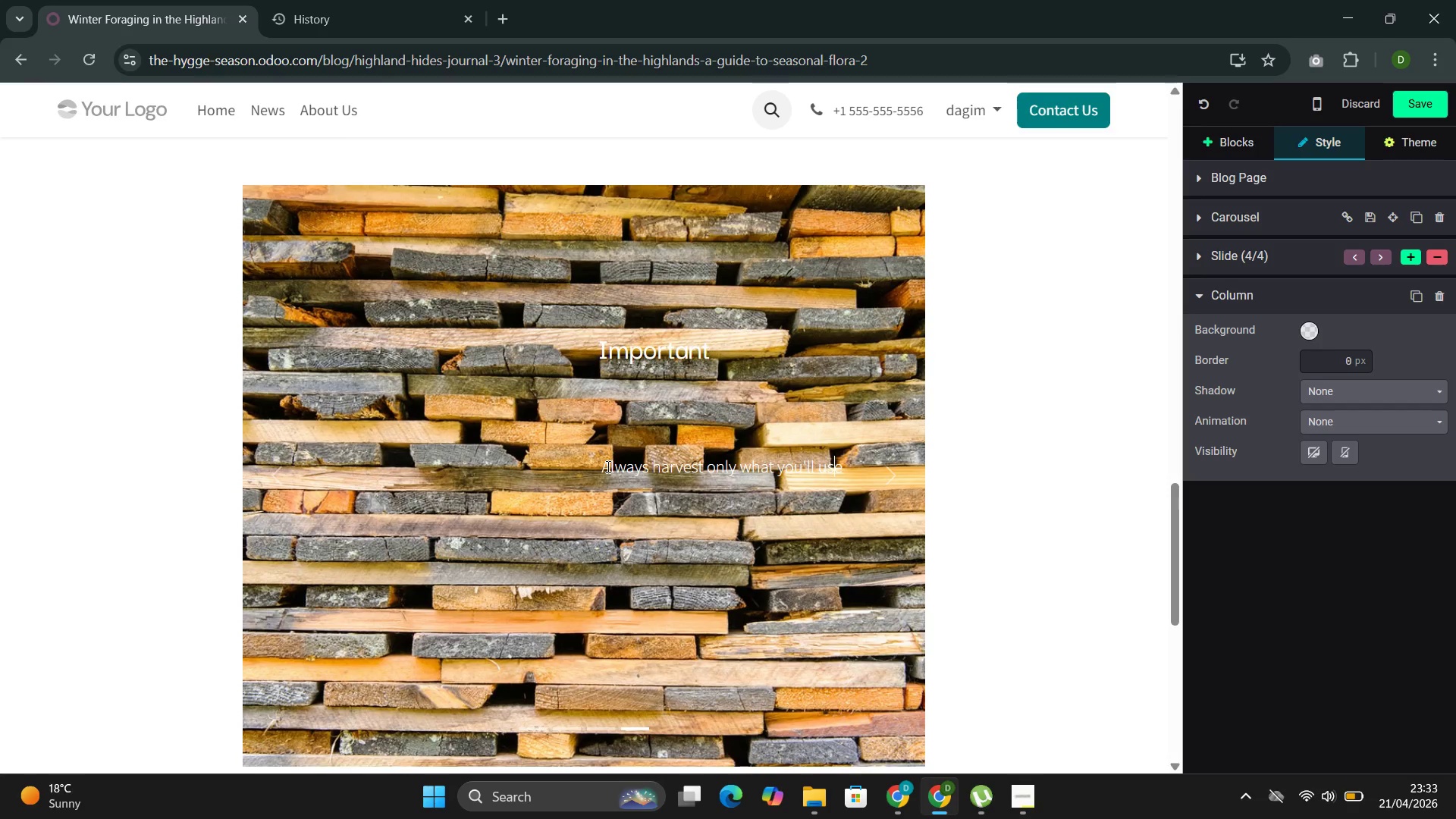 
key(ArrowRight)
 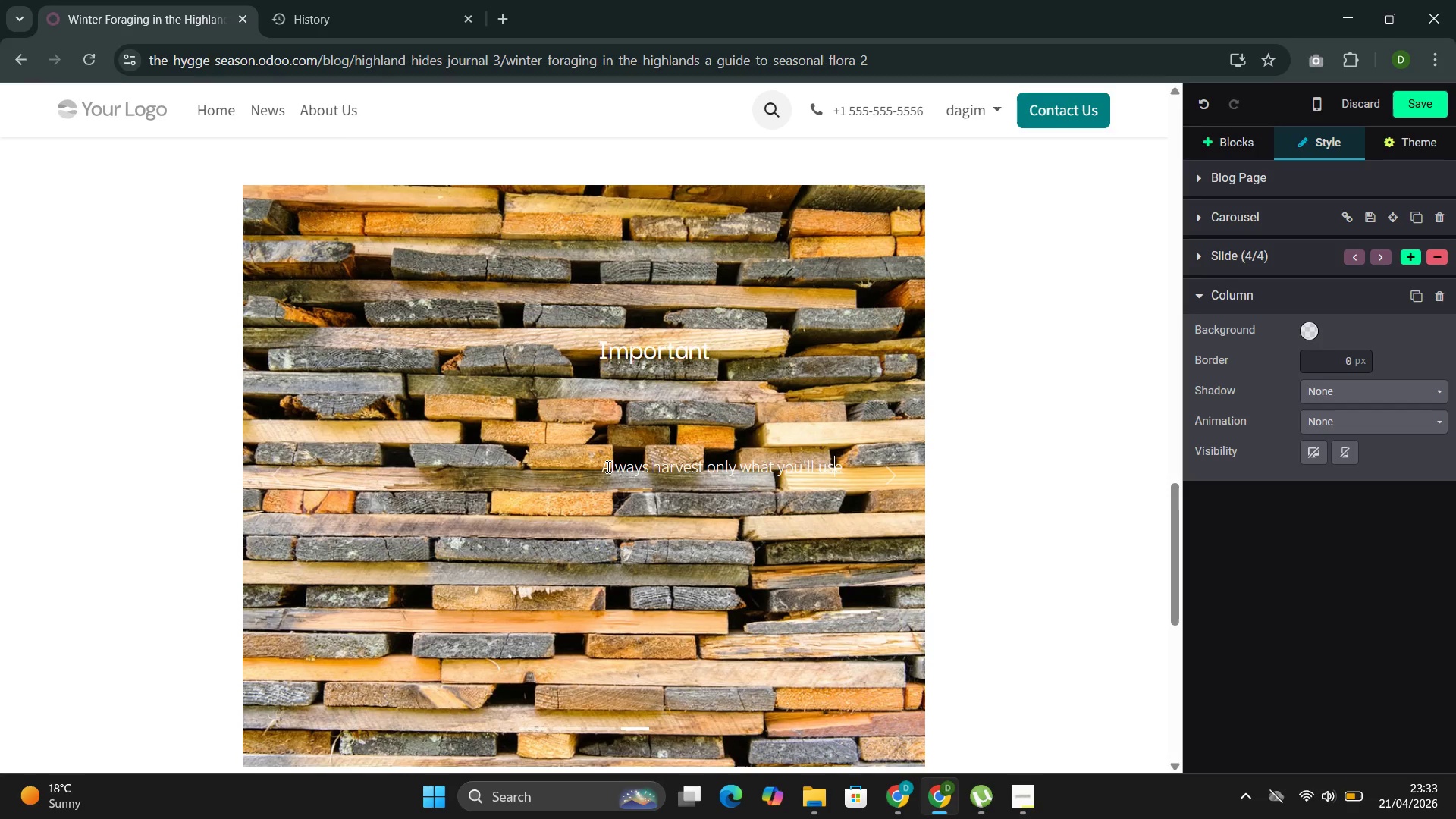 
key(ArrowRight)
 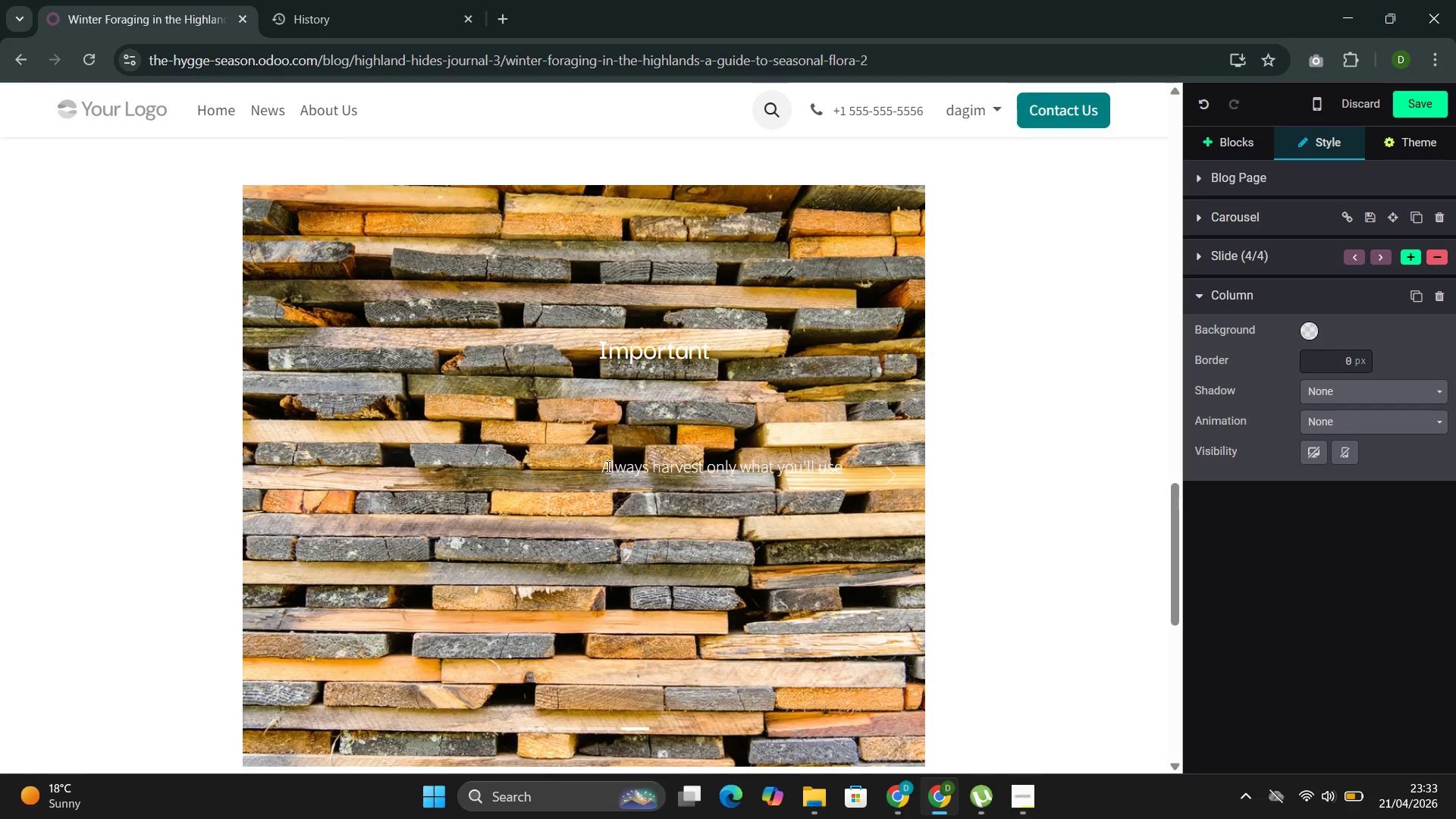 
type( and leave plenty for wild)
 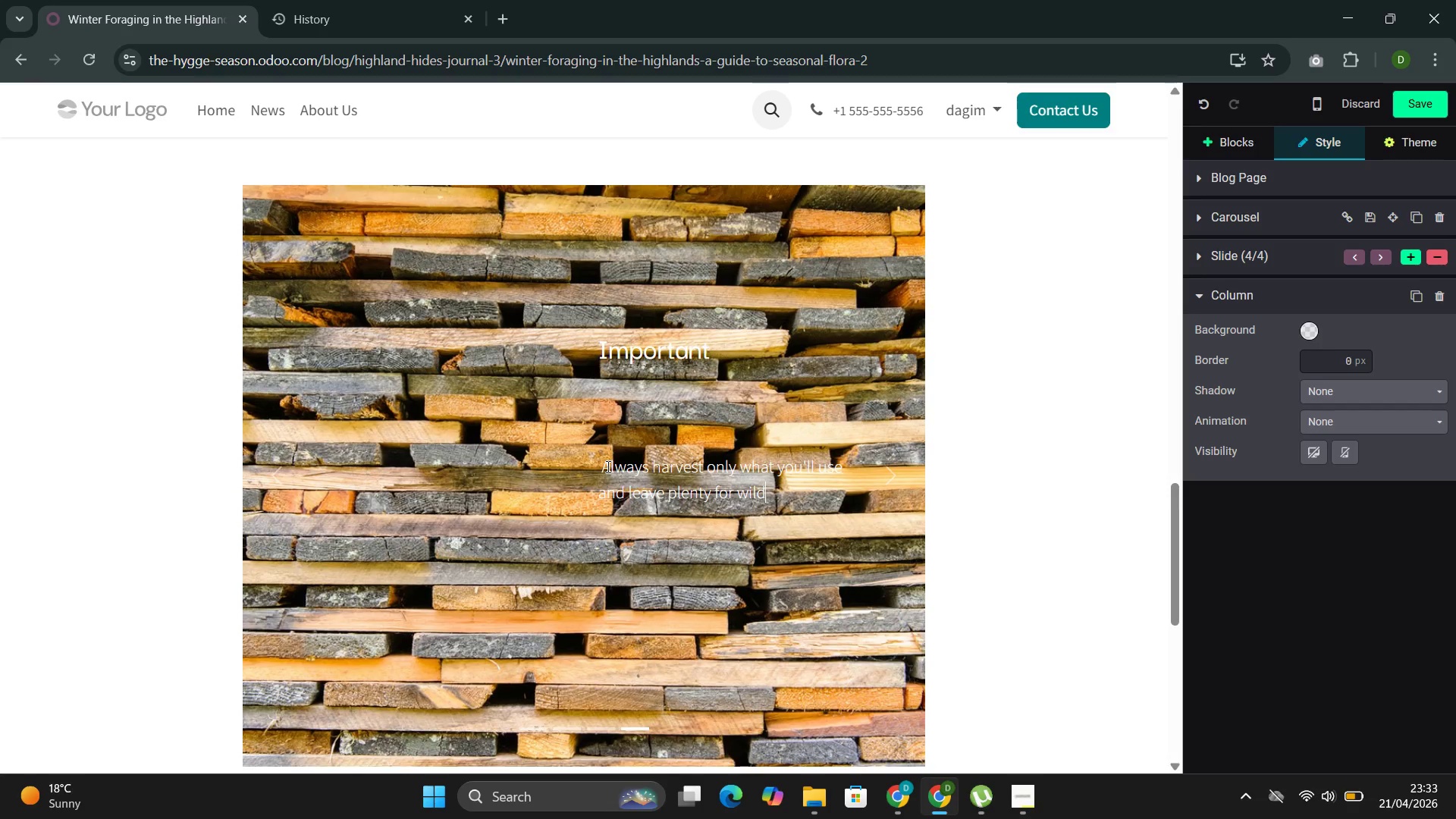 
type(life )
key(Backspace)
type(. Rose)
 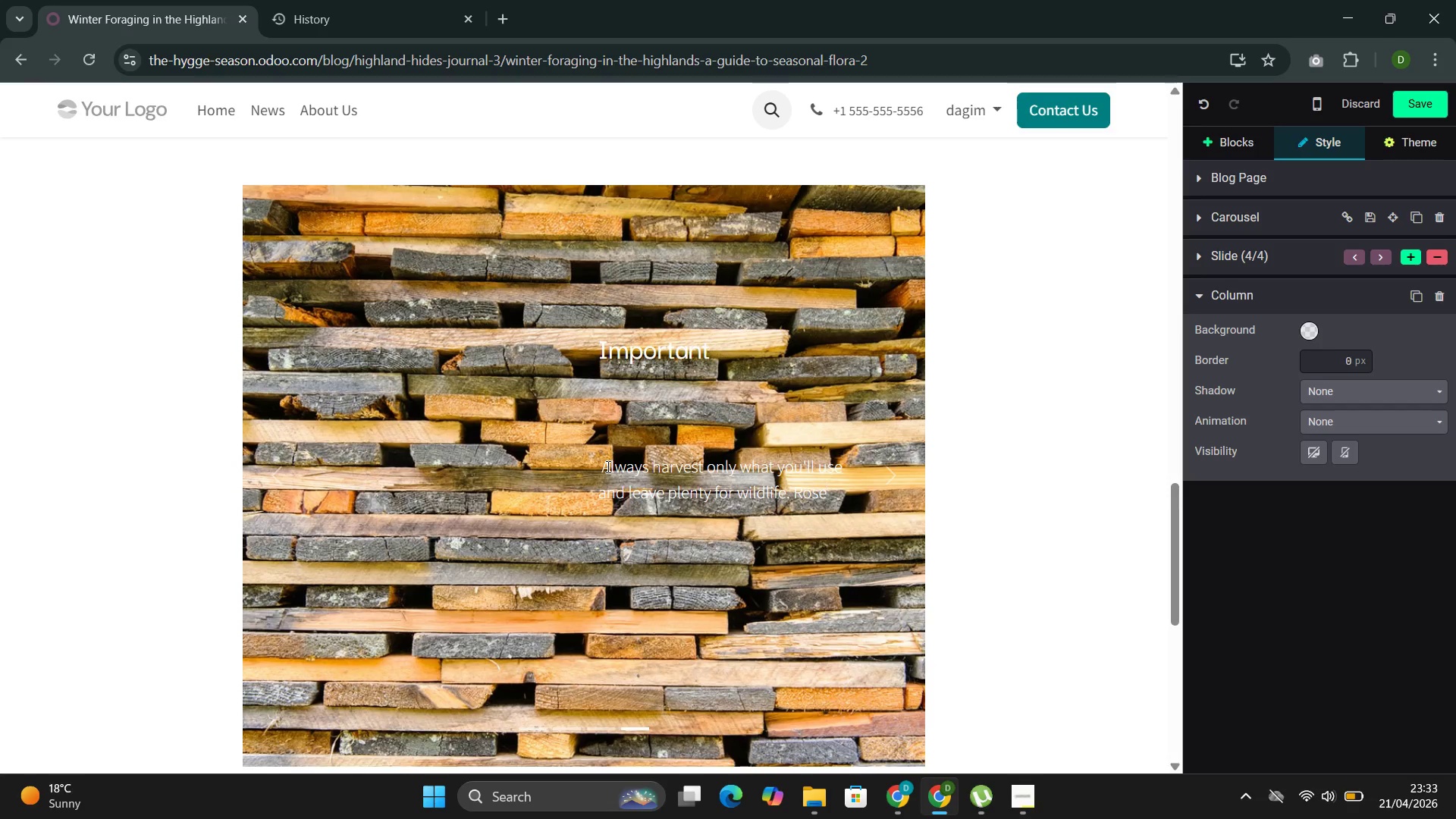 
type(hips are )
 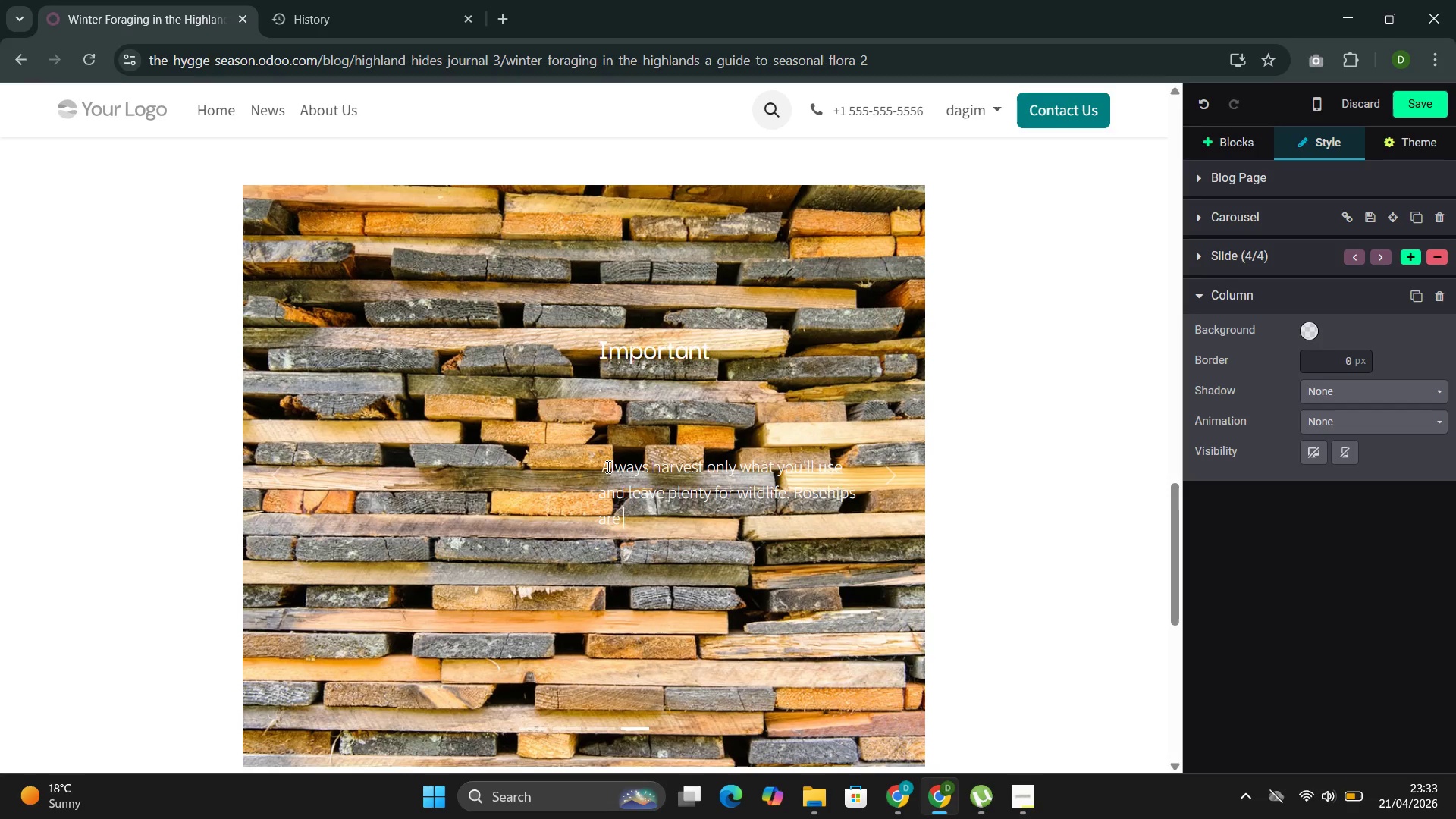 
wait(7.33)
 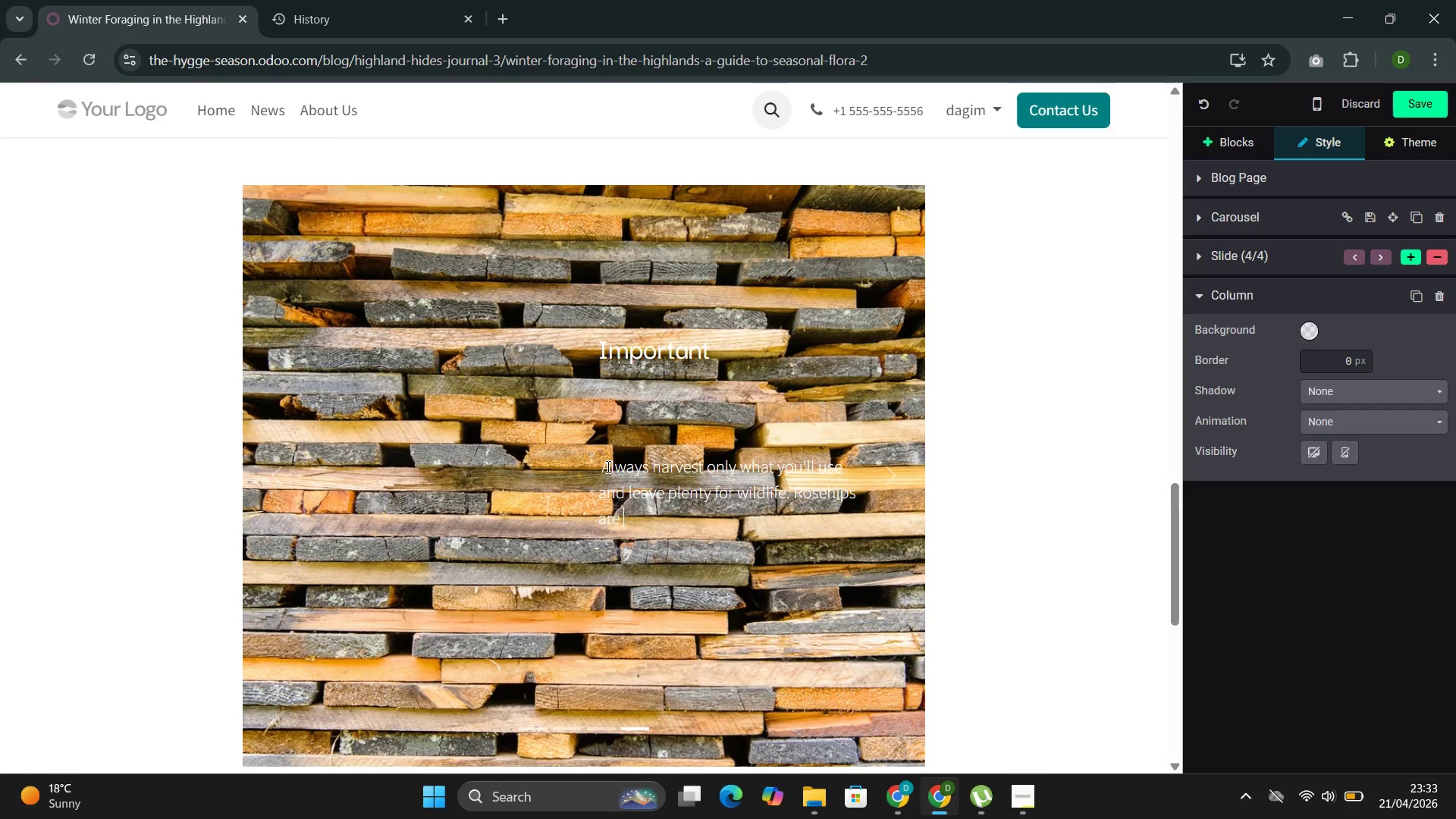 
type(essential winter forage for bird and small mammals)
 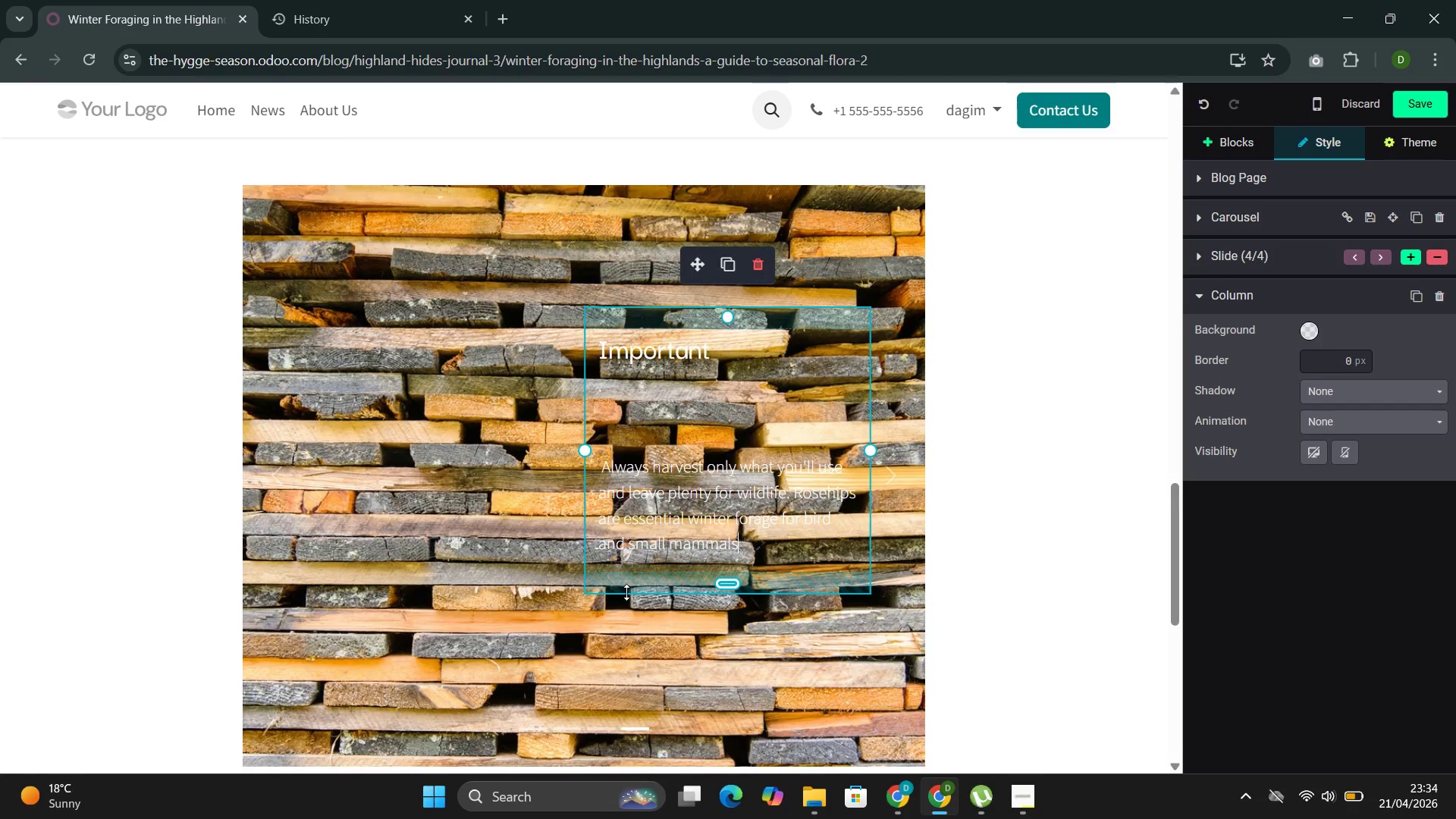 
wait(14.83)
 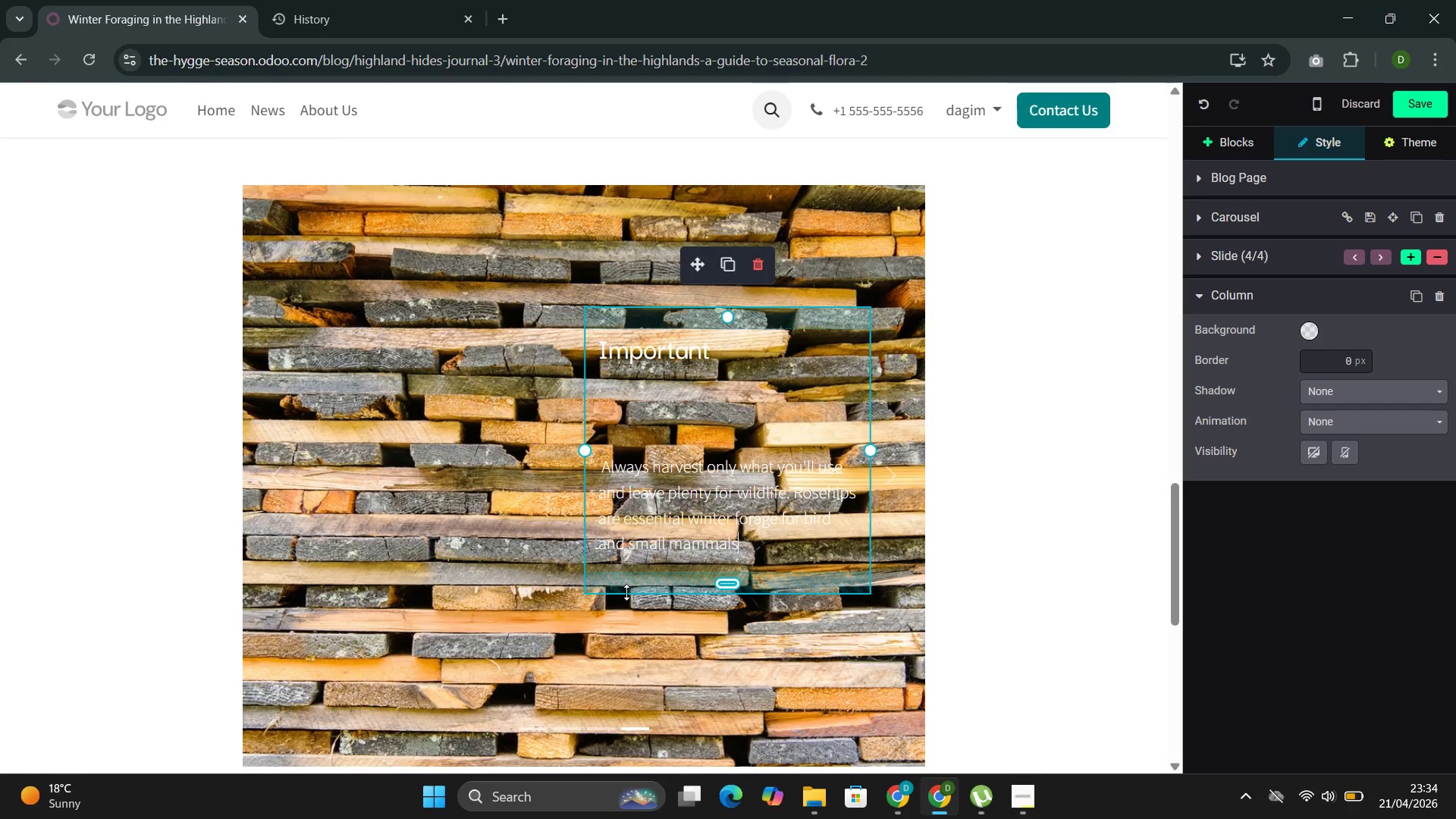 
double_click([830, 495])
 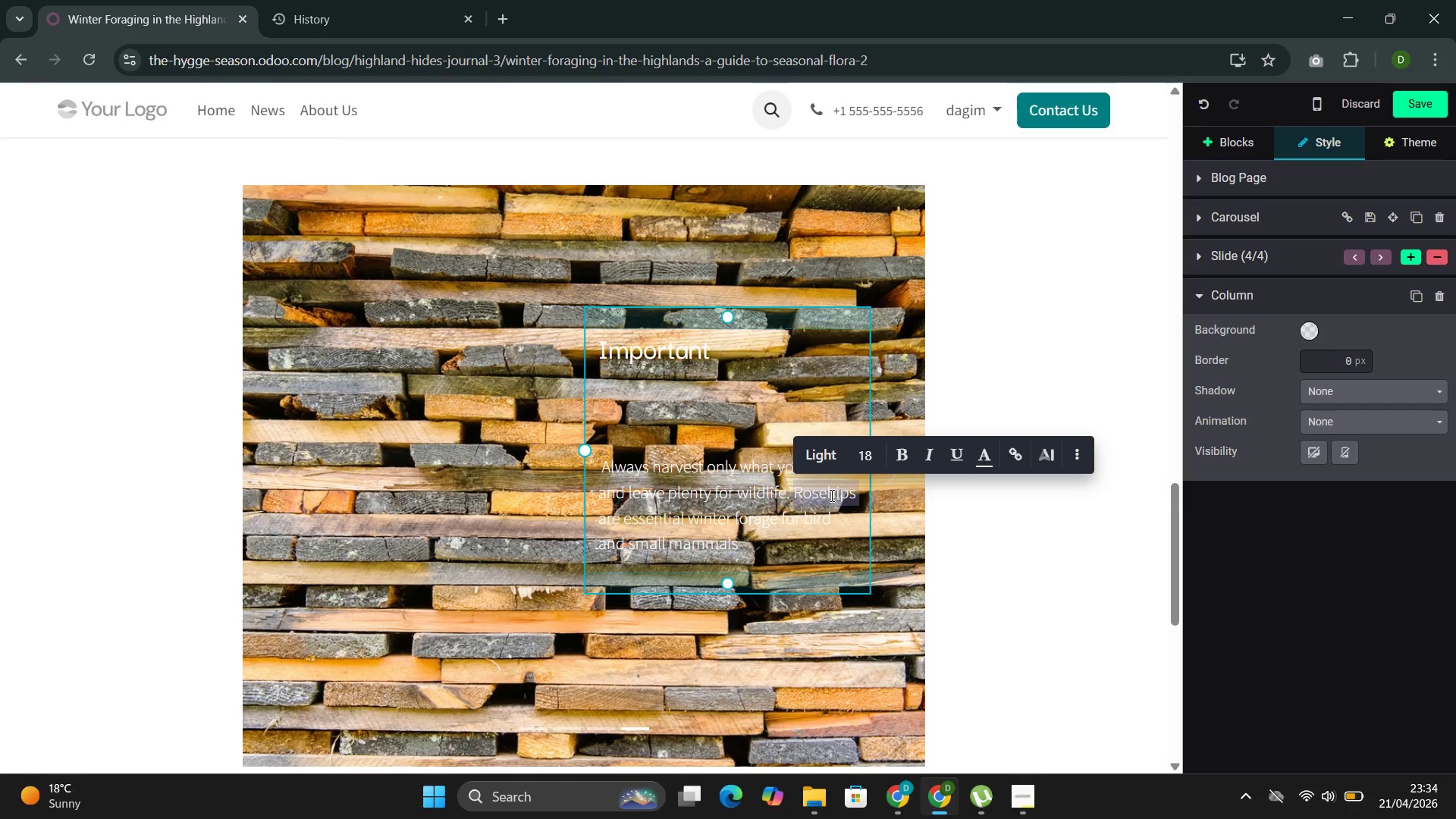 
key(Control+C)
 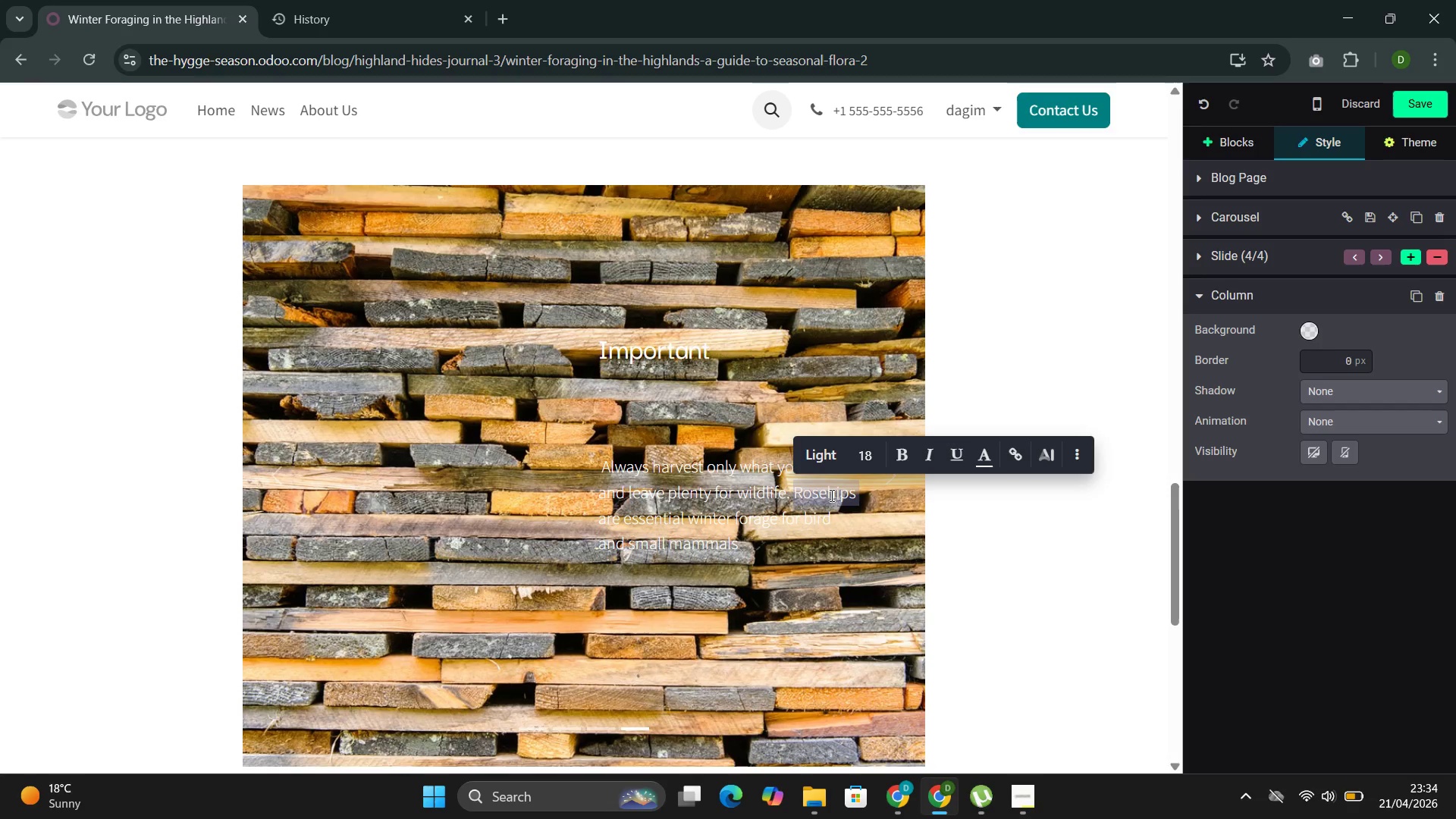 
key(Control+C)
 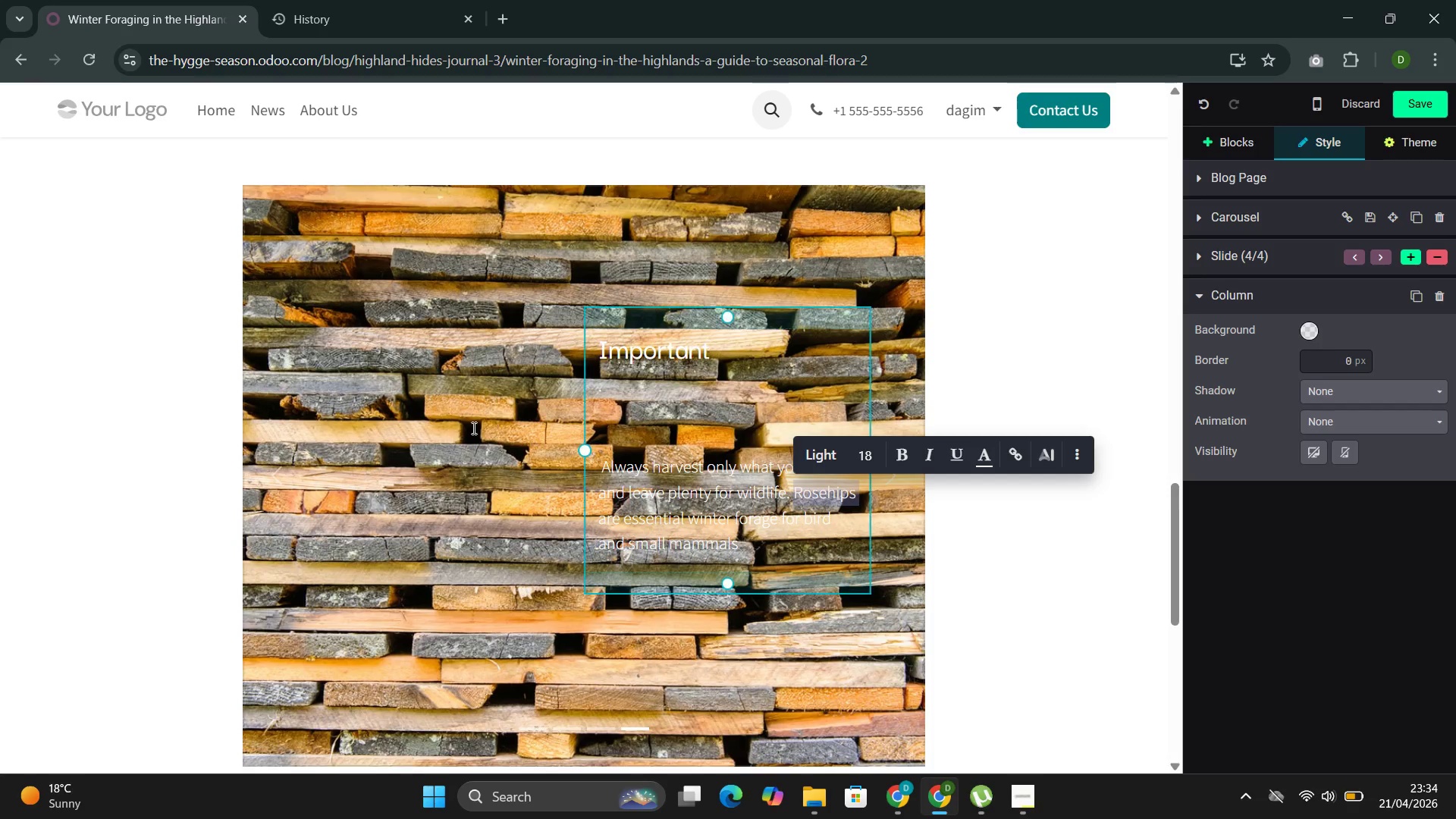 
left_click([470, 427])
 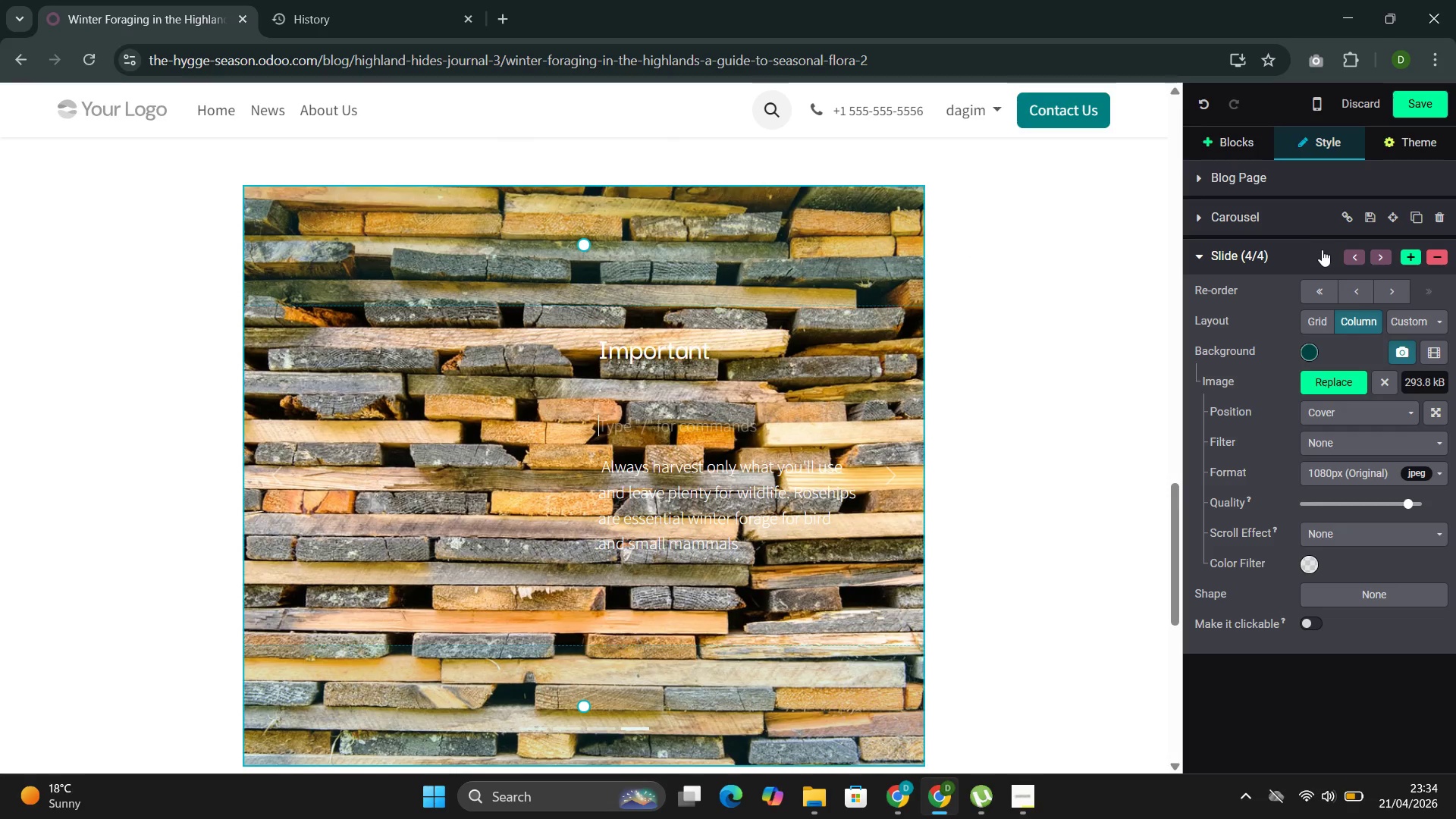 
wait(5.84)
 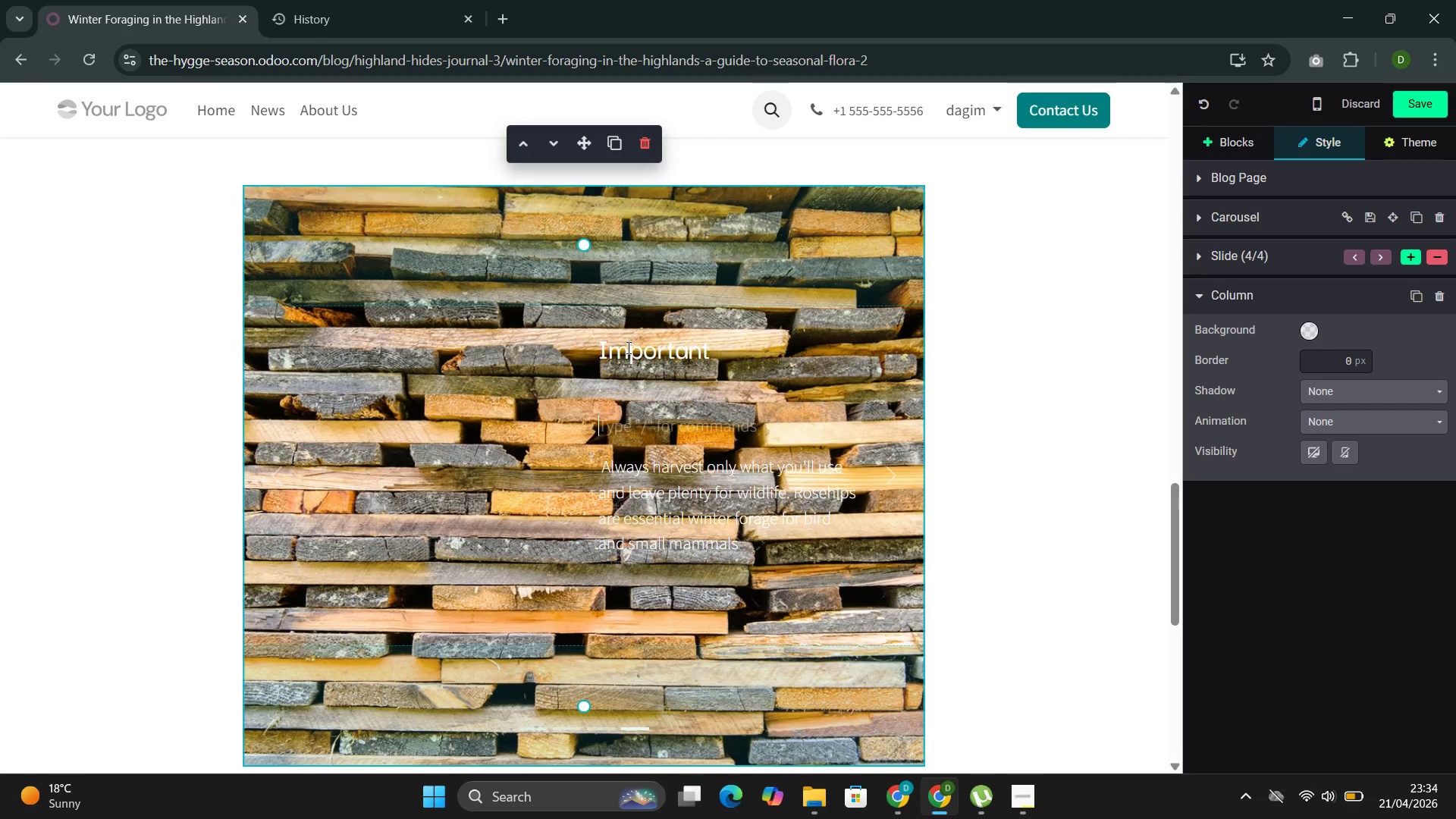 
left_click([1325, 383])
 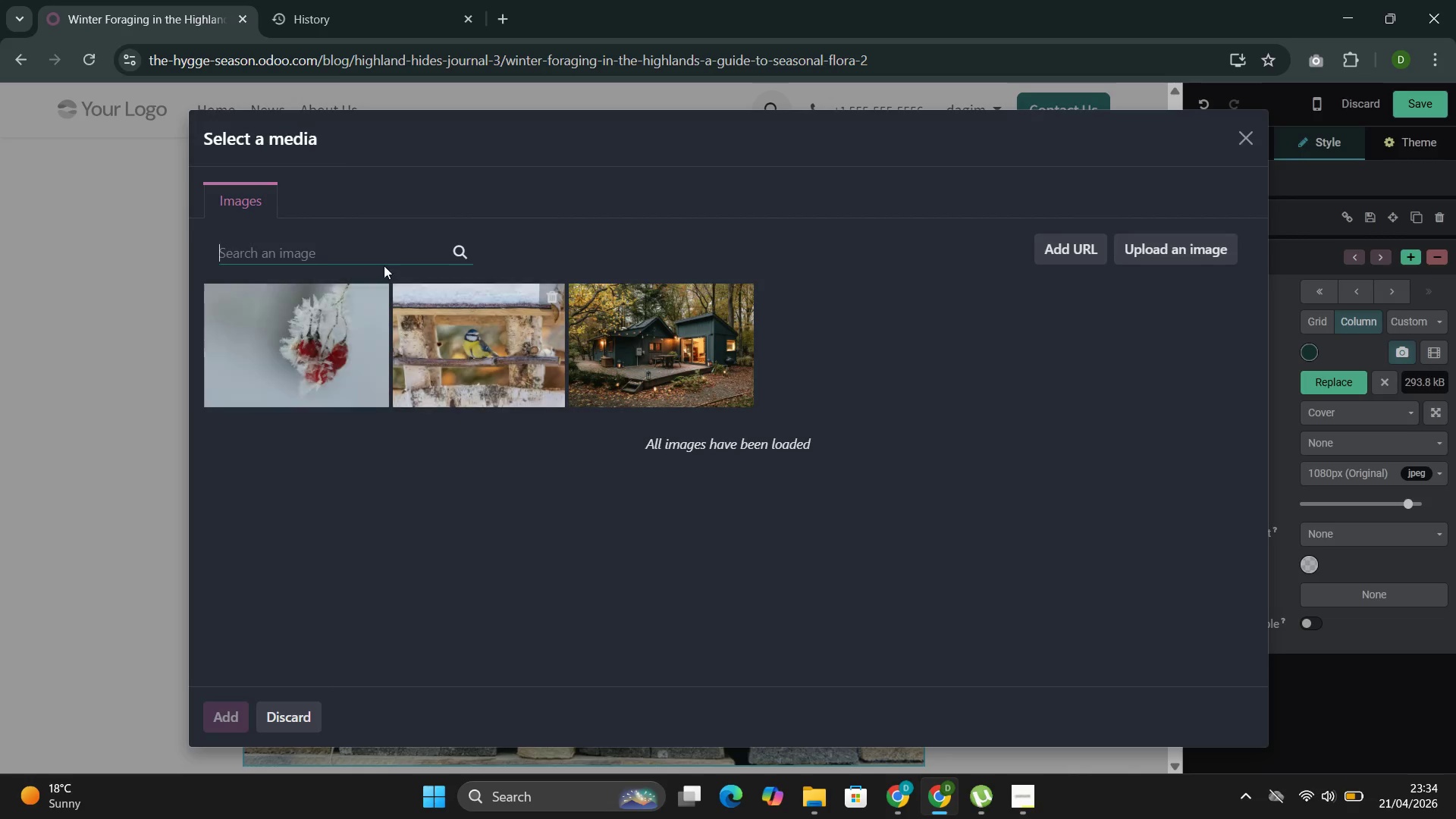 
left_click([370, 258])
 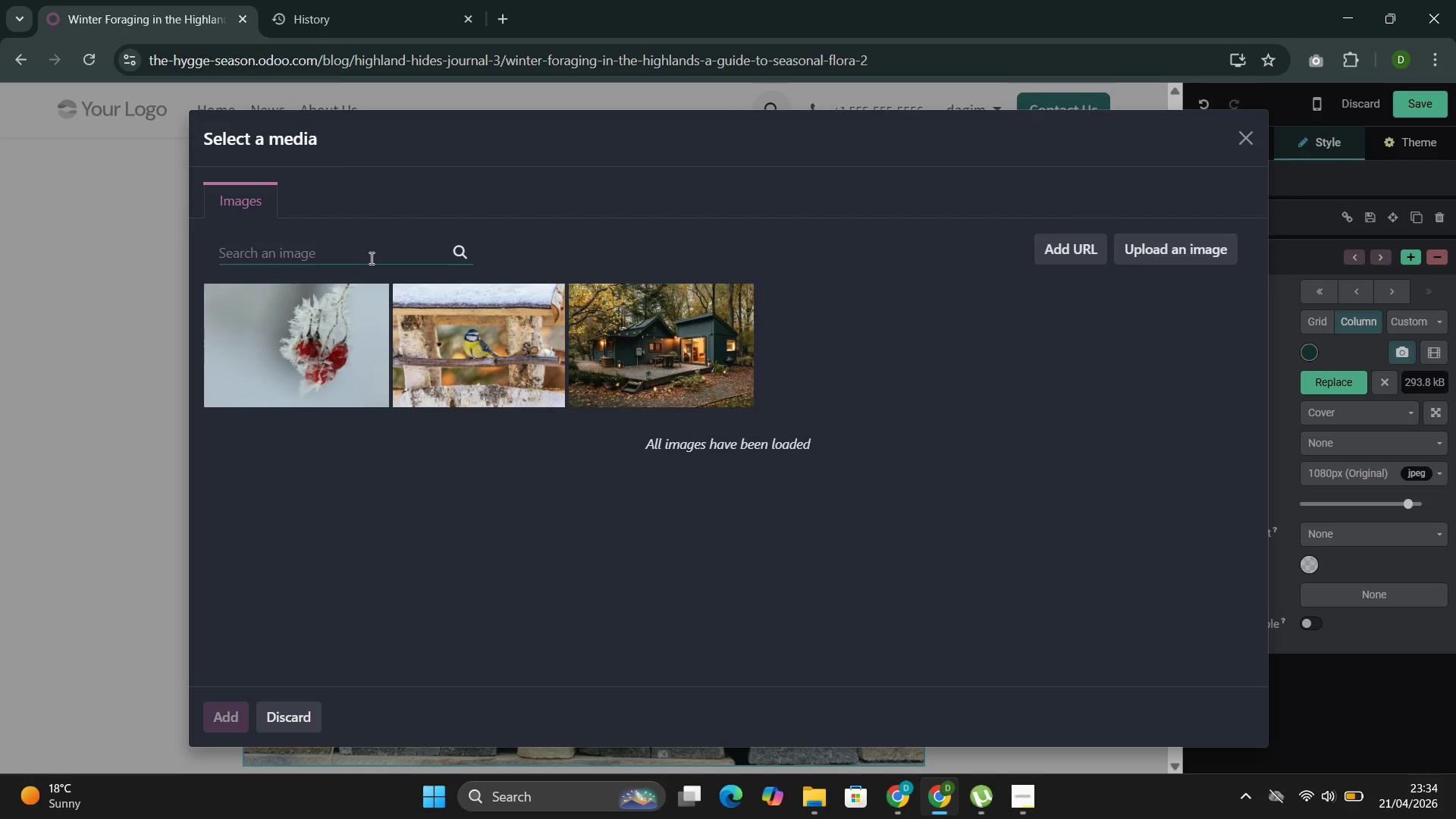 
key(Control+V)
 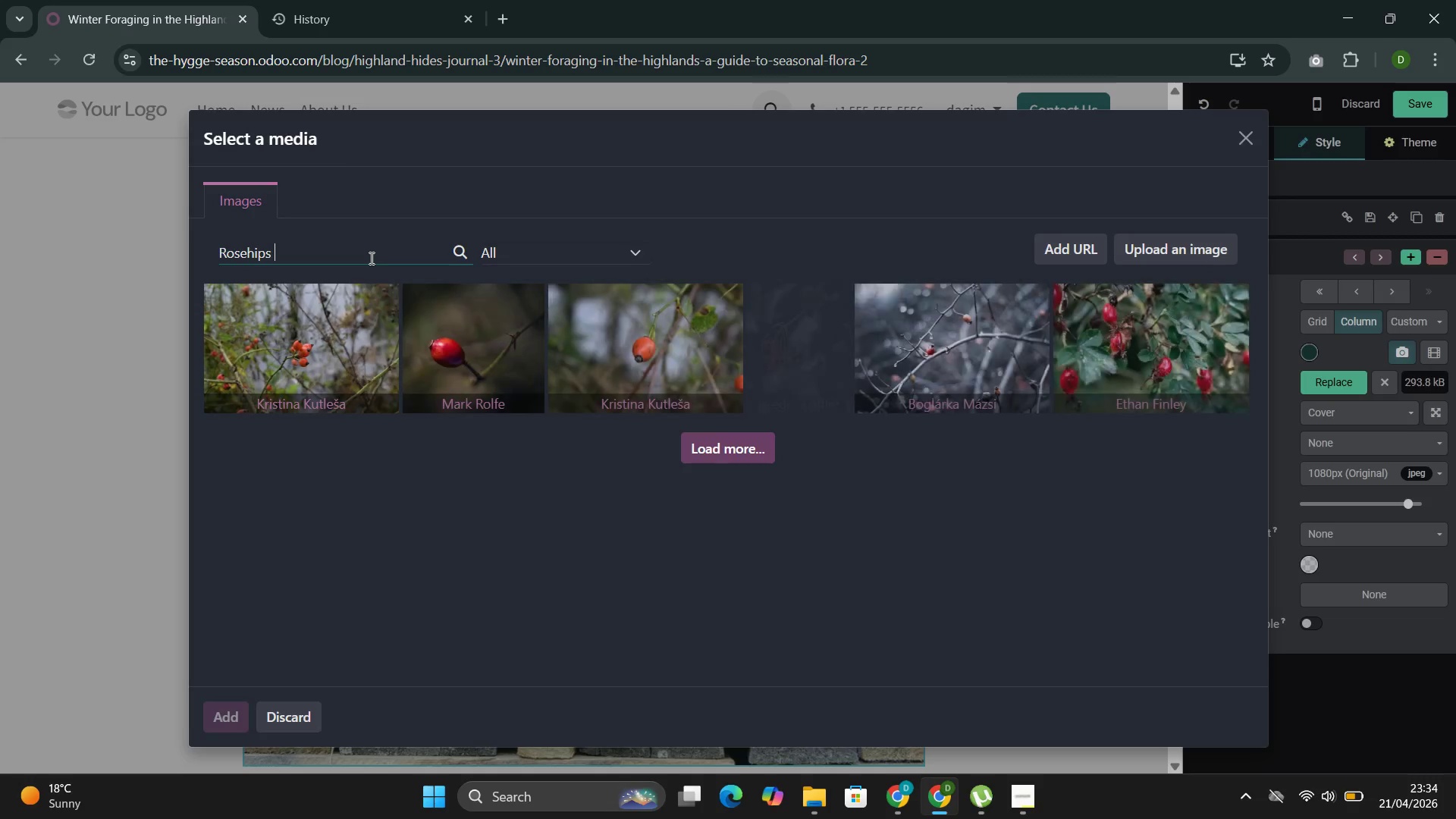 
wait(10.52)
 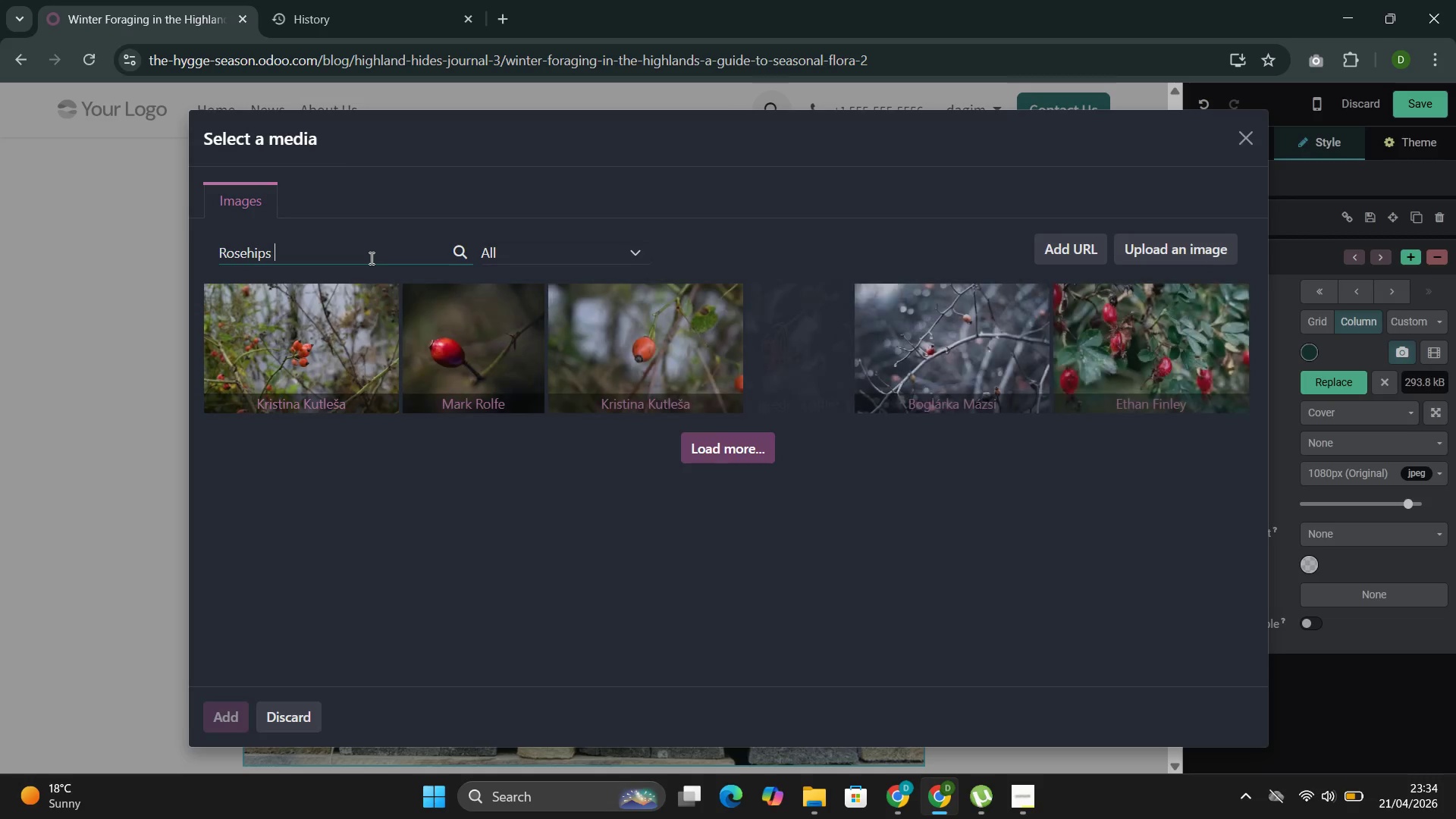 
left_click([552, 604])
 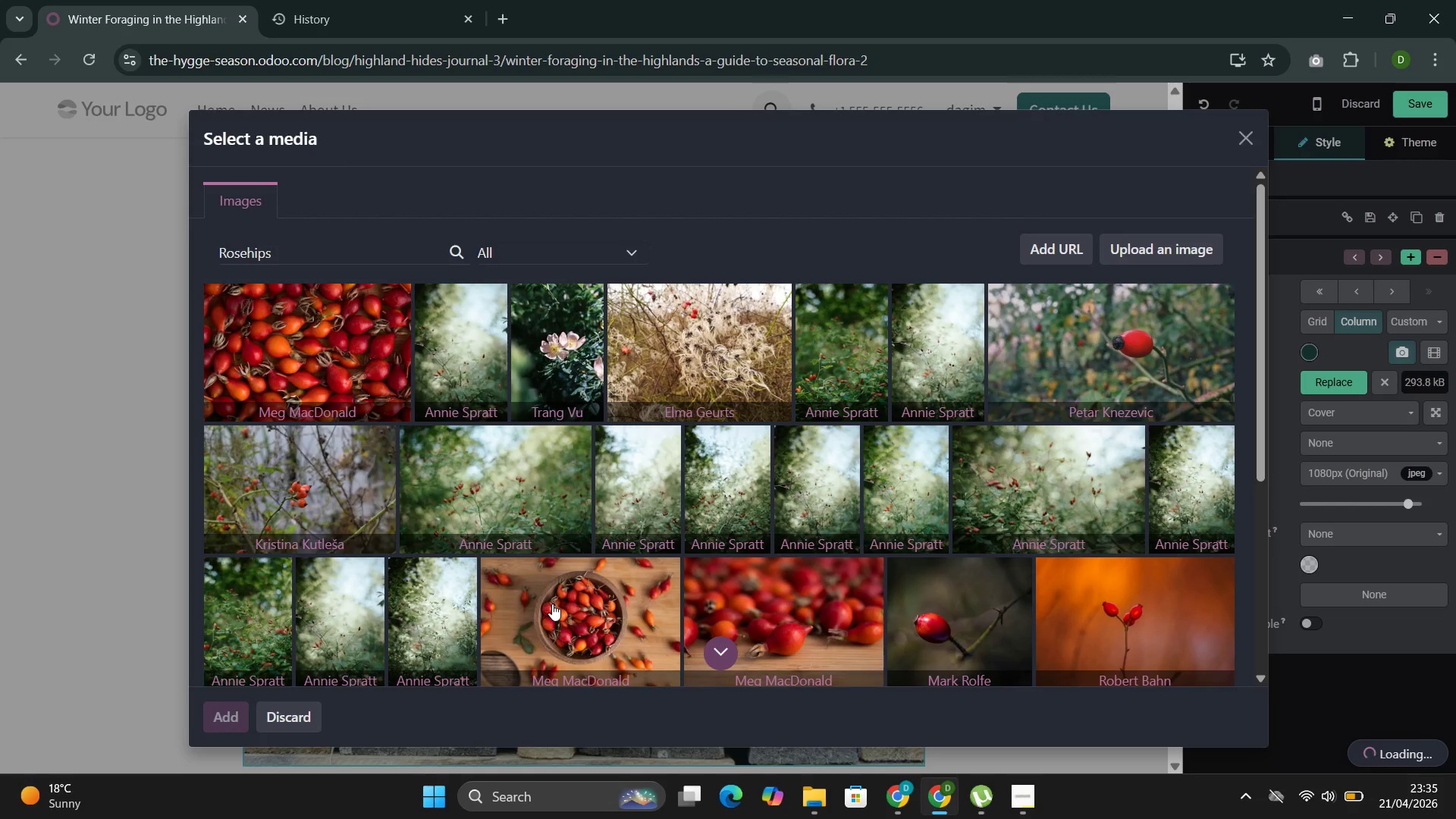 
wait(10.83)
 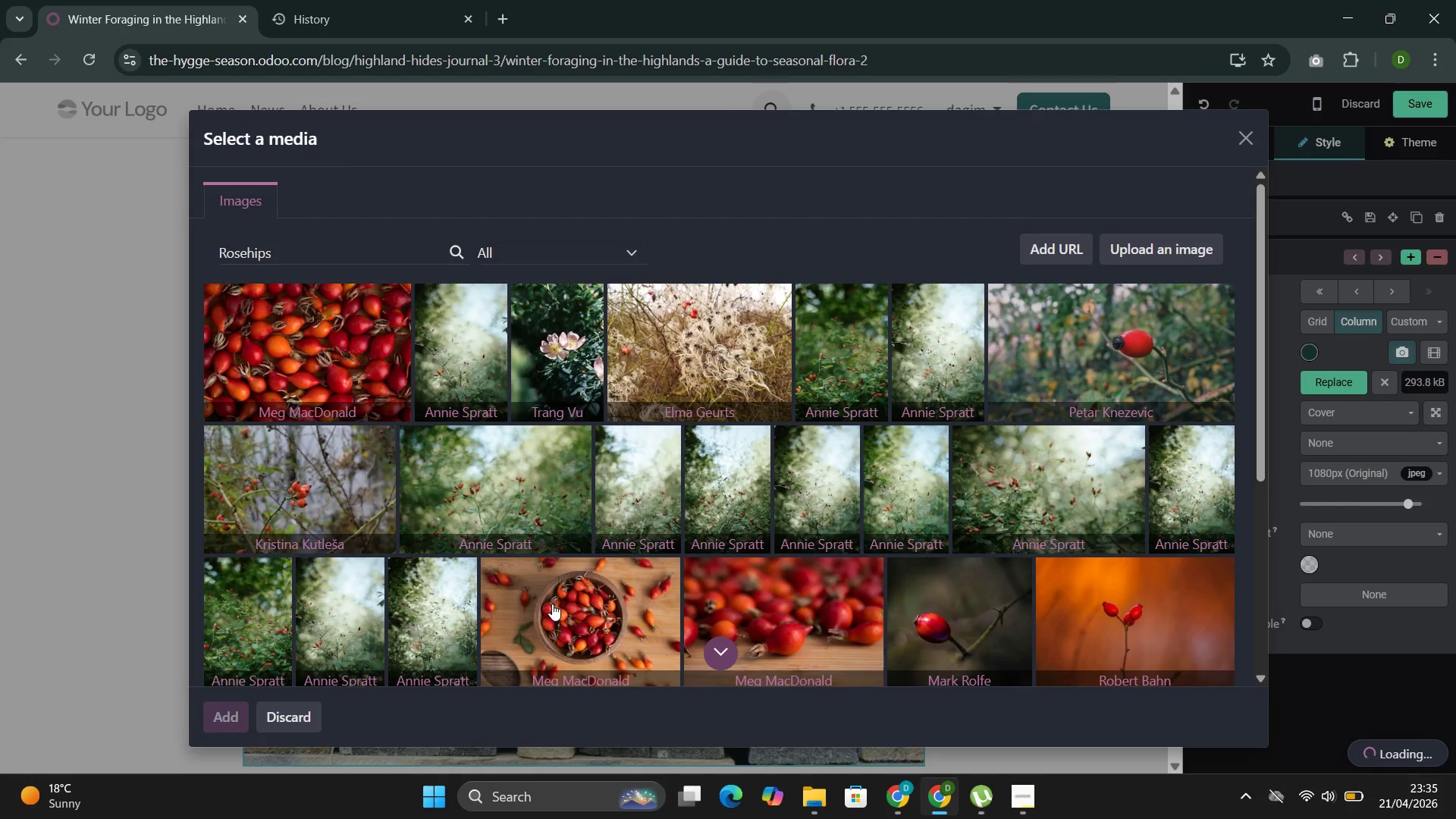 
left_click([282, 476])
 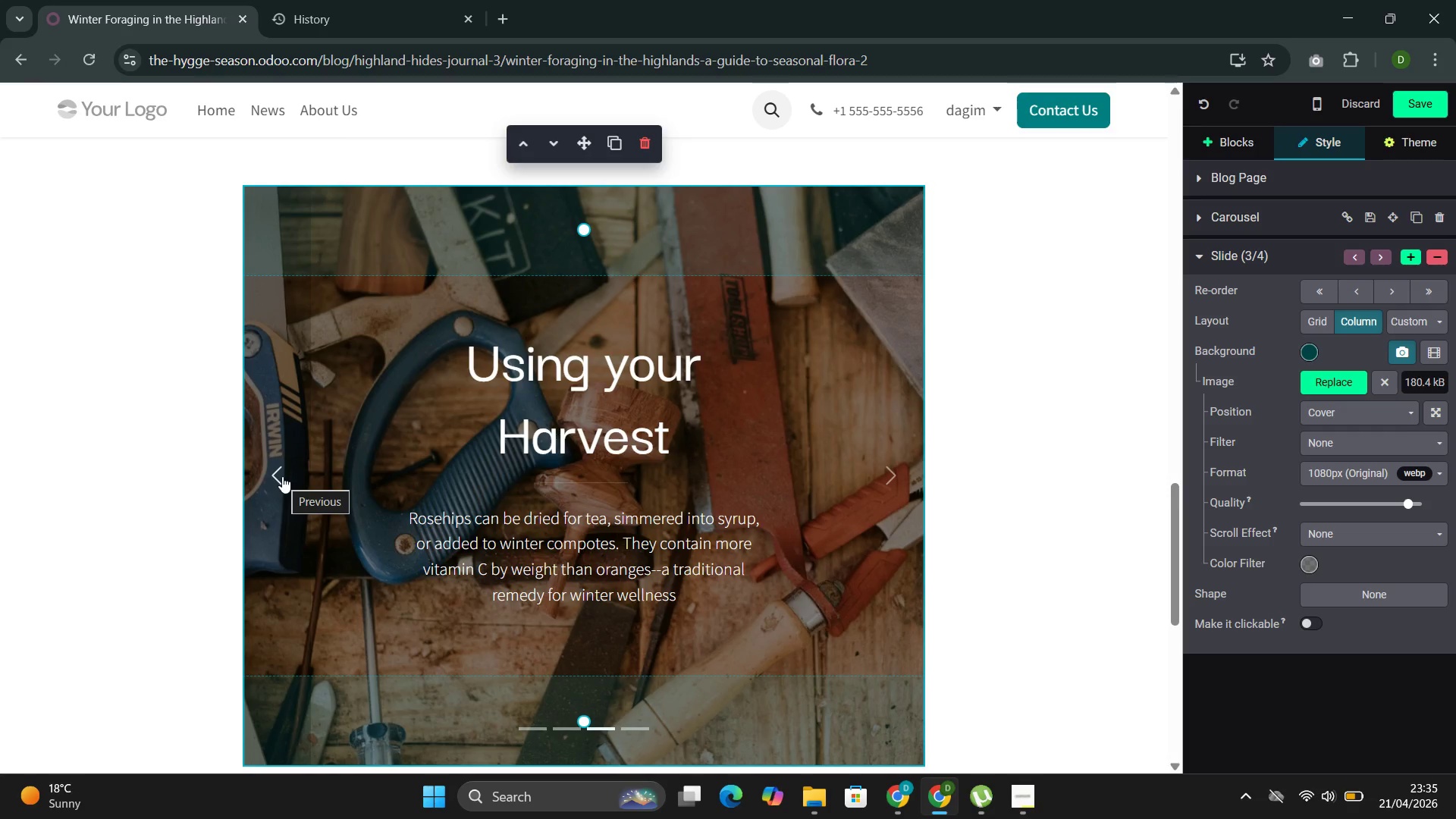 
wait(9.08)
 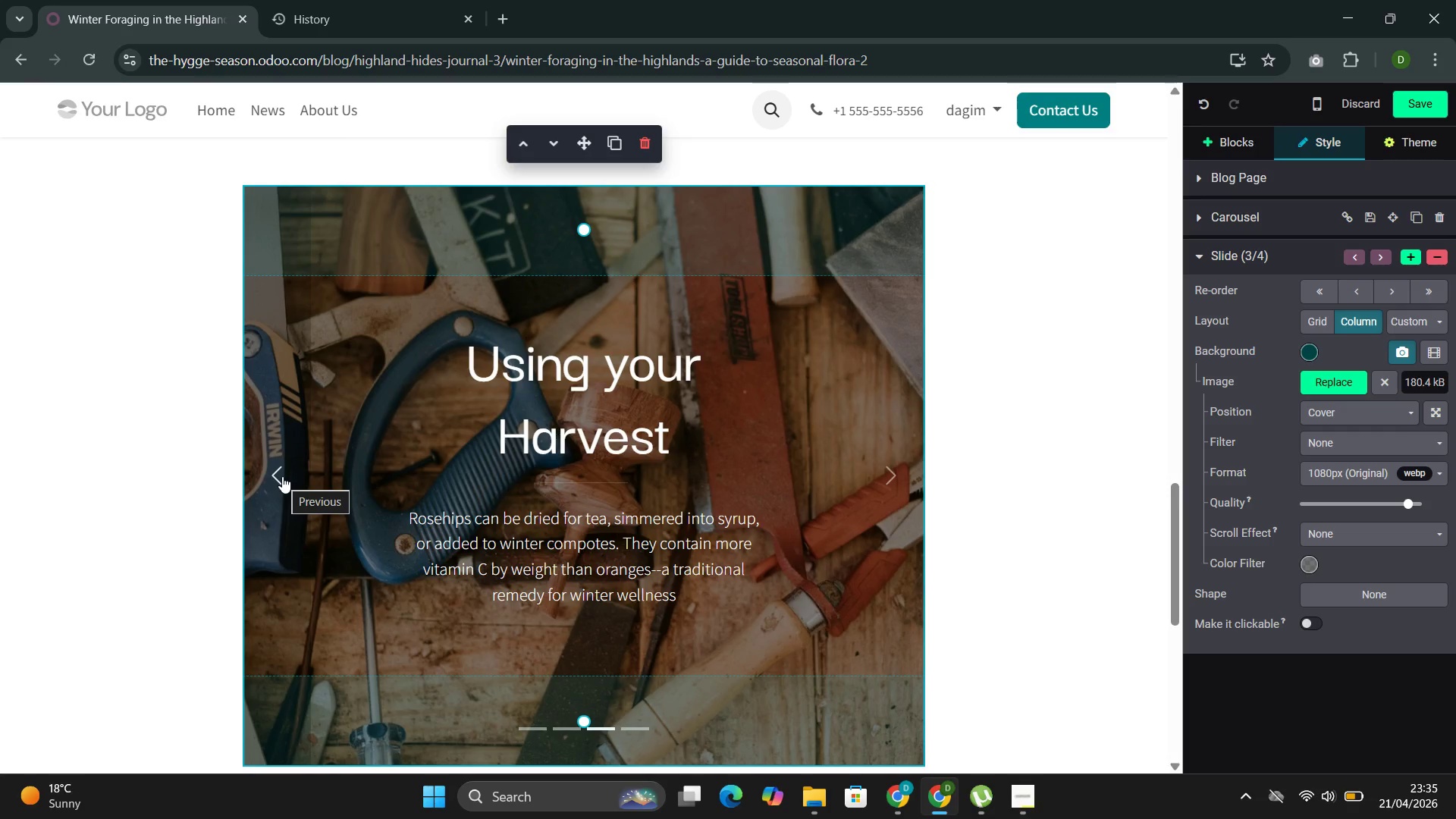 
double_click([435, 522])
 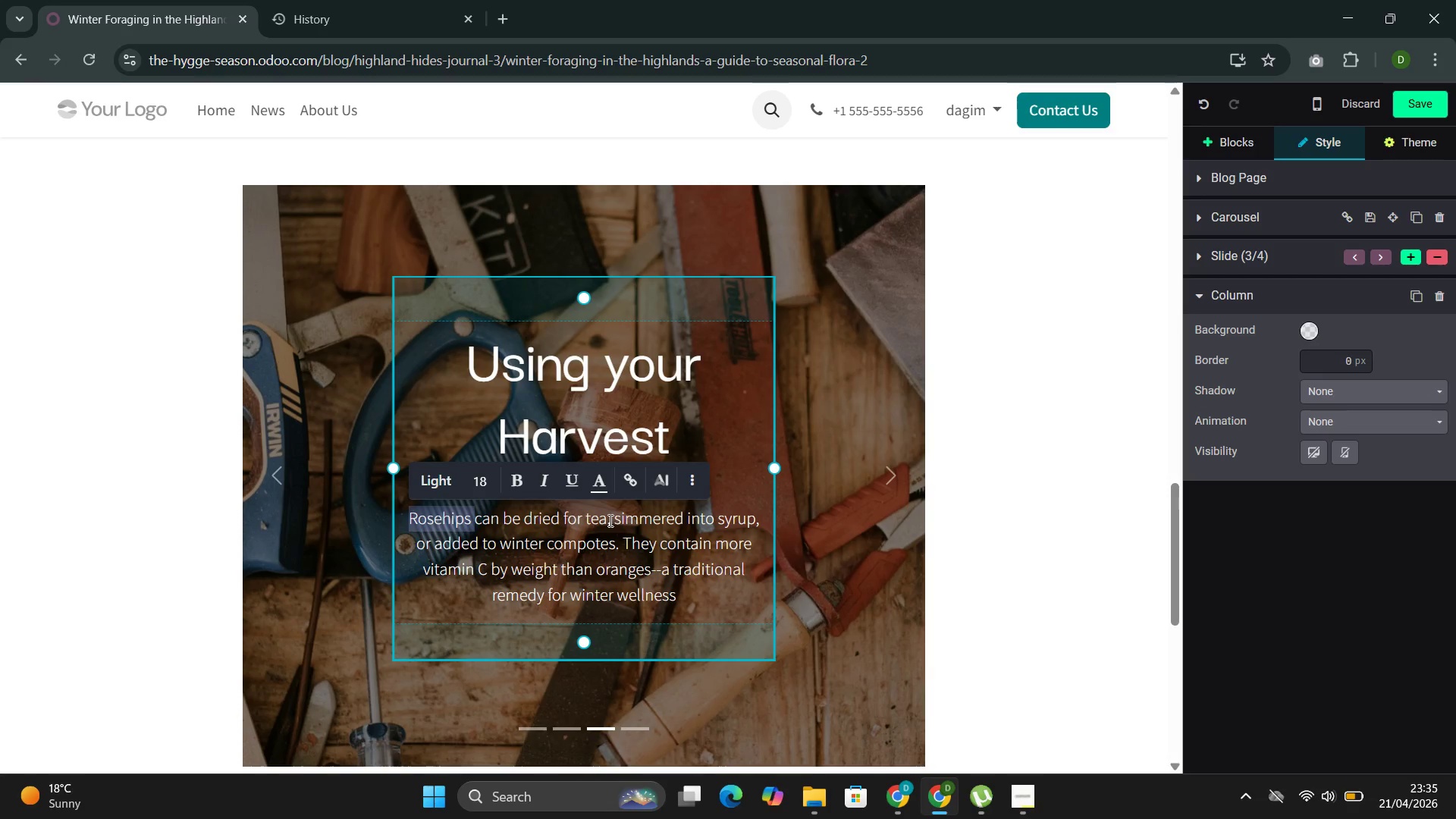 
left_click([608, 519])
 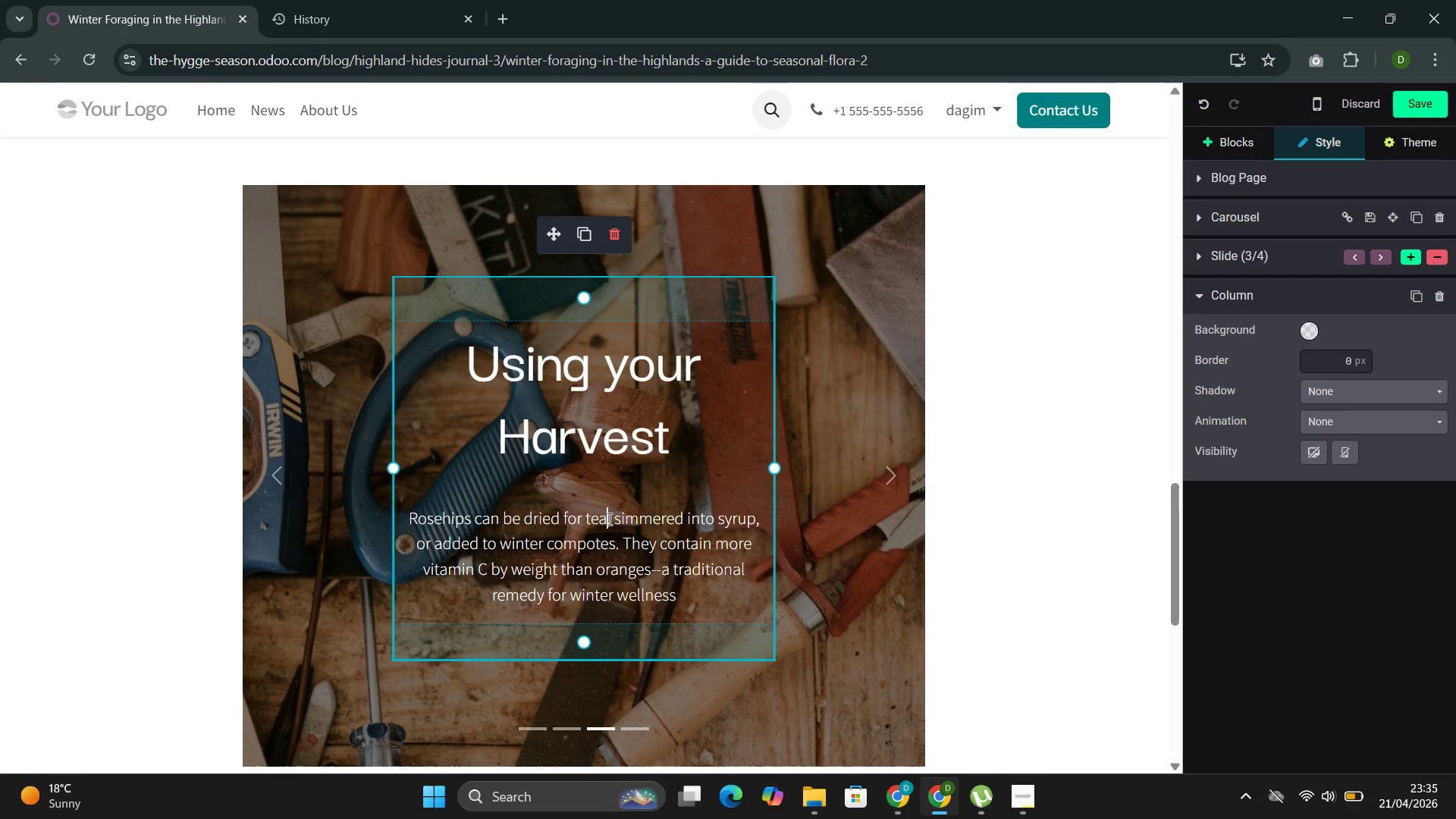 
left_click_drag(start_coordinate=[608, 519], to_coordinate=[412, 522])
 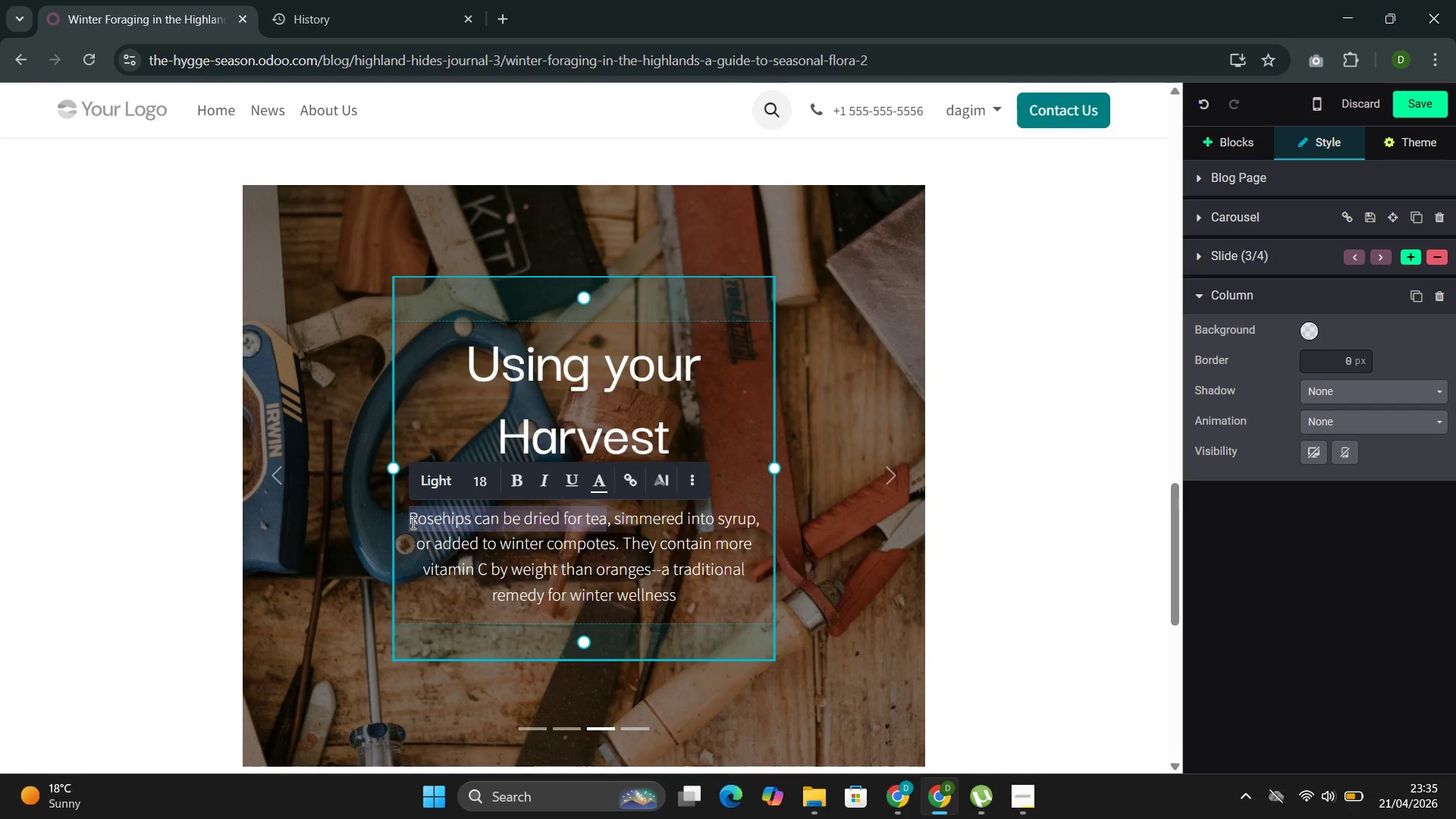 
key(Control+C)
 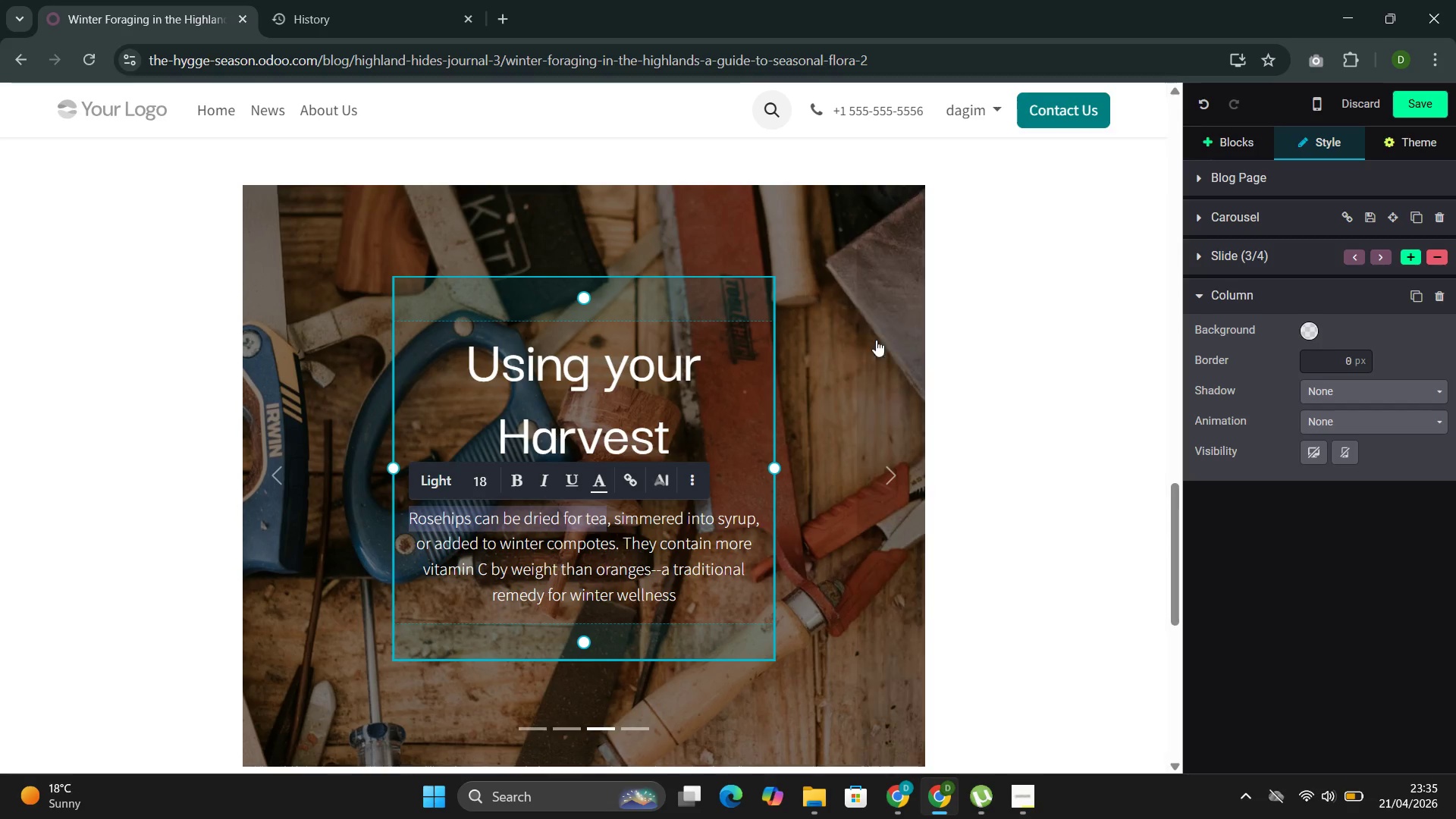 
double_click([846, 344])
 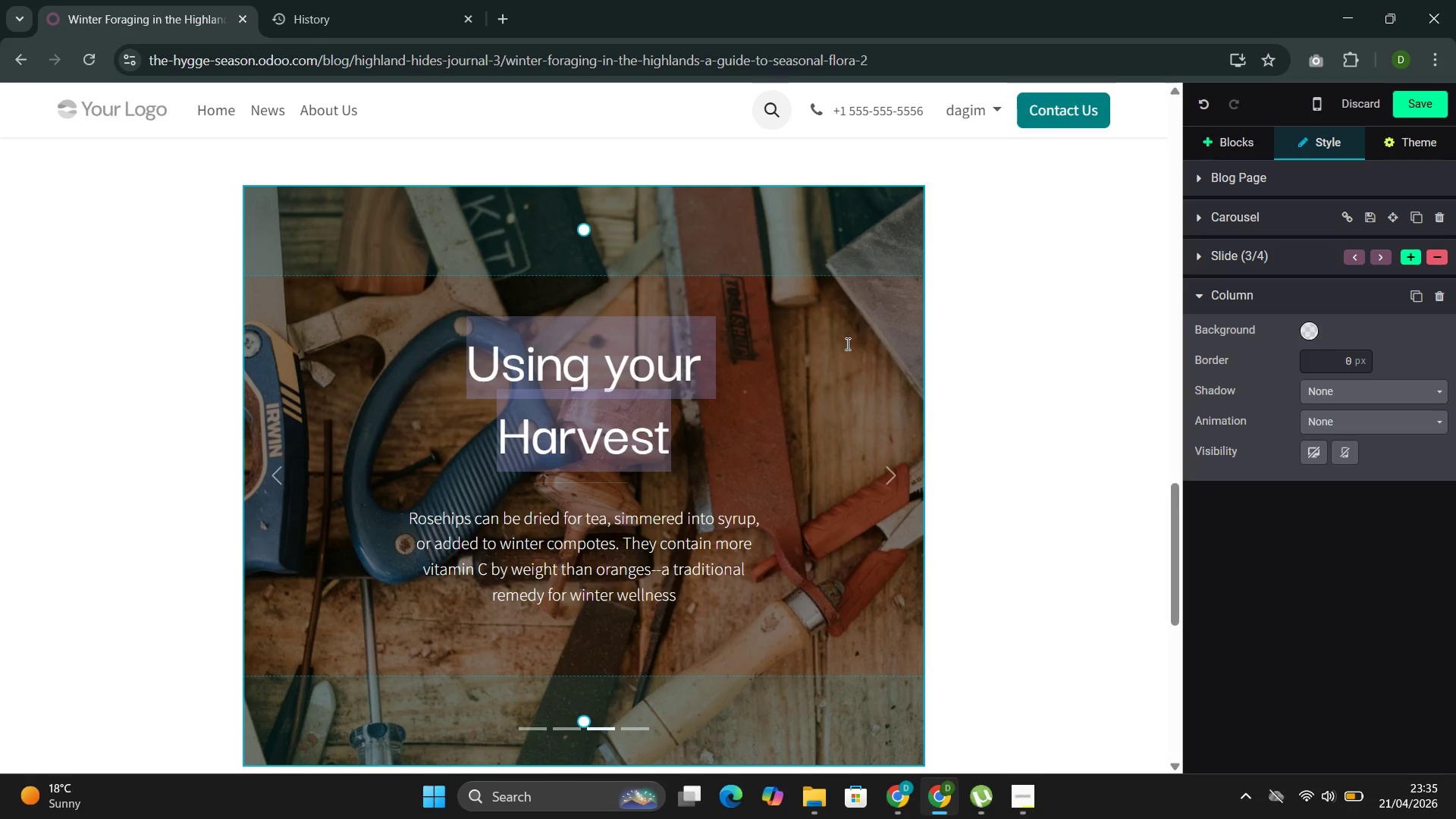 
triple_click([846, 344])
 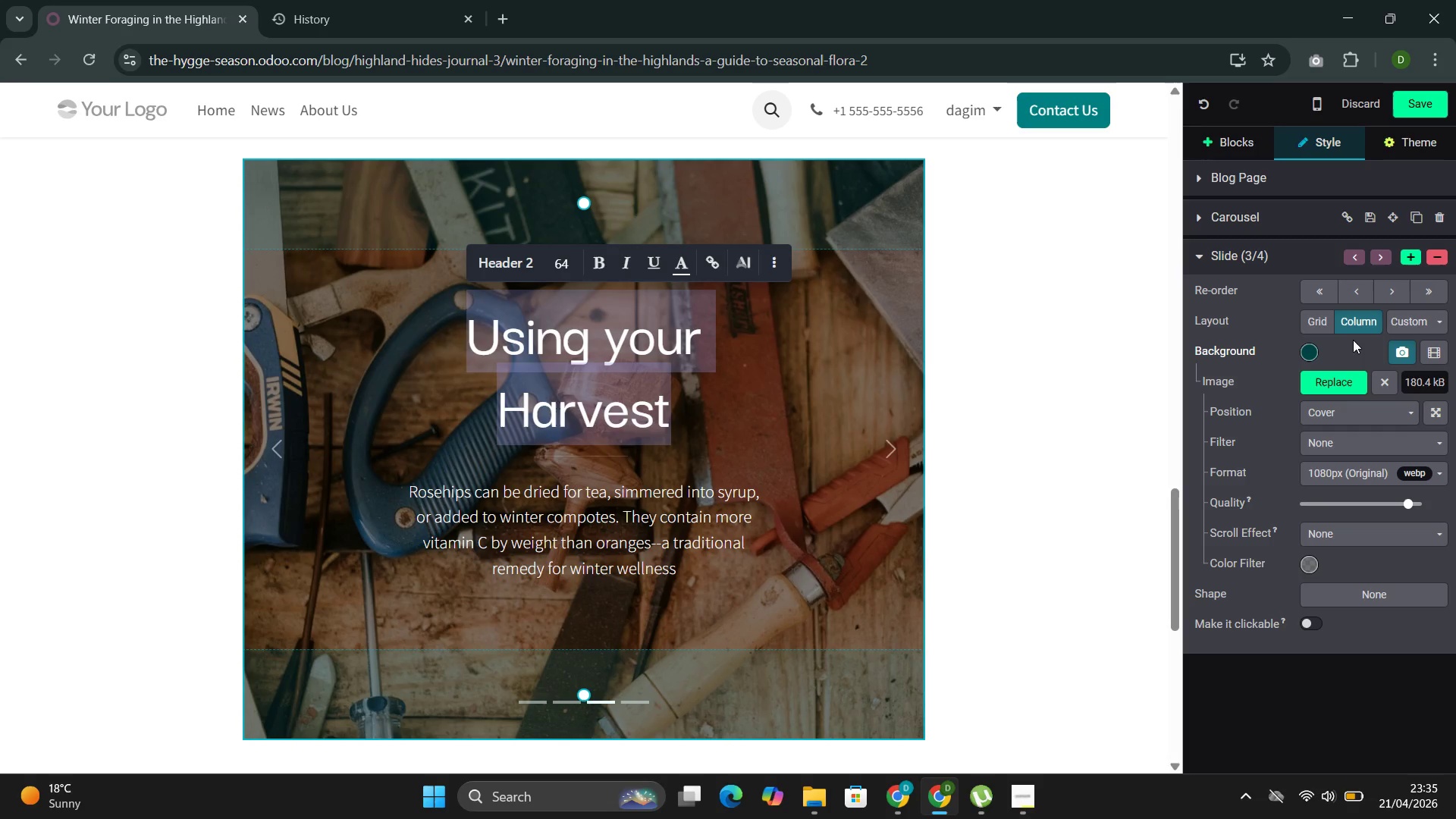 
left_click([1335, 380])
 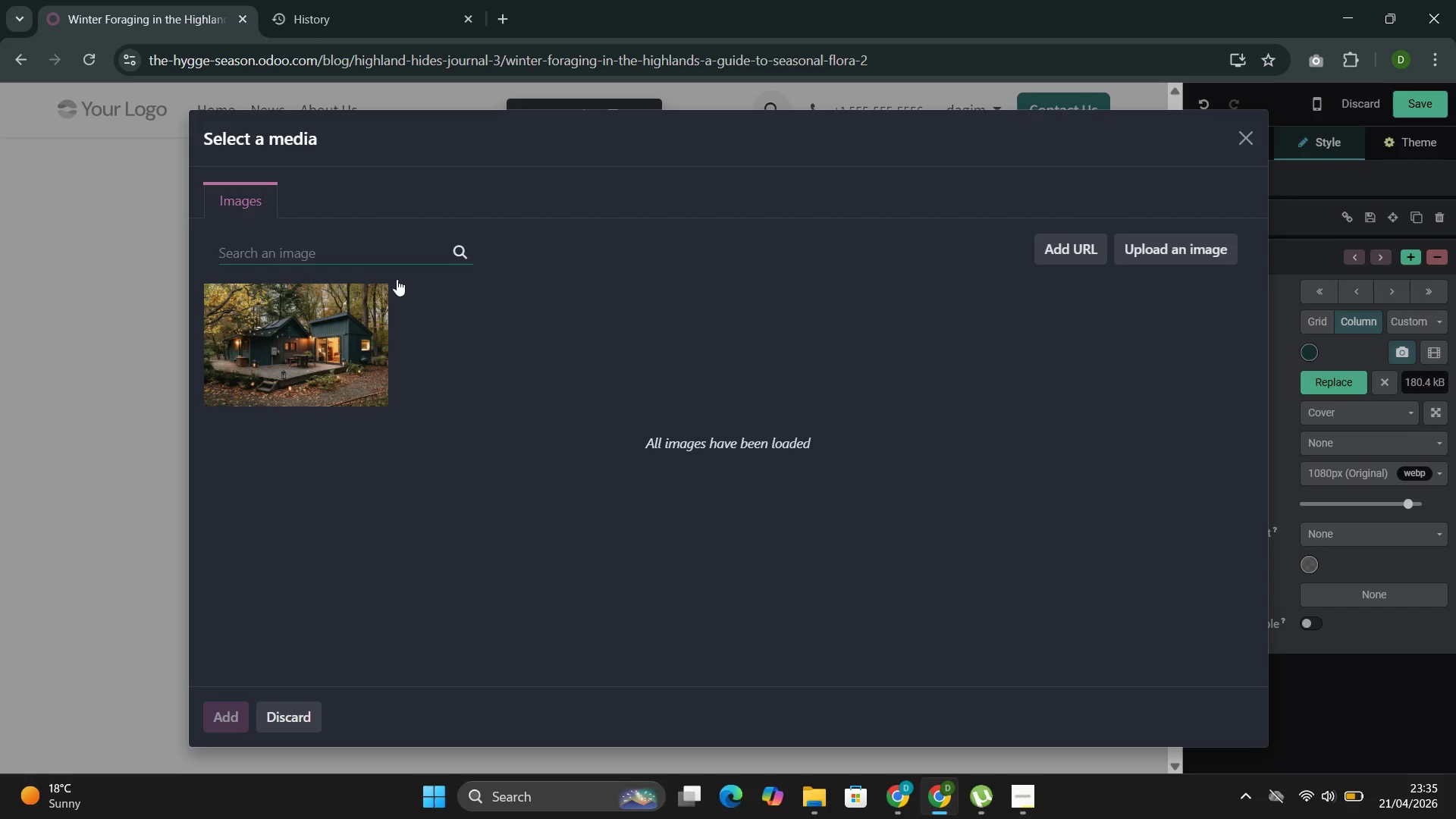 
left_click([383, 256])
 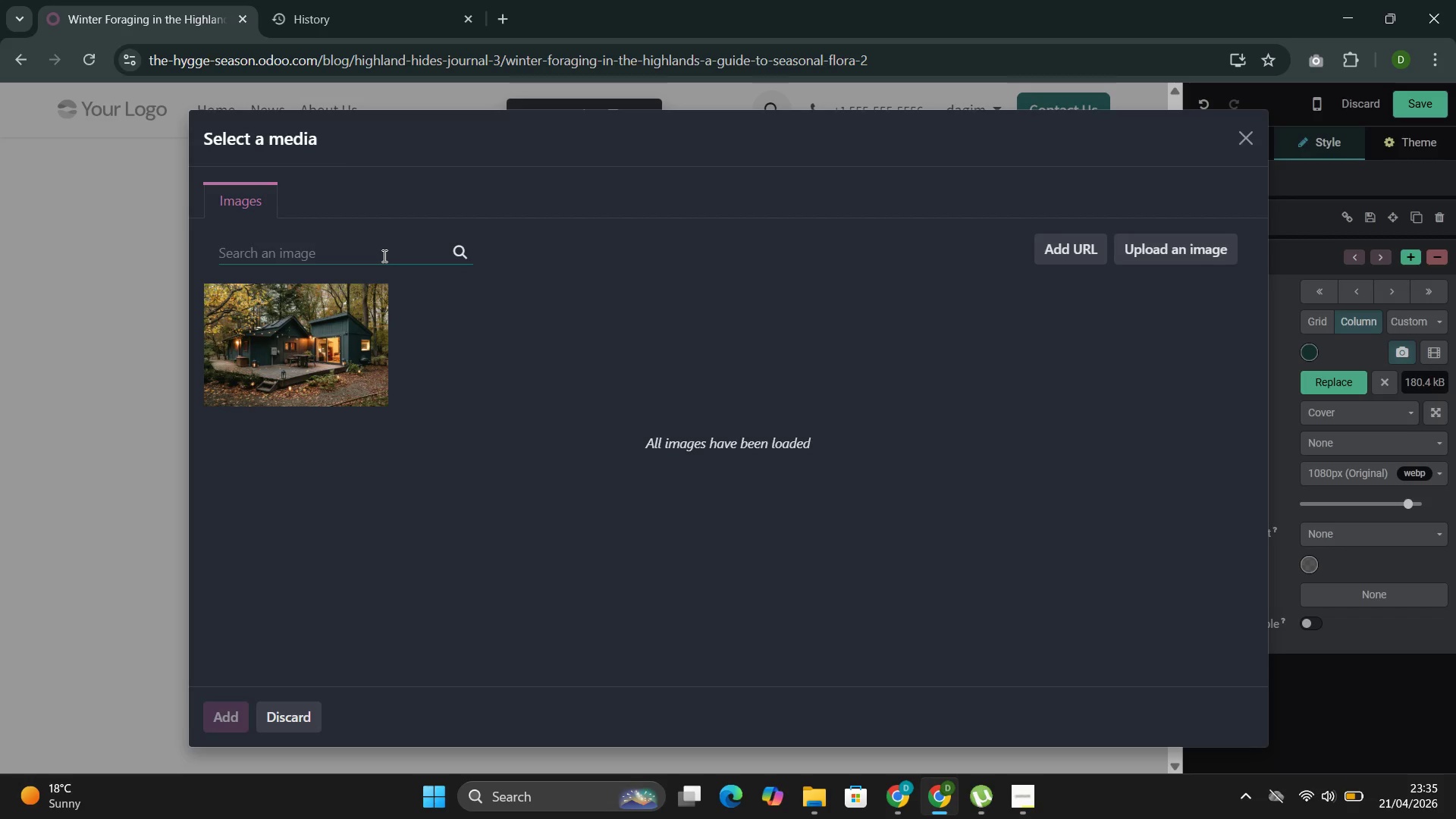 
key(Control+V)
 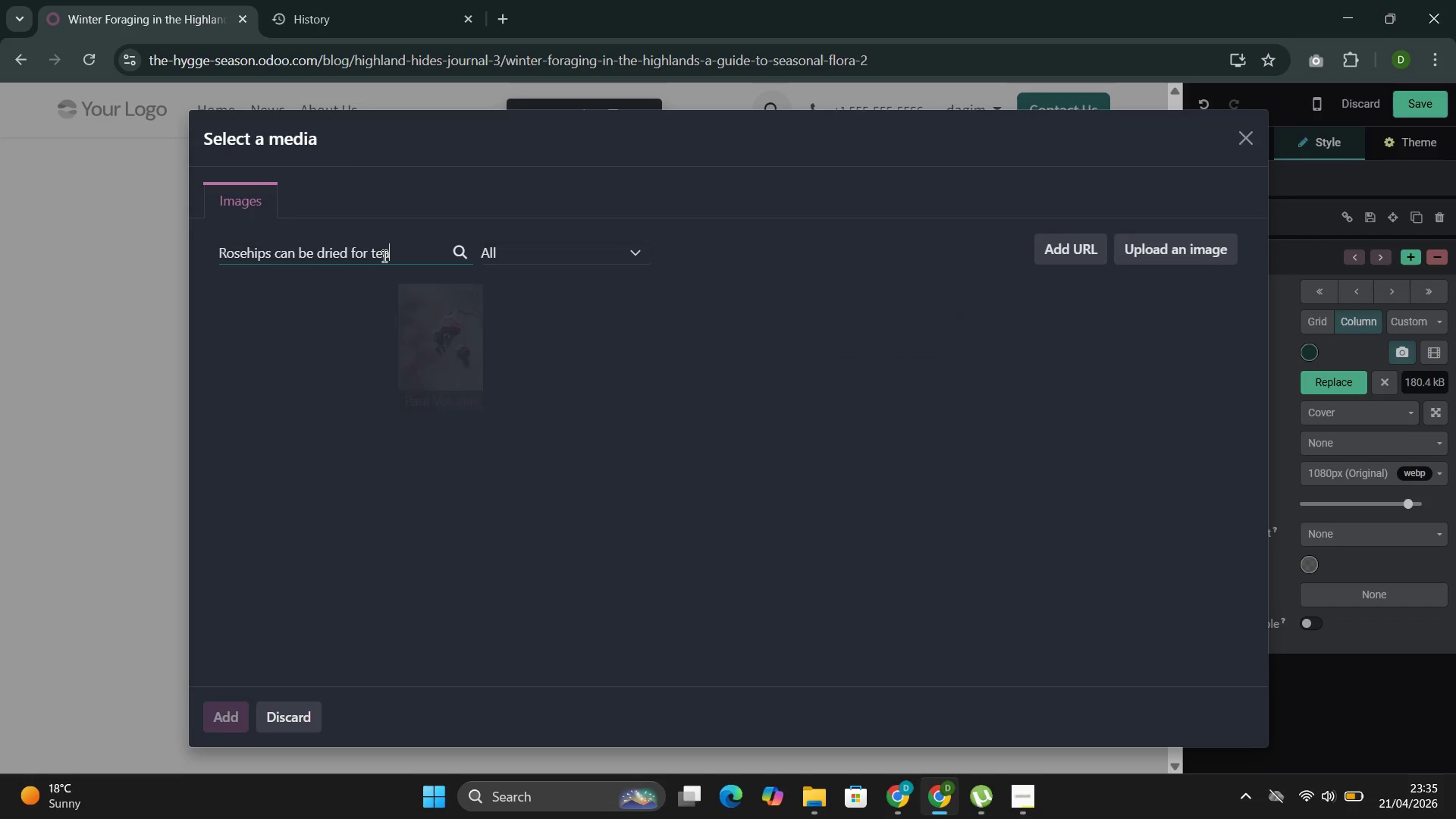 
wait(9.53)
 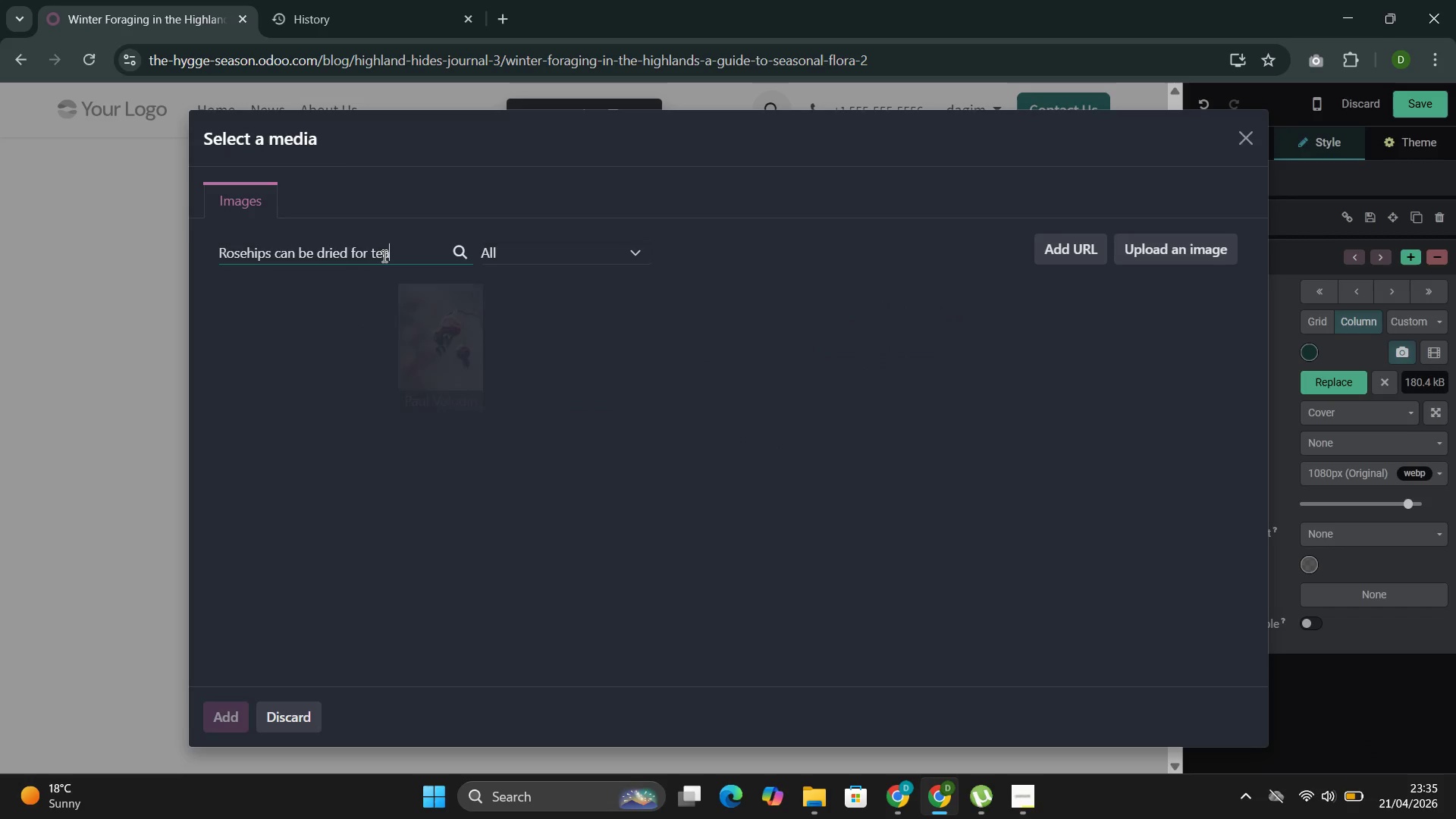 
mouse_move([536, 314])
 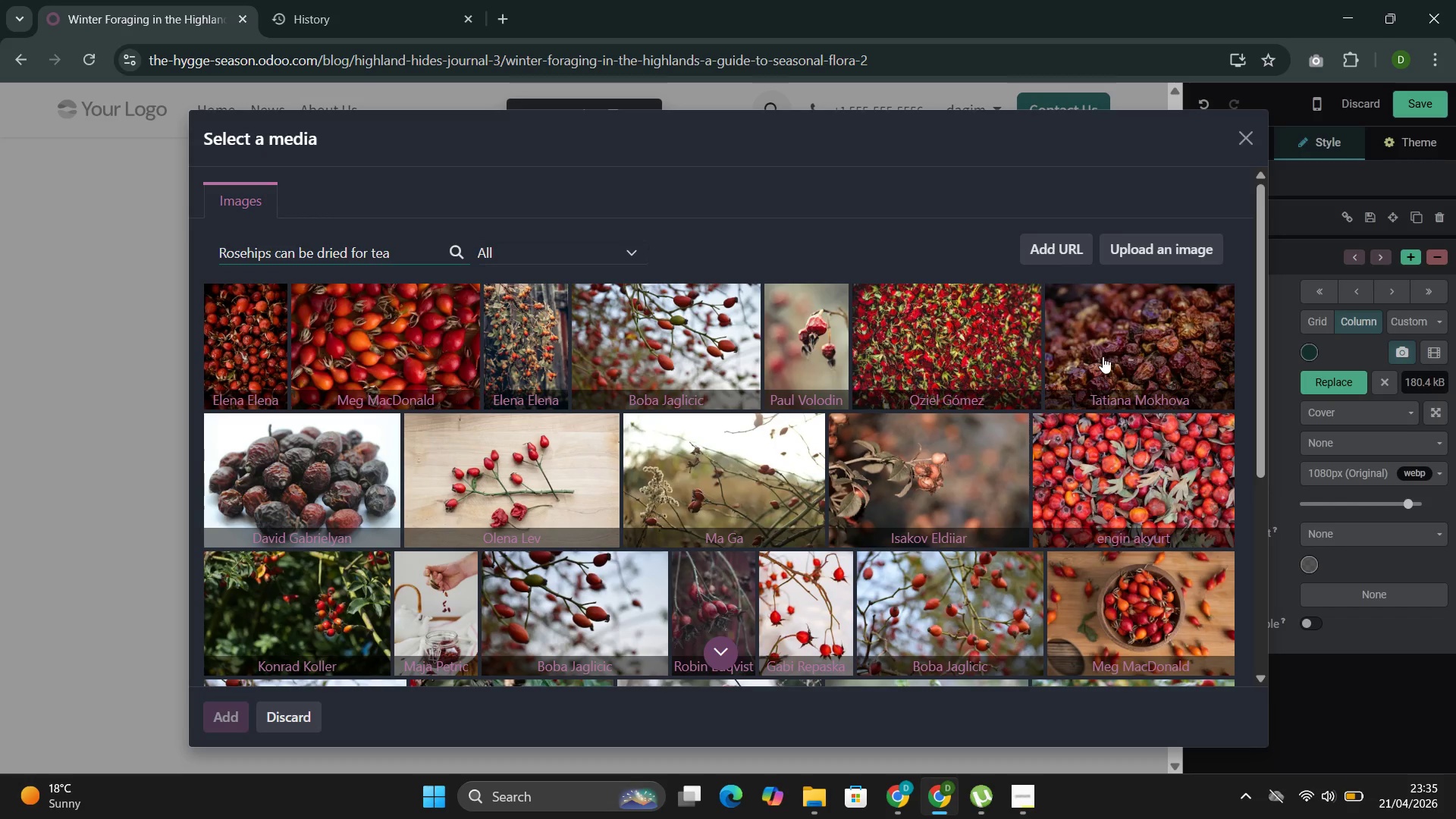 
left_click([1105, 356])
 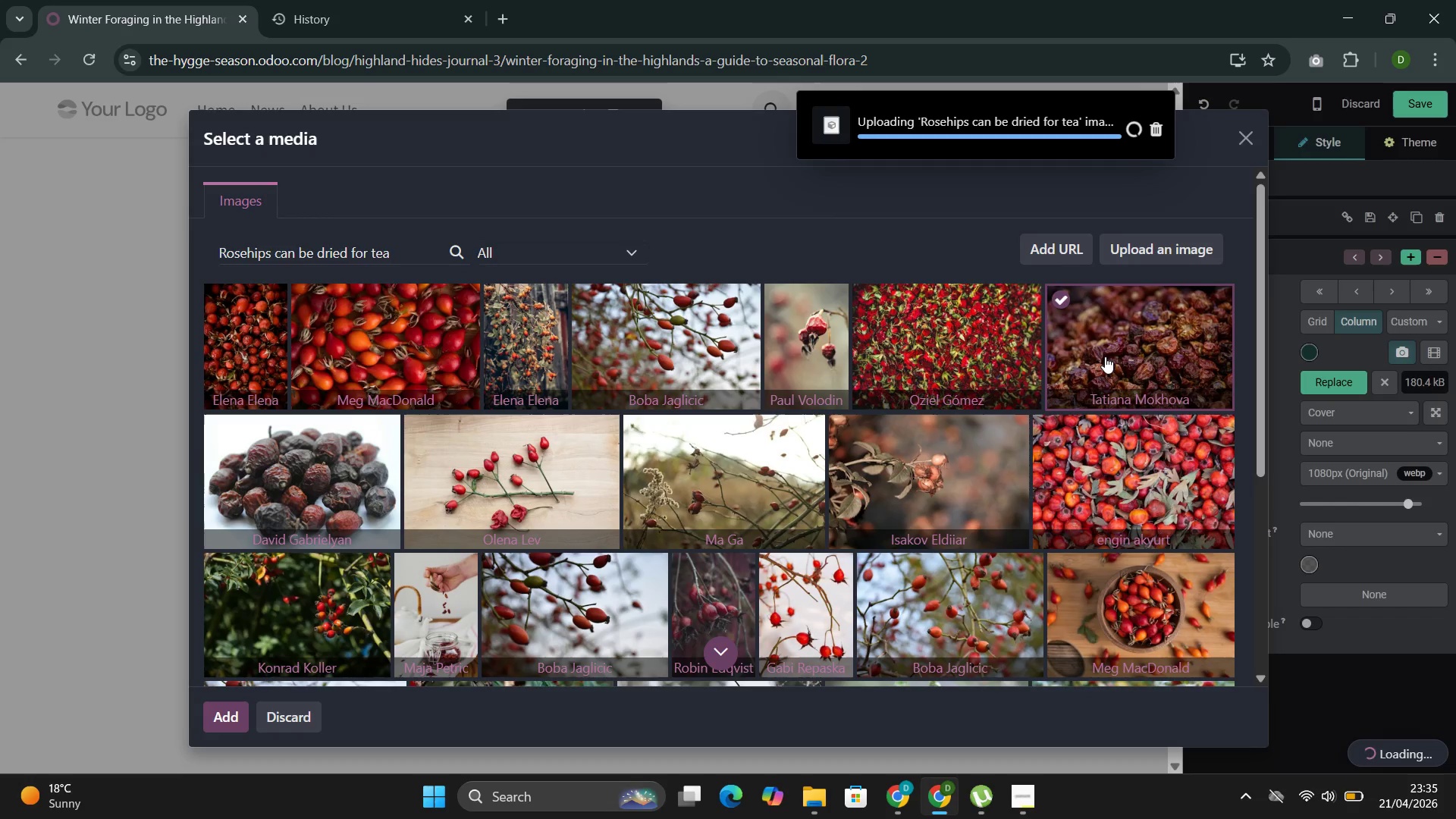 
mouse_move([731, 588])
 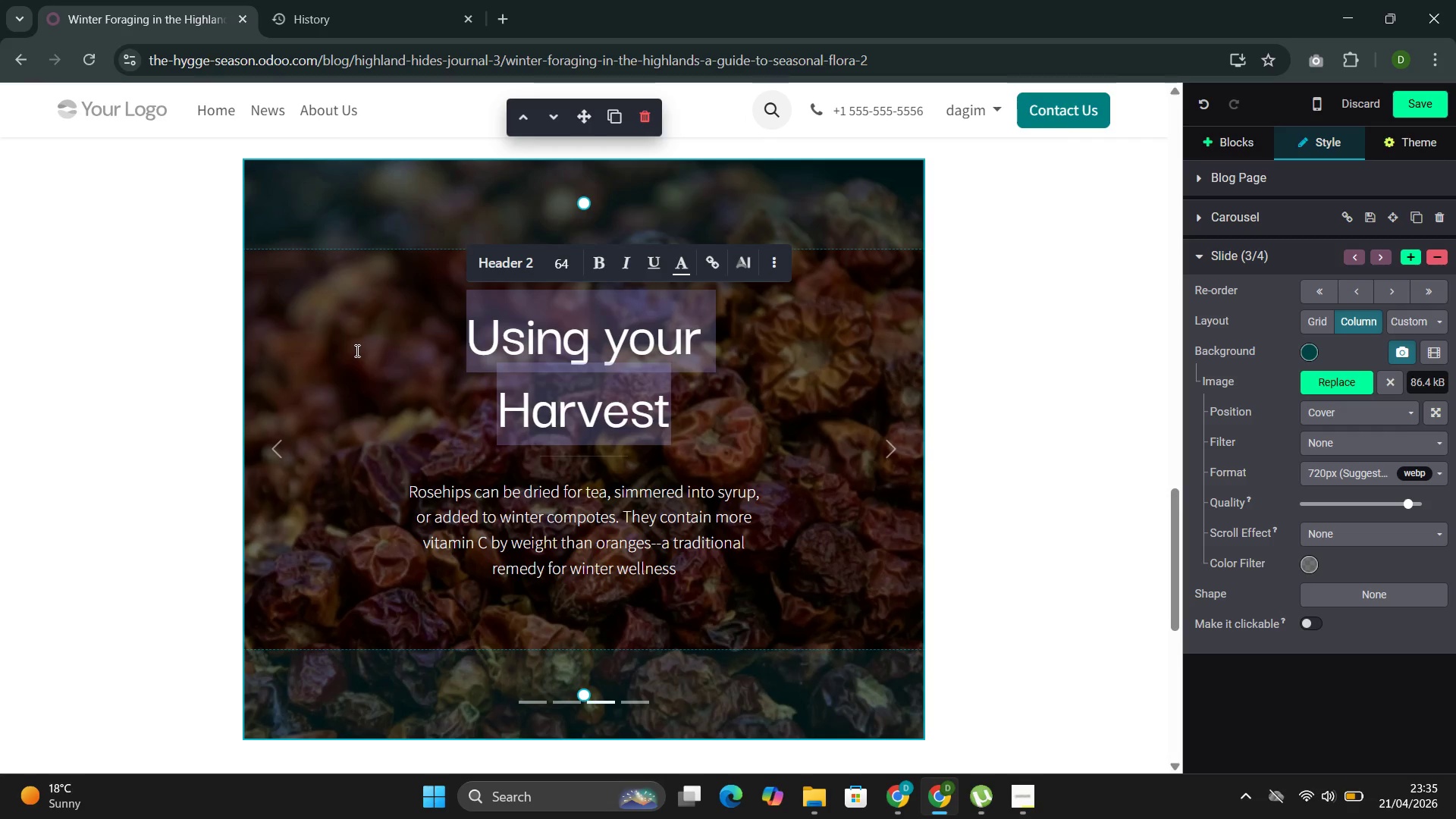 
left_click([356, 350])
 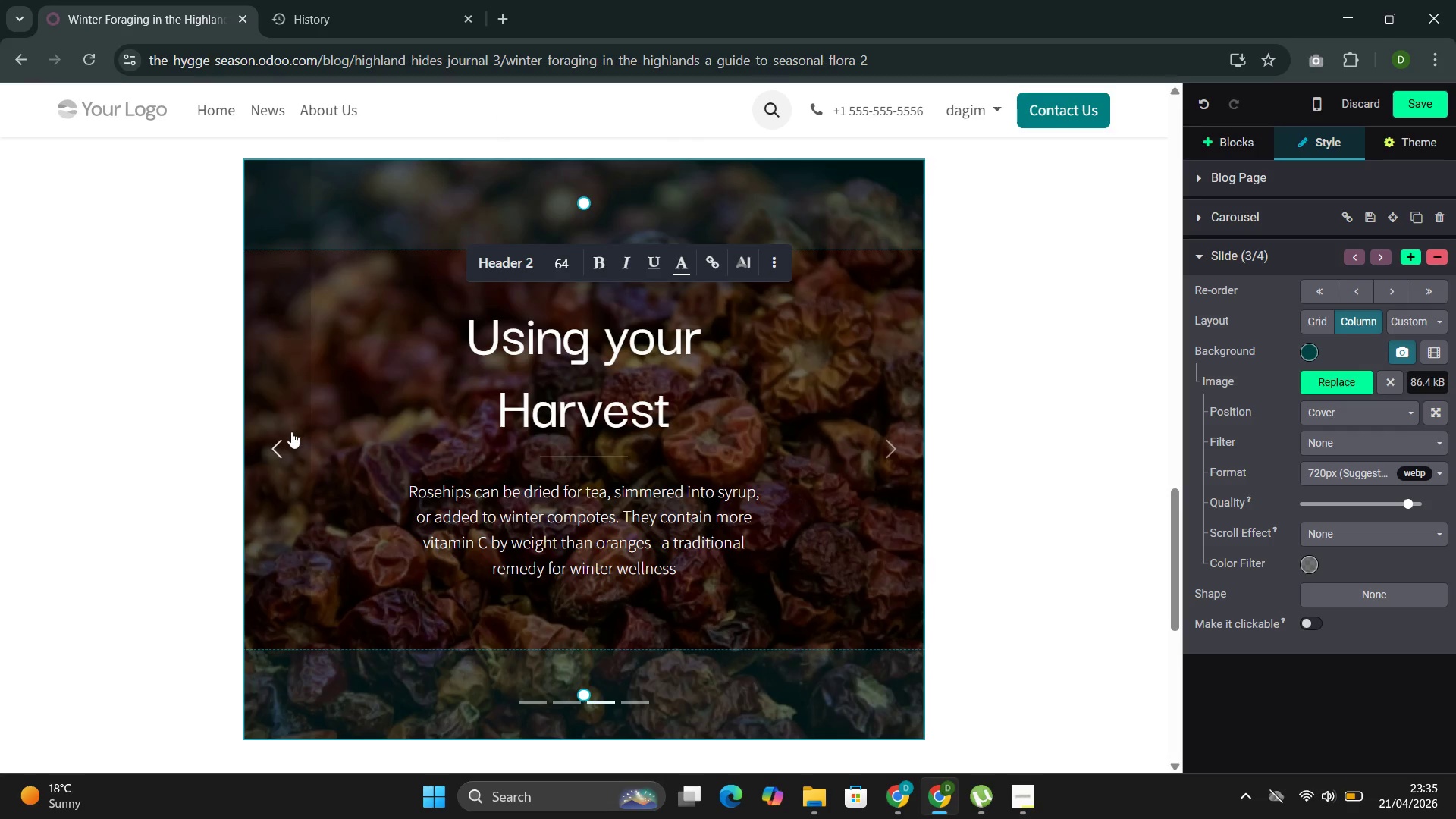 
left_click([287, 449])
 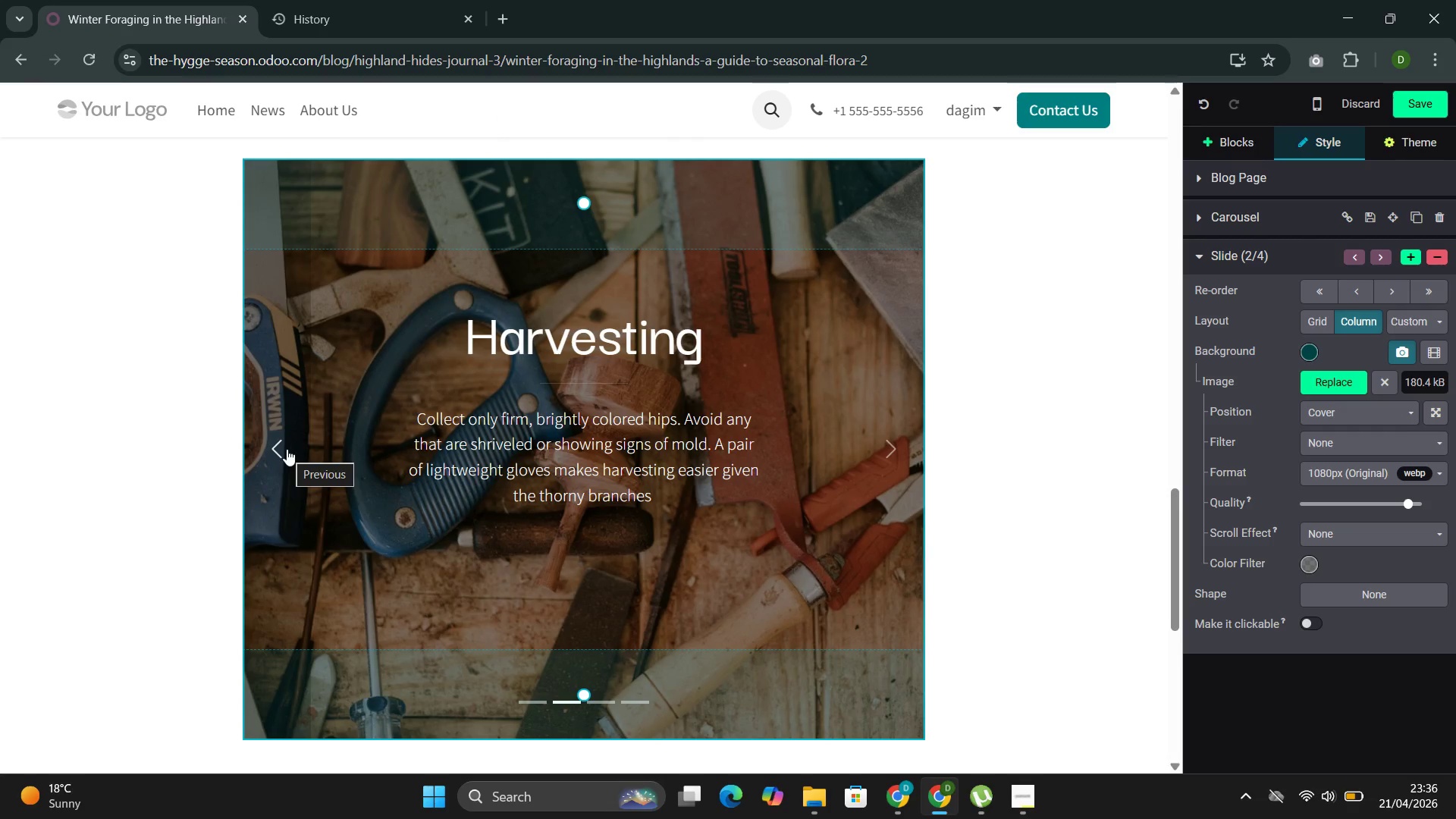 
wait(13.31)
 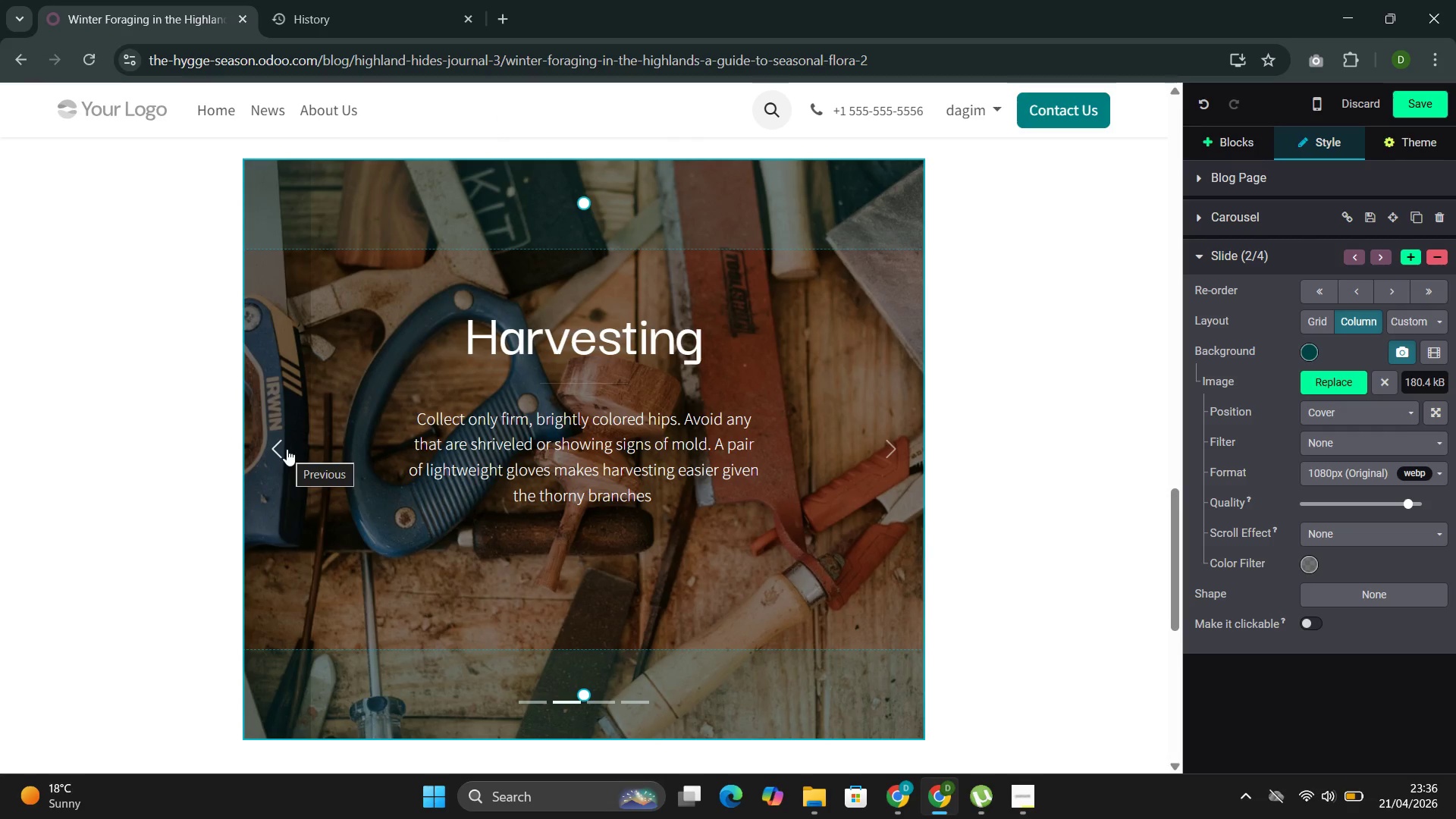 
mouse_move([1320, 185])
 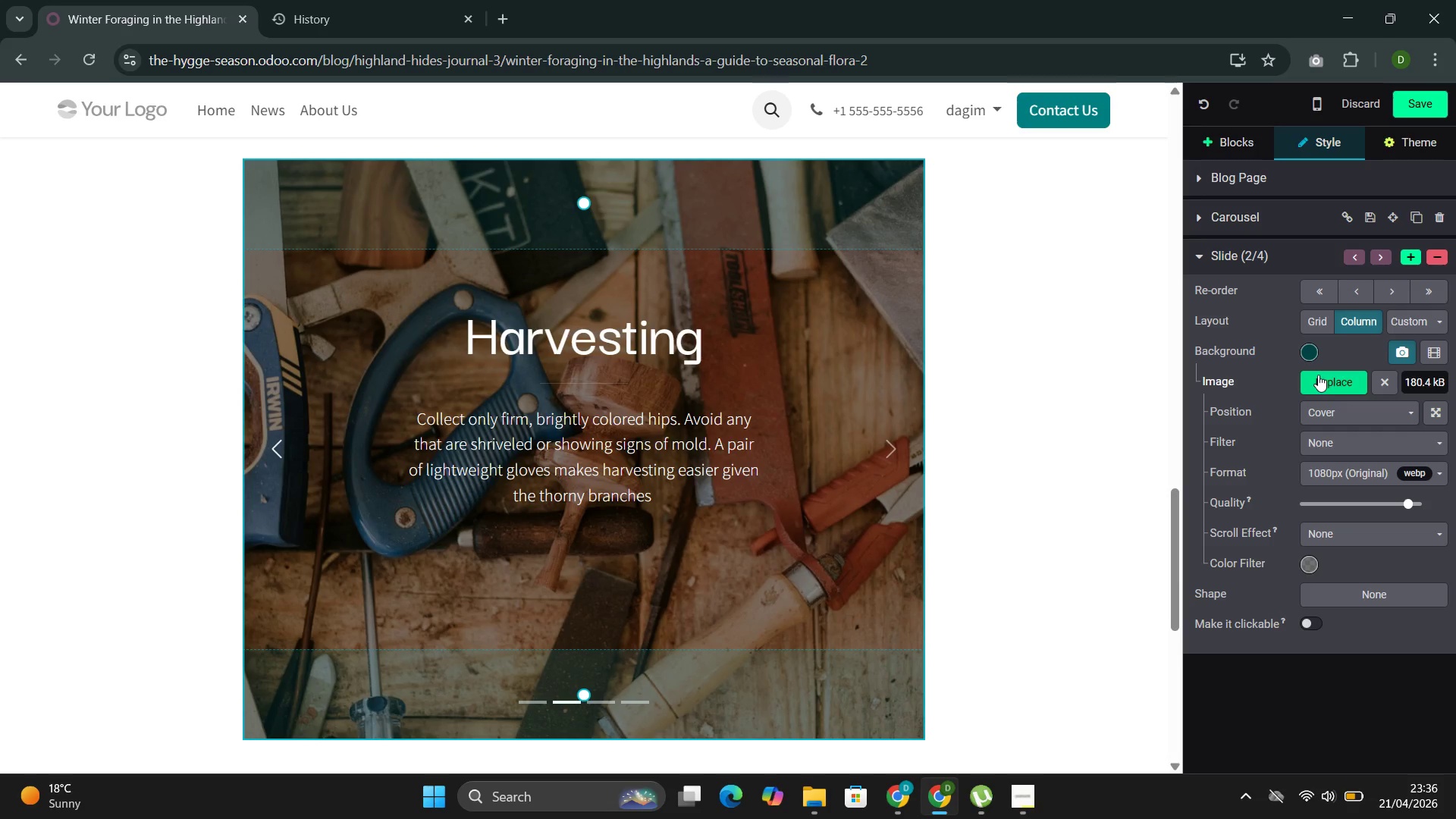 
left_click([1318, 375])
 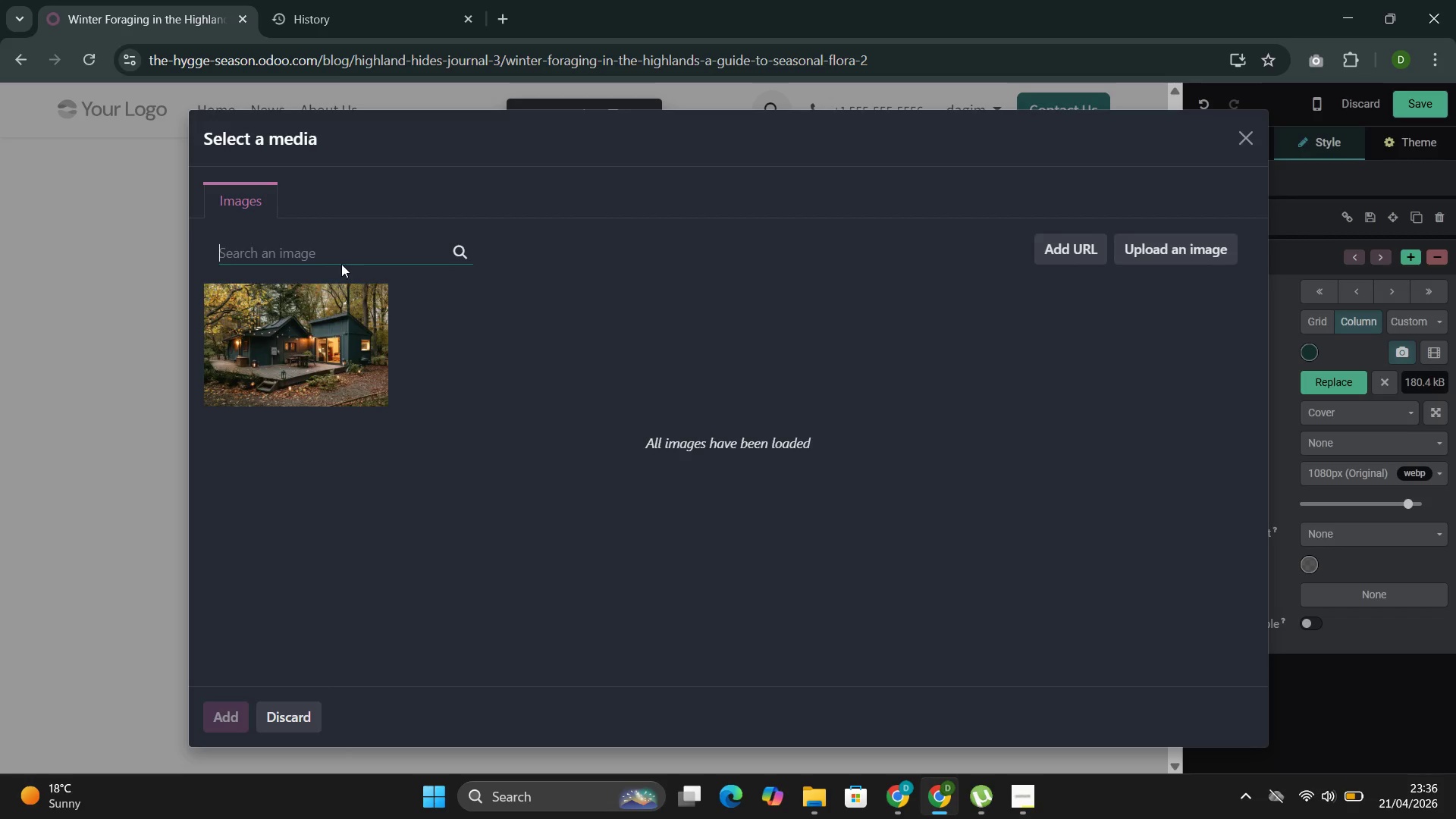 
left_click([340, 262])
 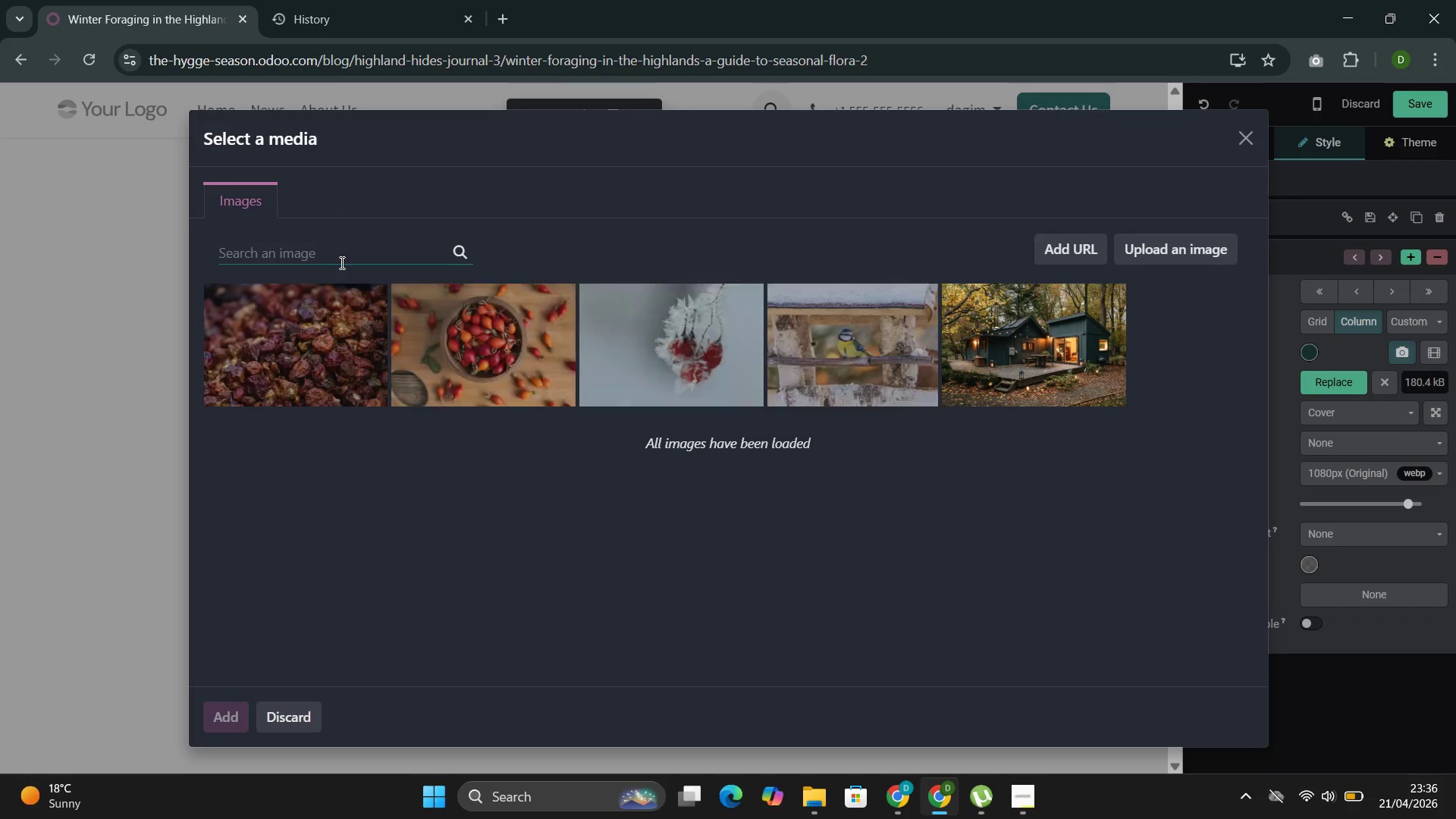 
key(Control+V)
 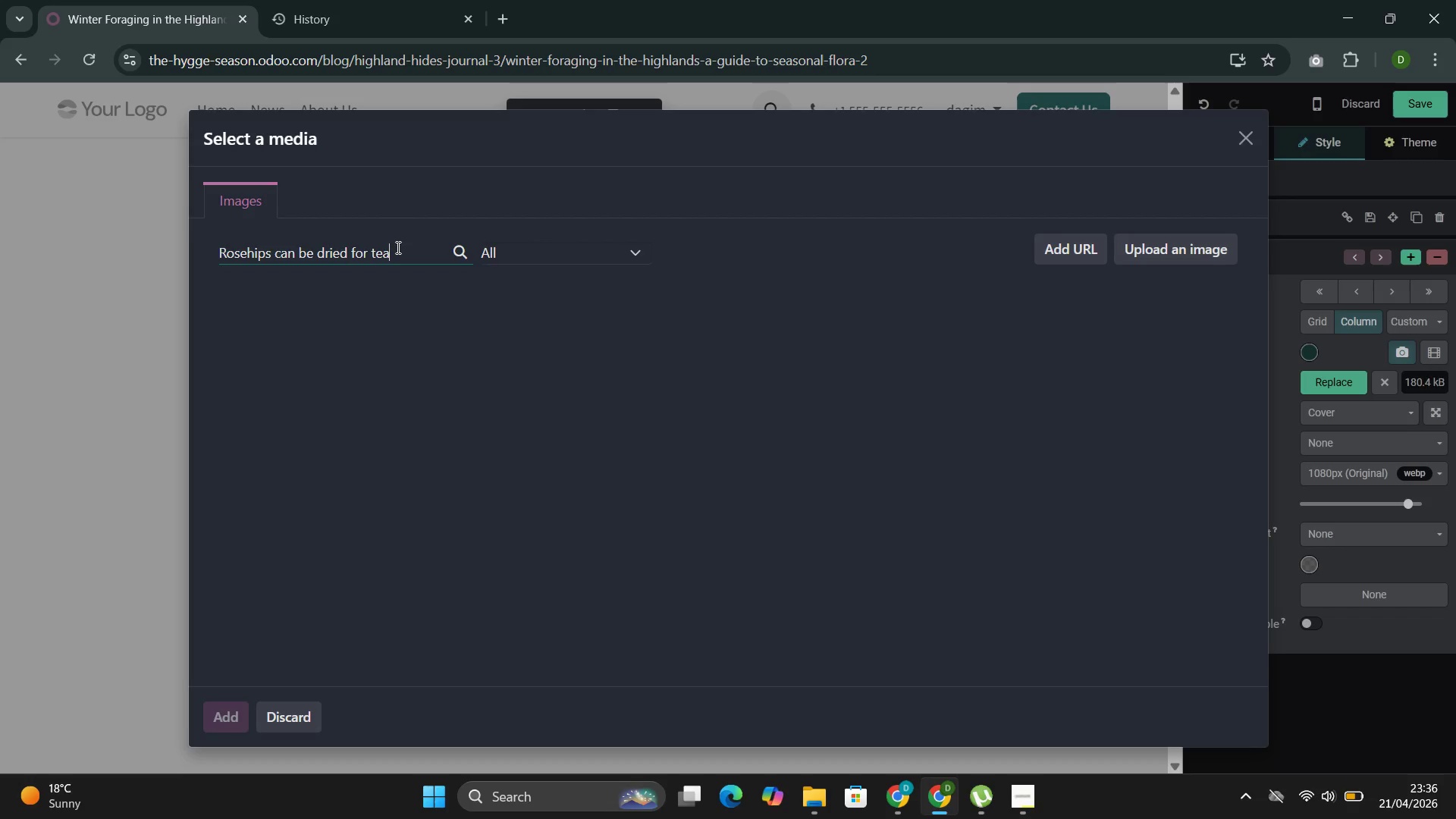 
left_click_drag(start_coordinate=[403, 248], to_coordinate=[277, 249])
 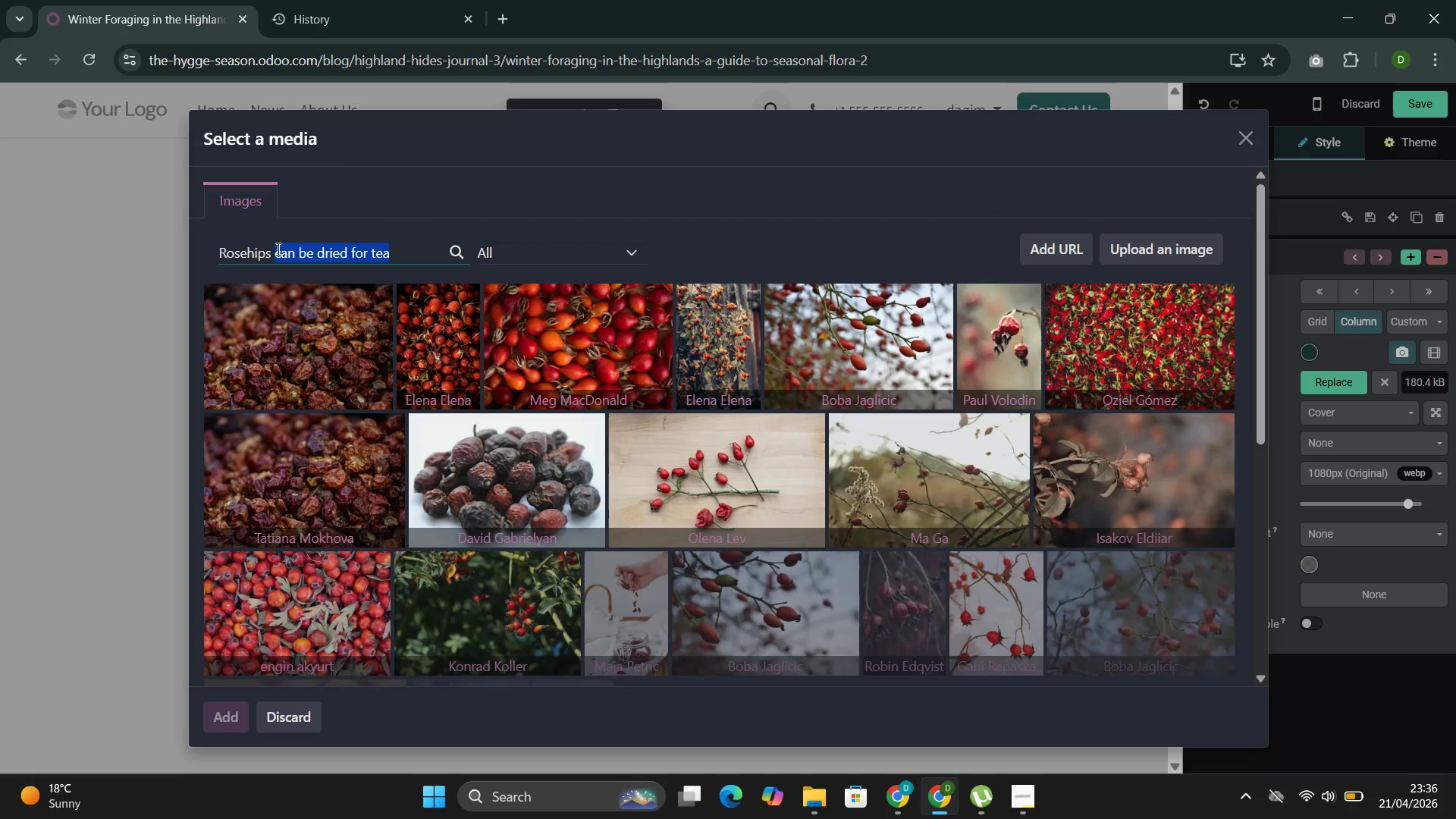 
key(Backspace)
type(harvs)
key(Backspace)
type(esting)
 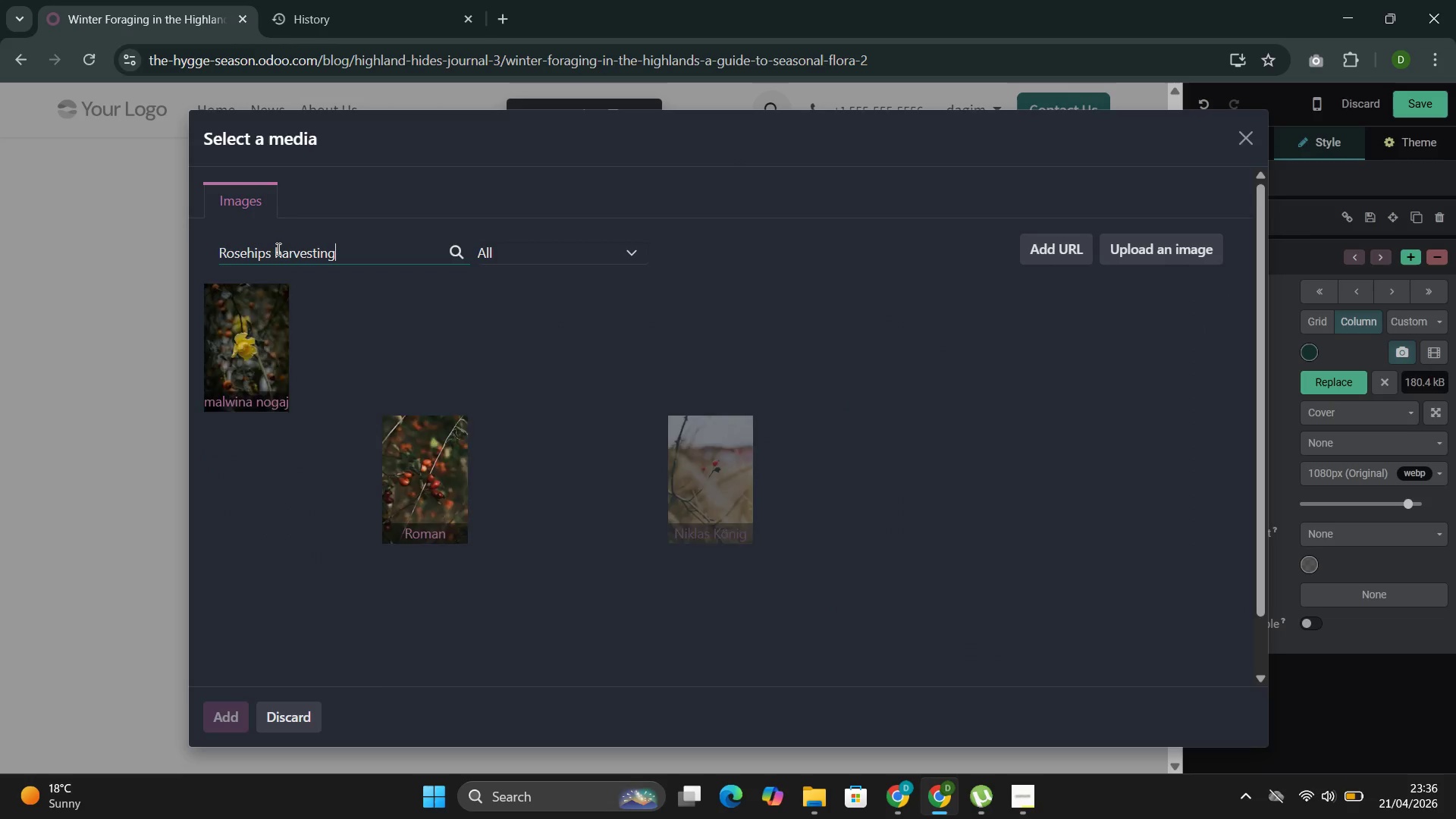 
wait(11.59)
 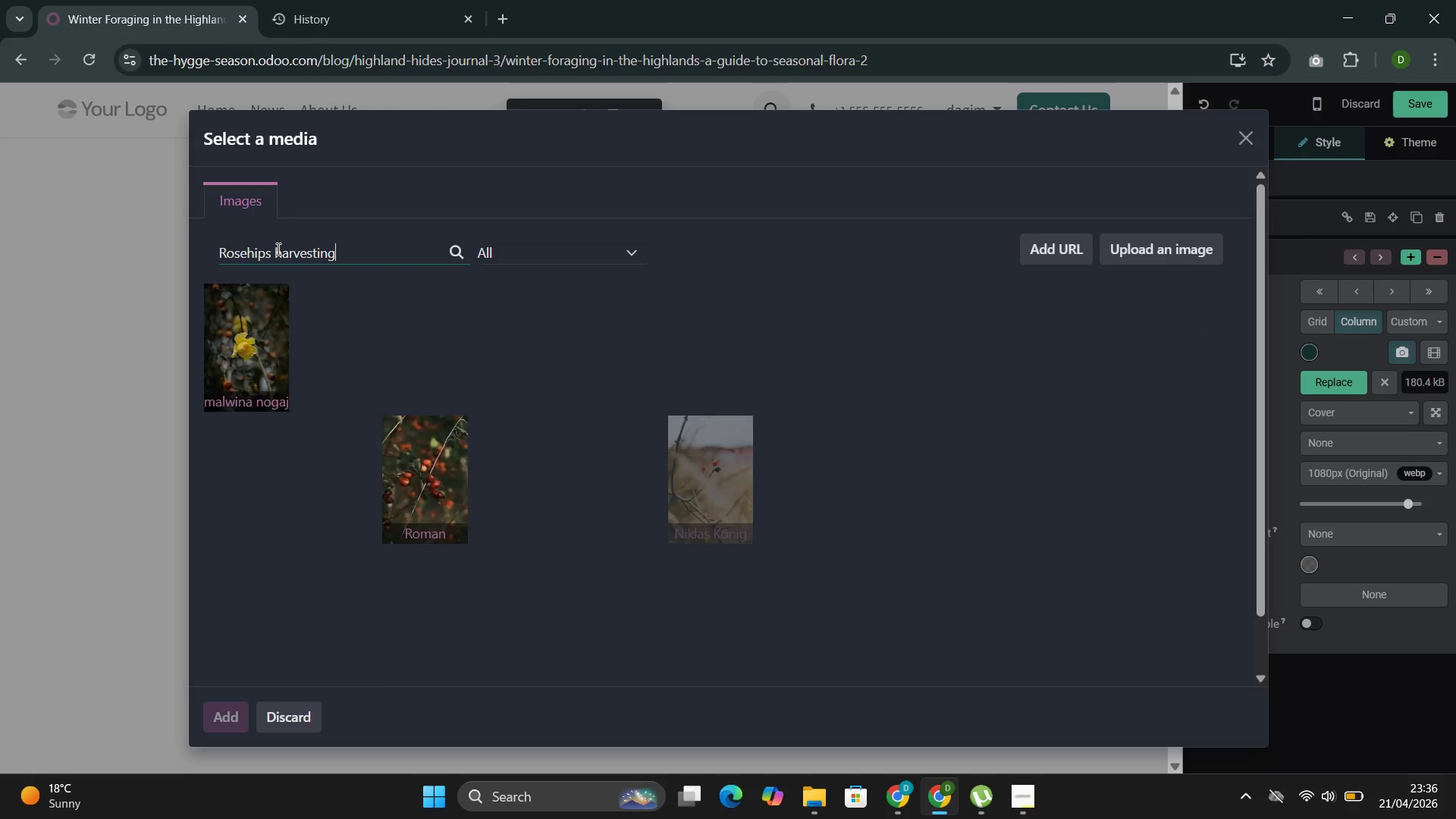 
left_click([306, 328])
 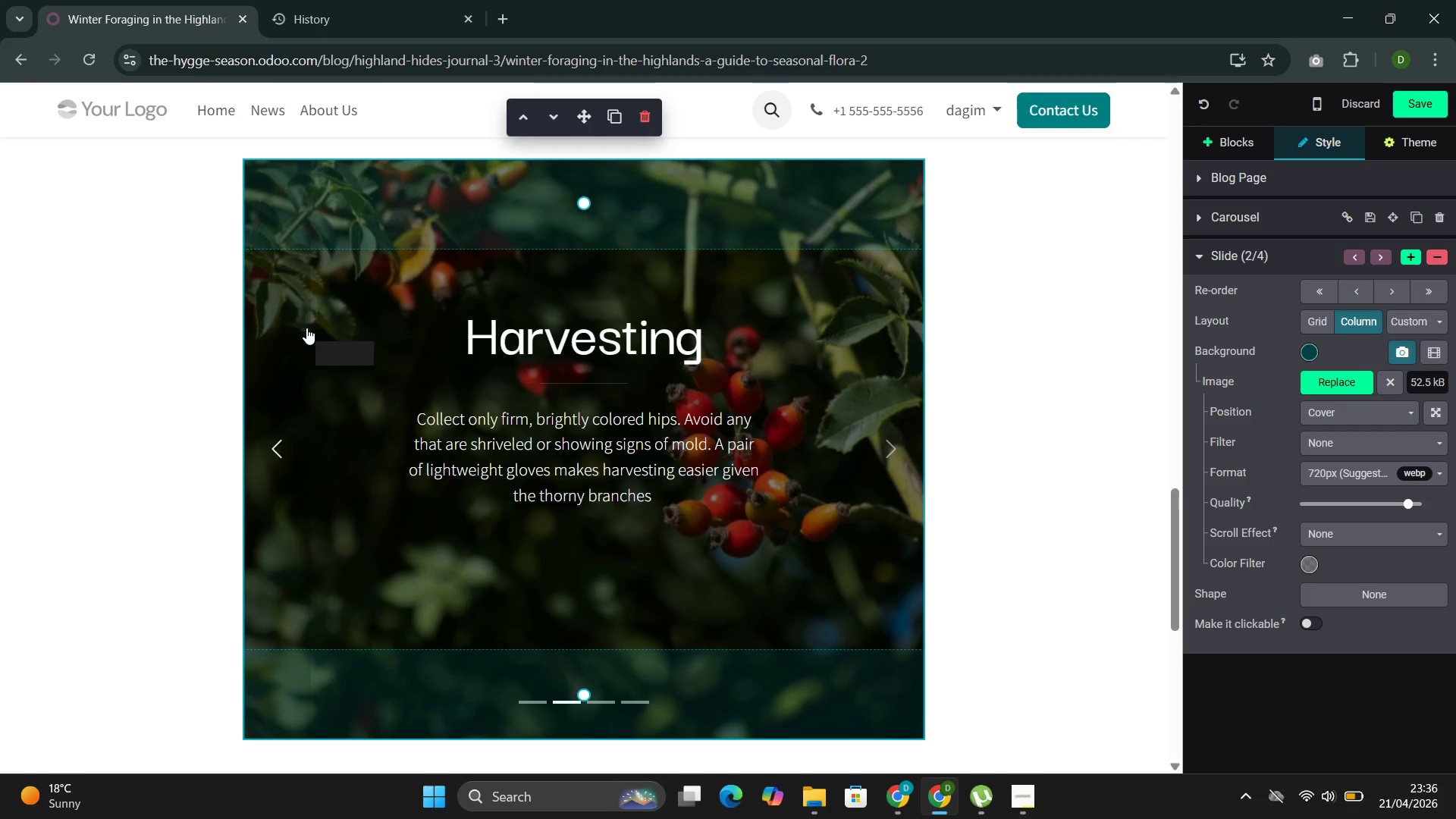 
wait(6.78)
 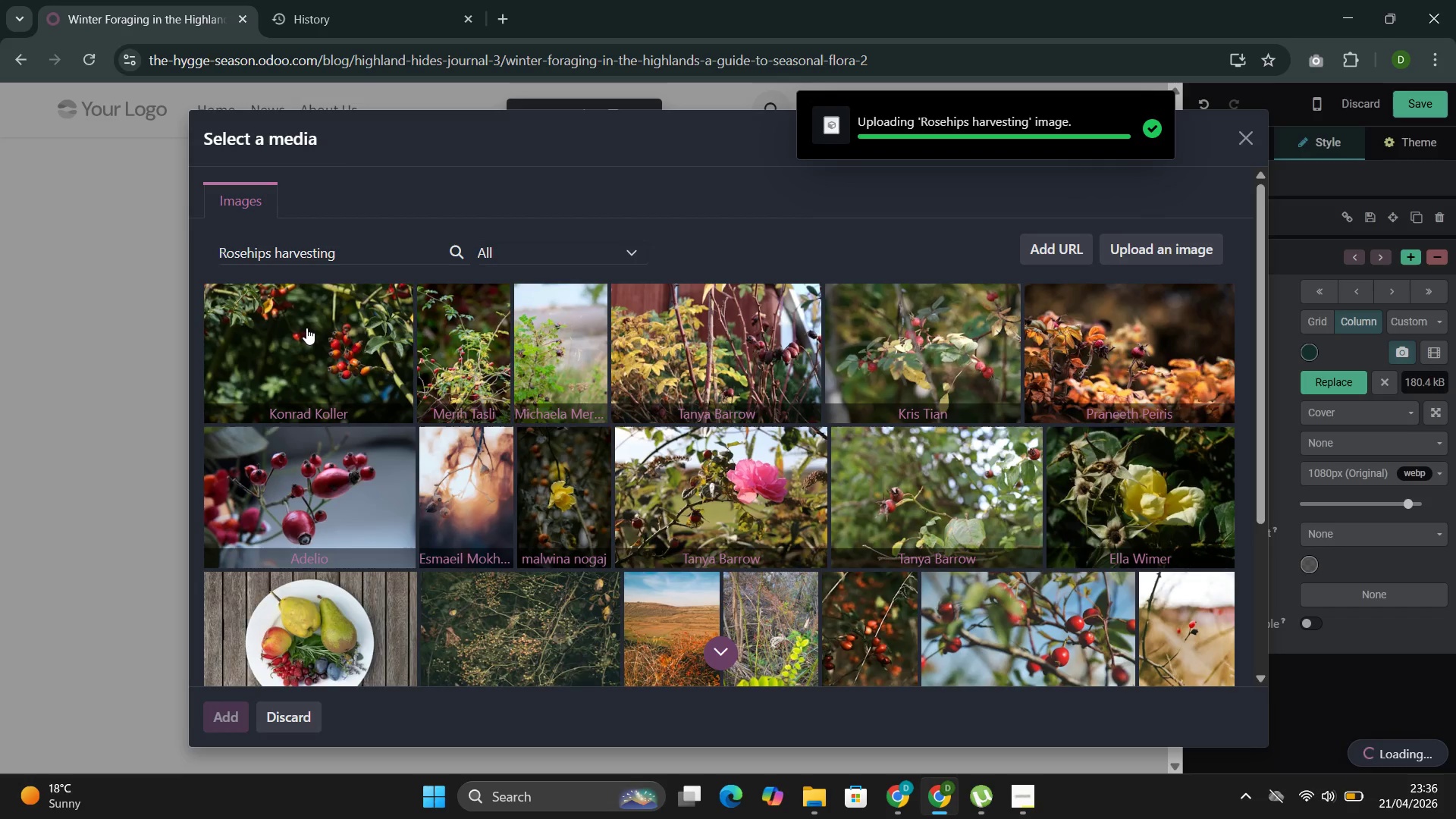 
left_click([287, 457])
 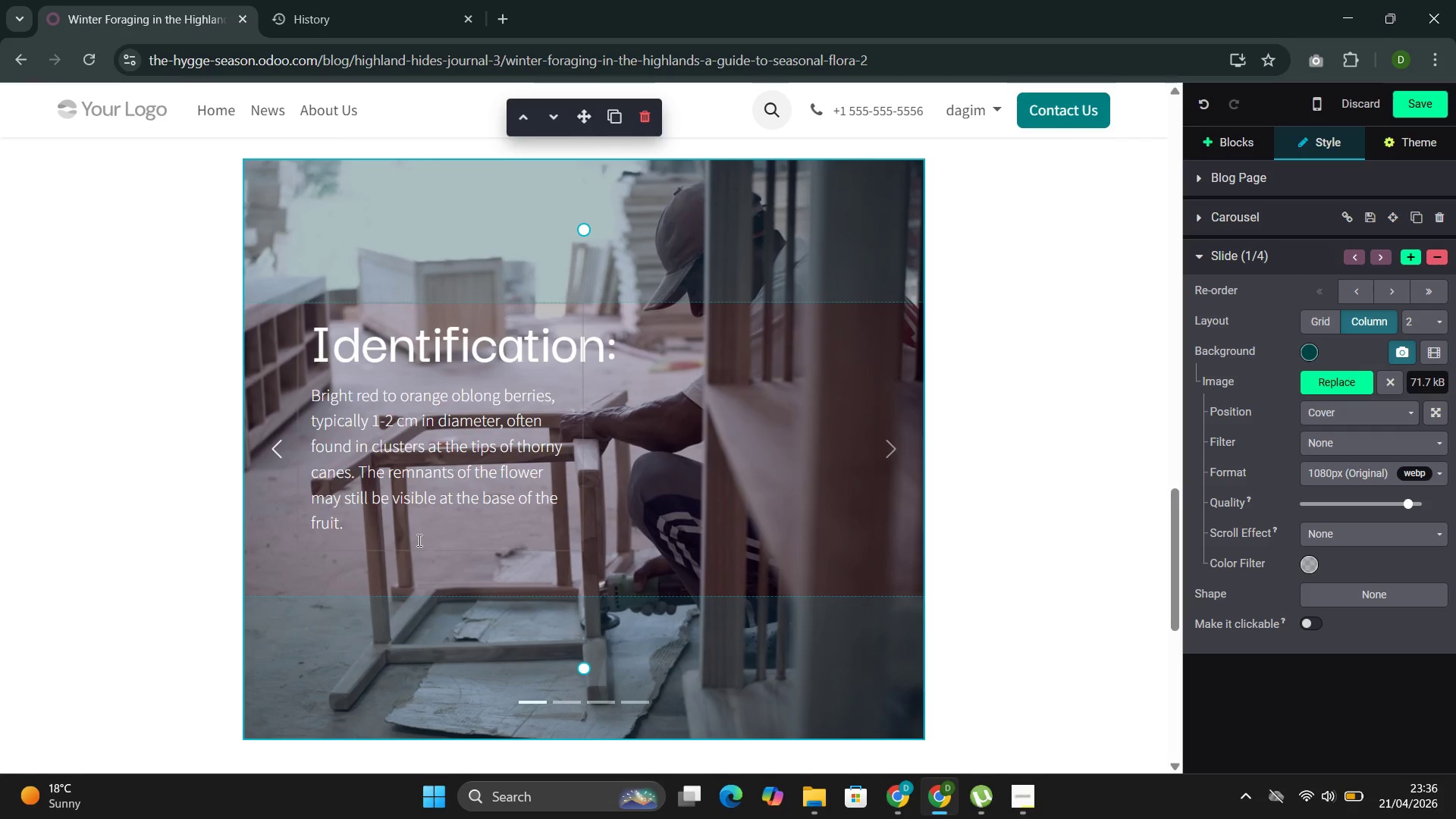 
wait(16.94)
 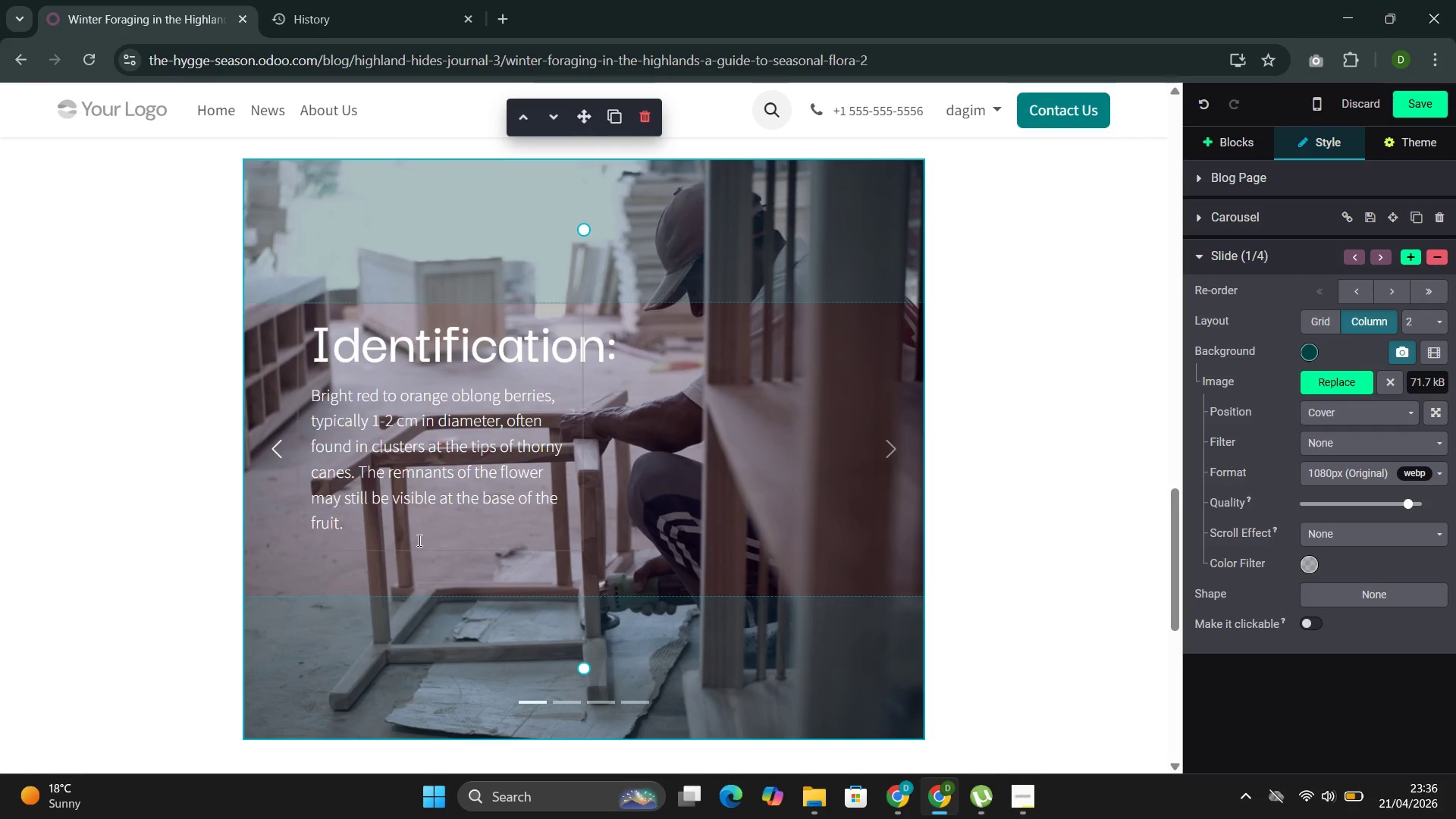 
left_click([362, 388])
 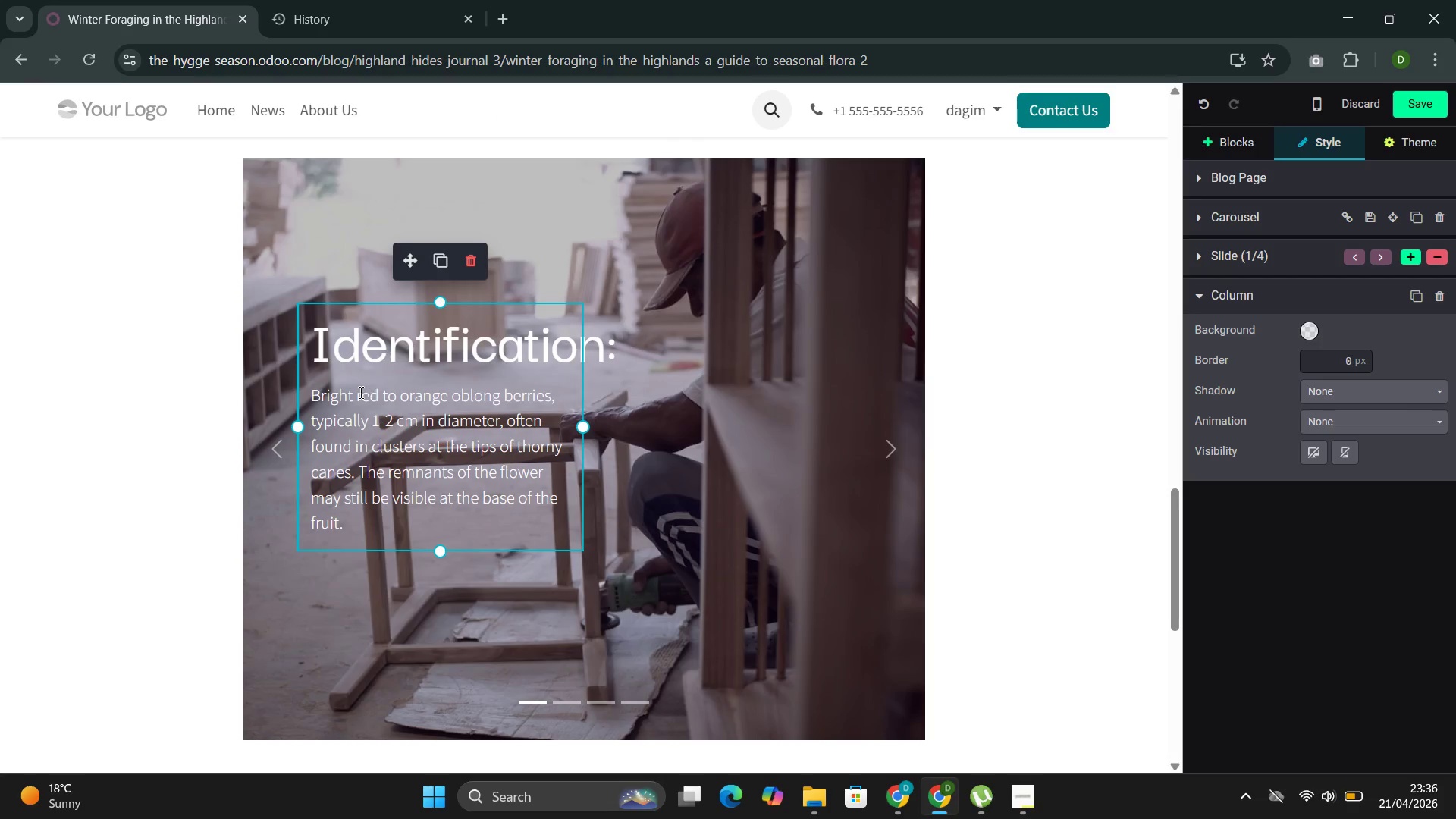 
left_click([361, 390])
 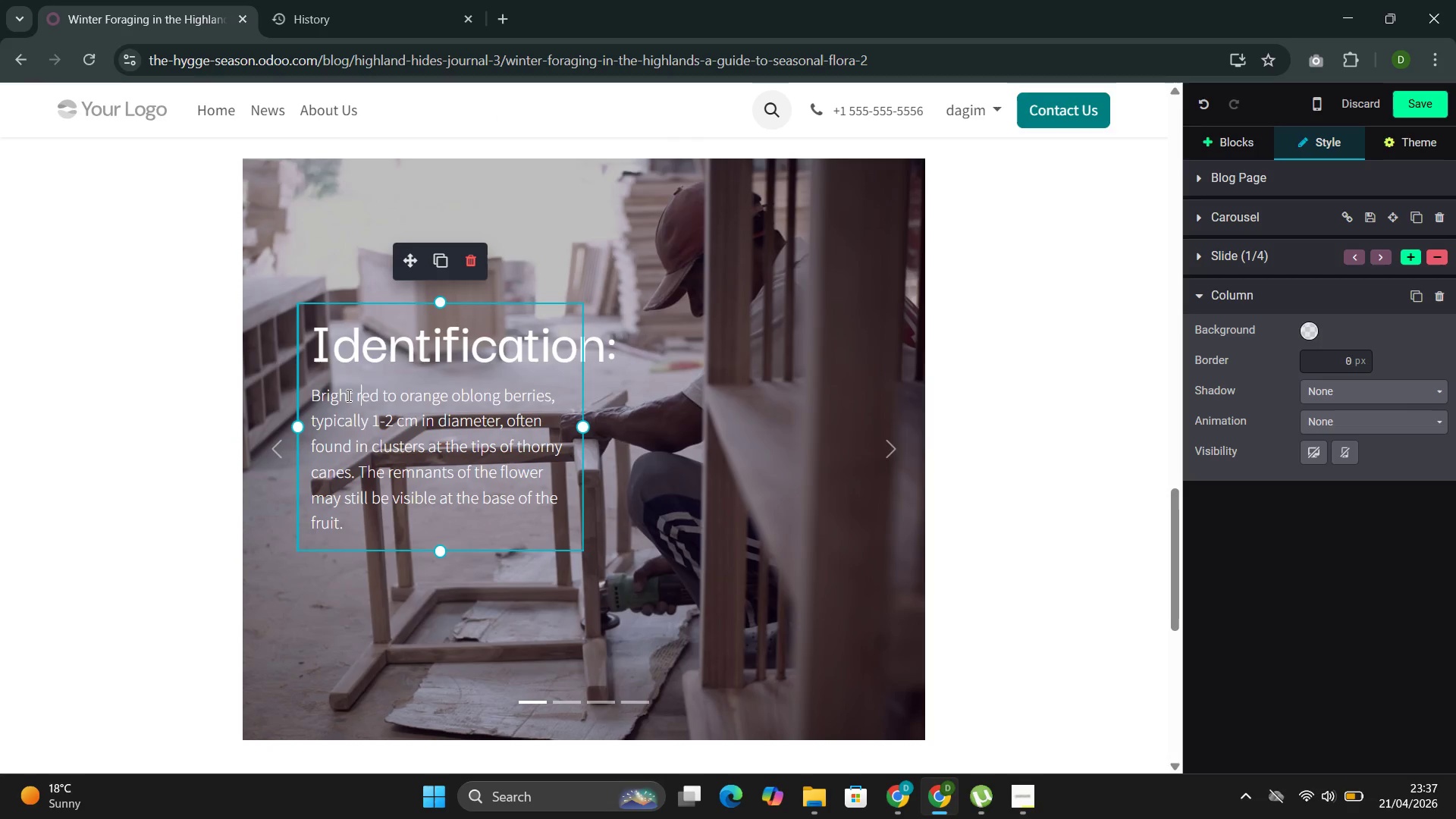 
left_click_drag(start_coordinate=[347, 395], to_coordinate=[549, 407])
 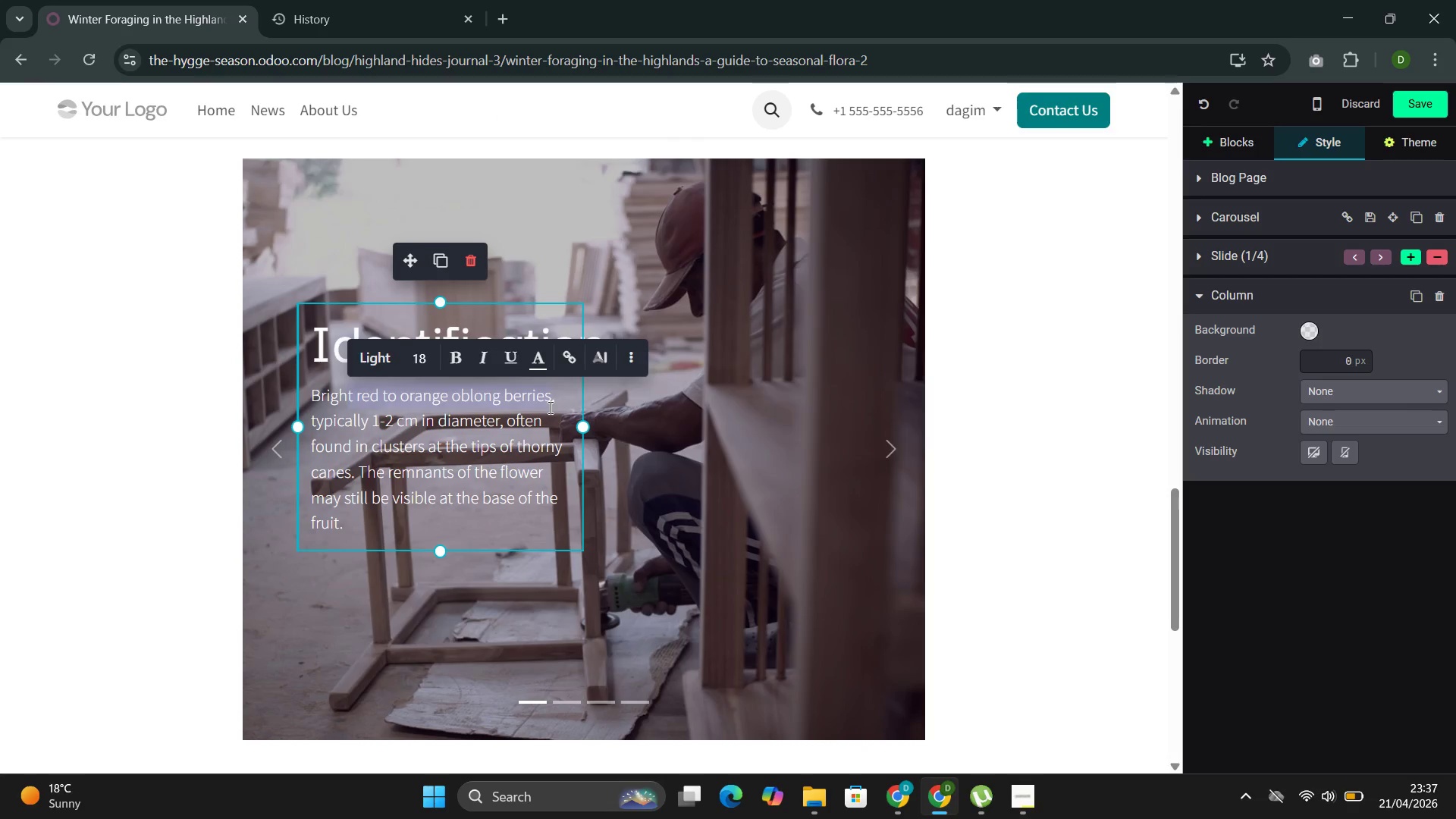 
left_click([549, 407])
 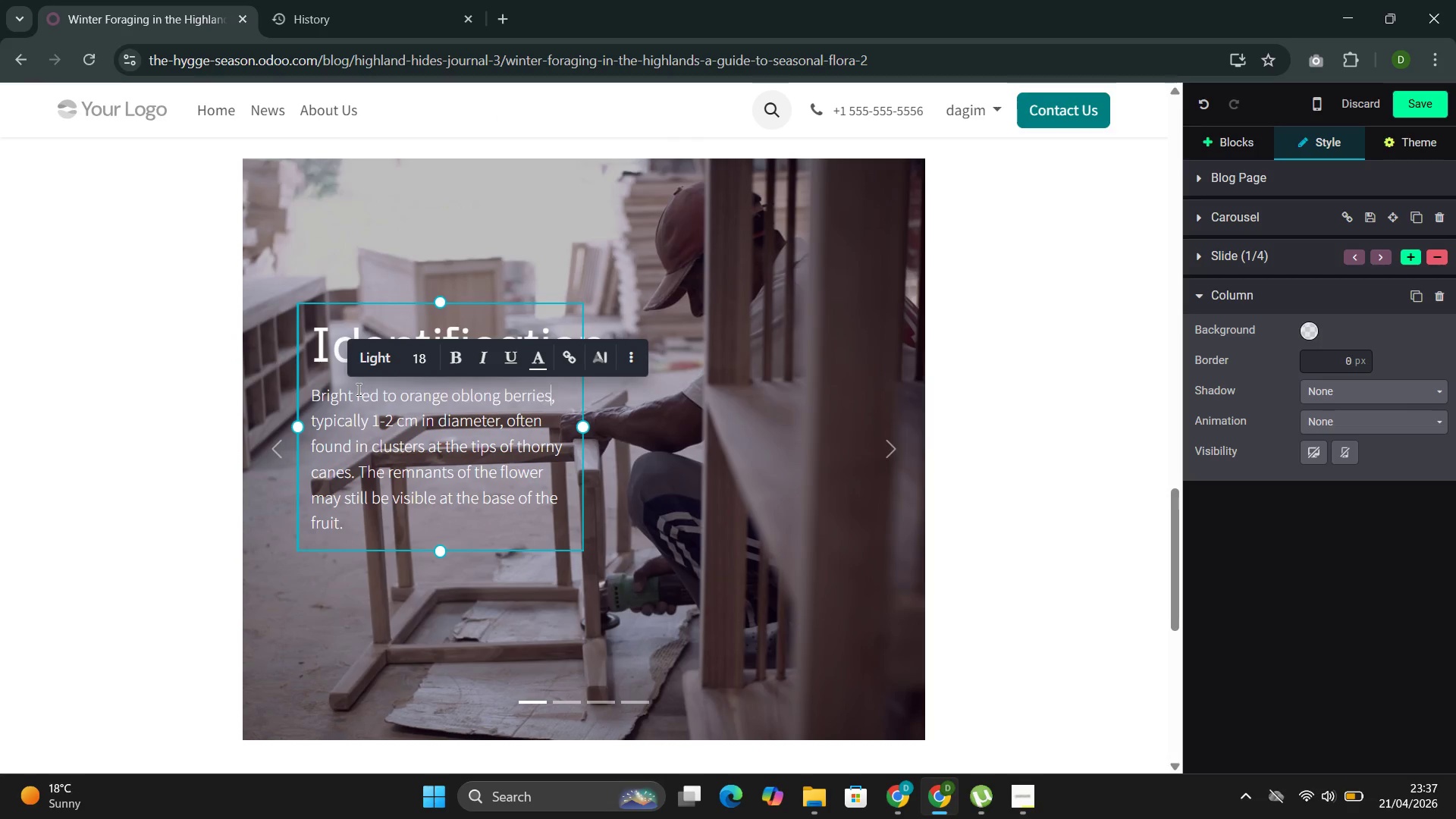 
left_click([359, 388])
 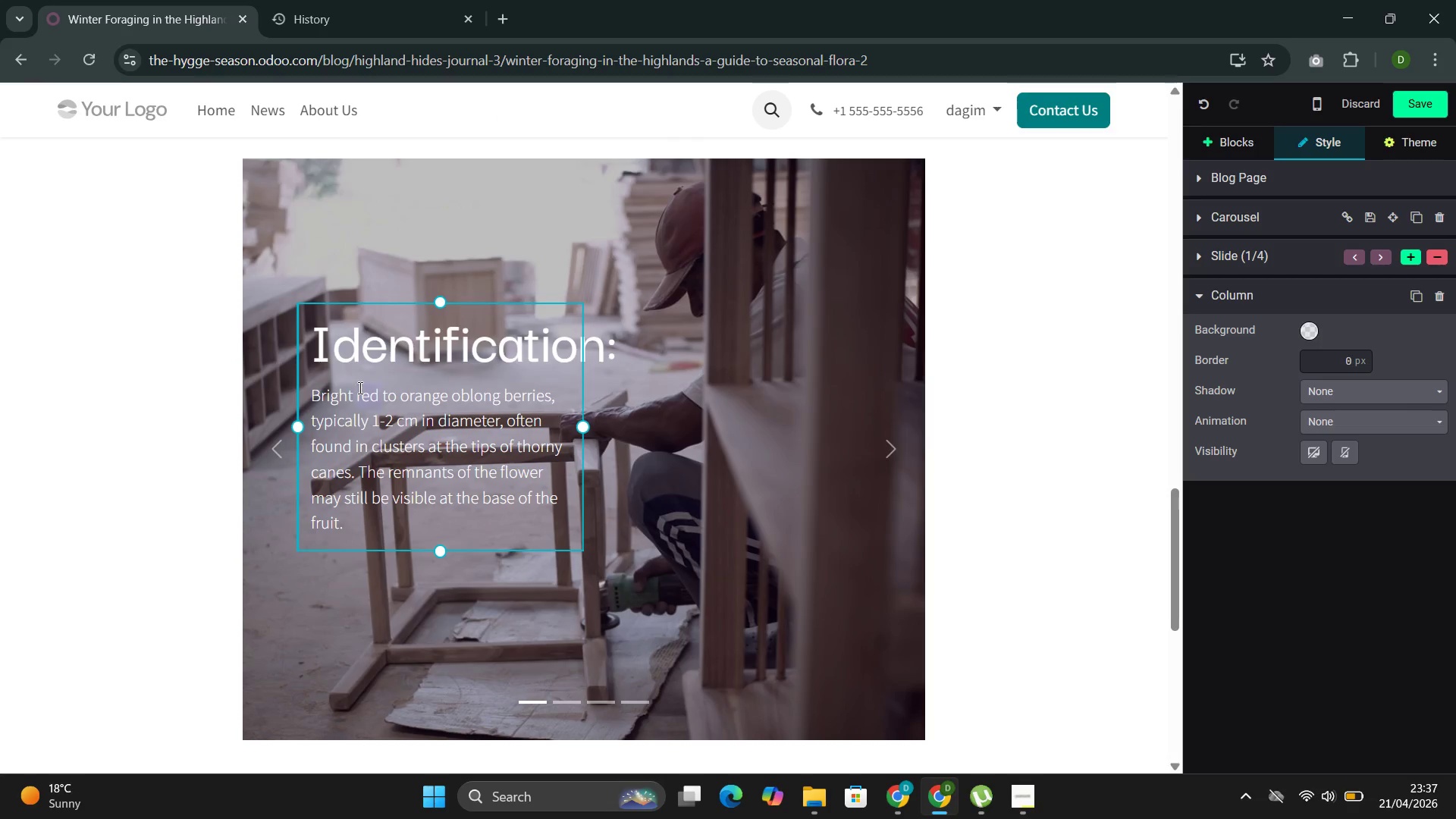 
left_click_drag(start_coordinate=[359, 388], to_coordinate=[550, 394])
 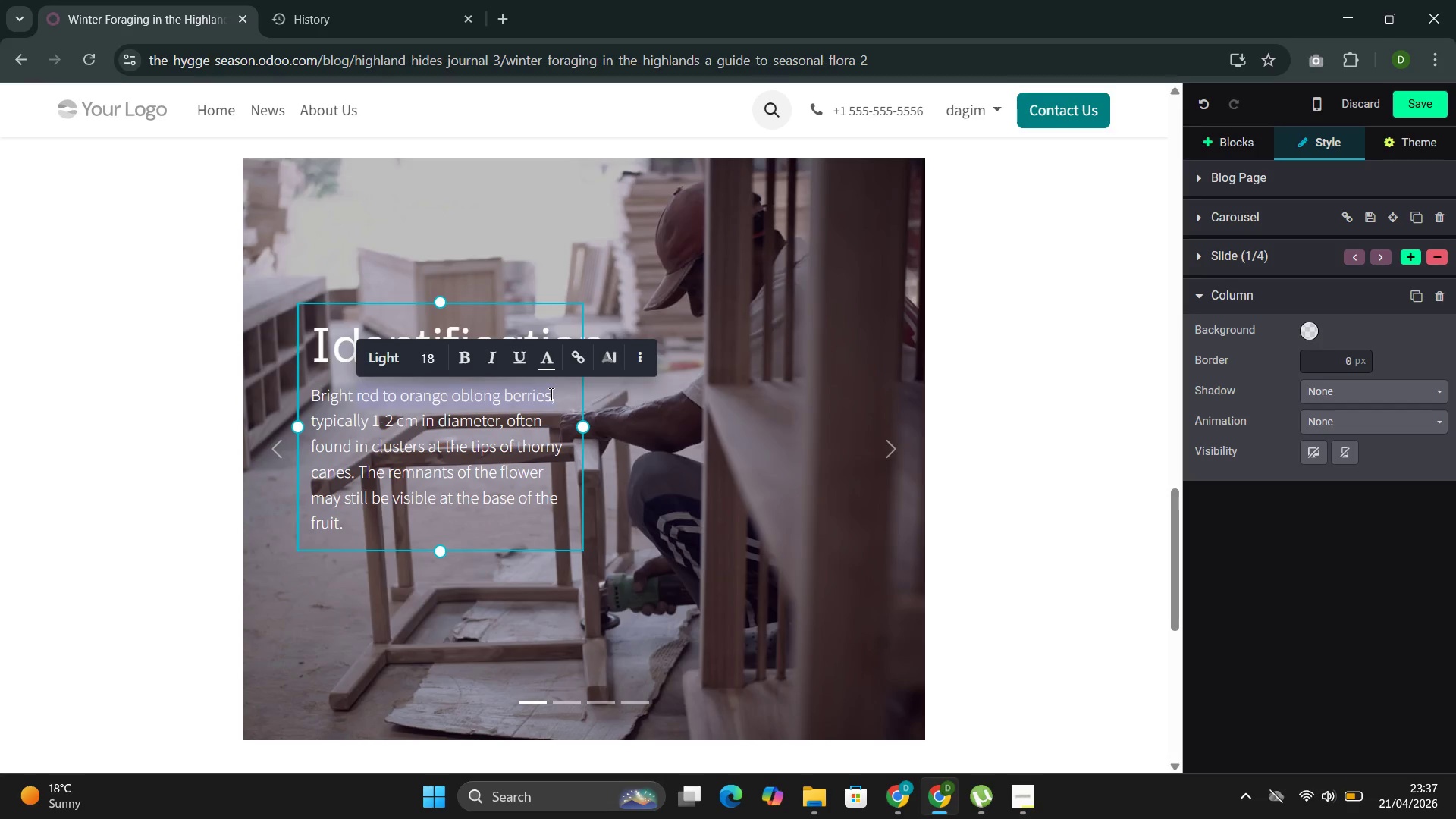 
left_click([550, 394])
 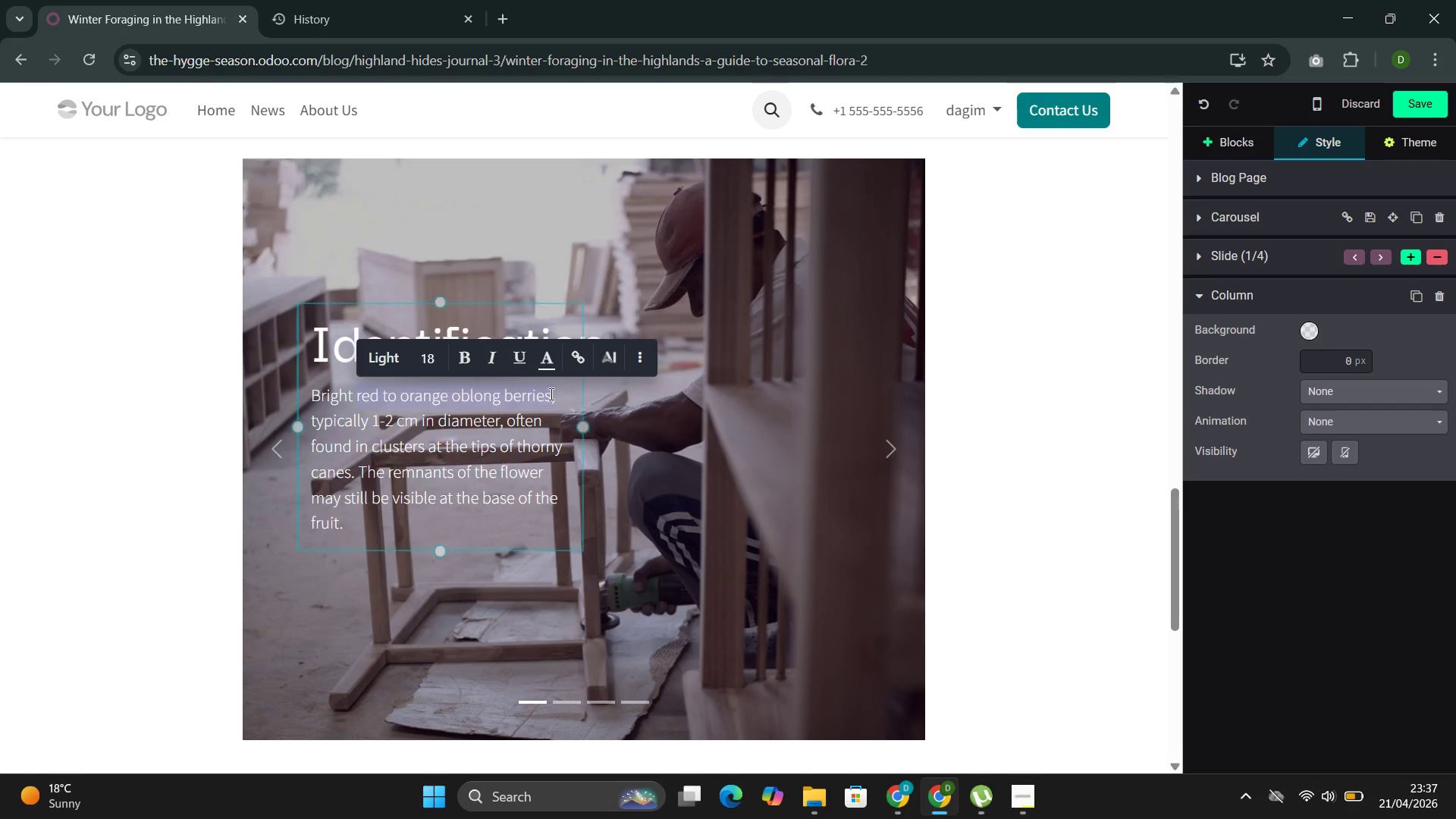 
key(Control+C)
 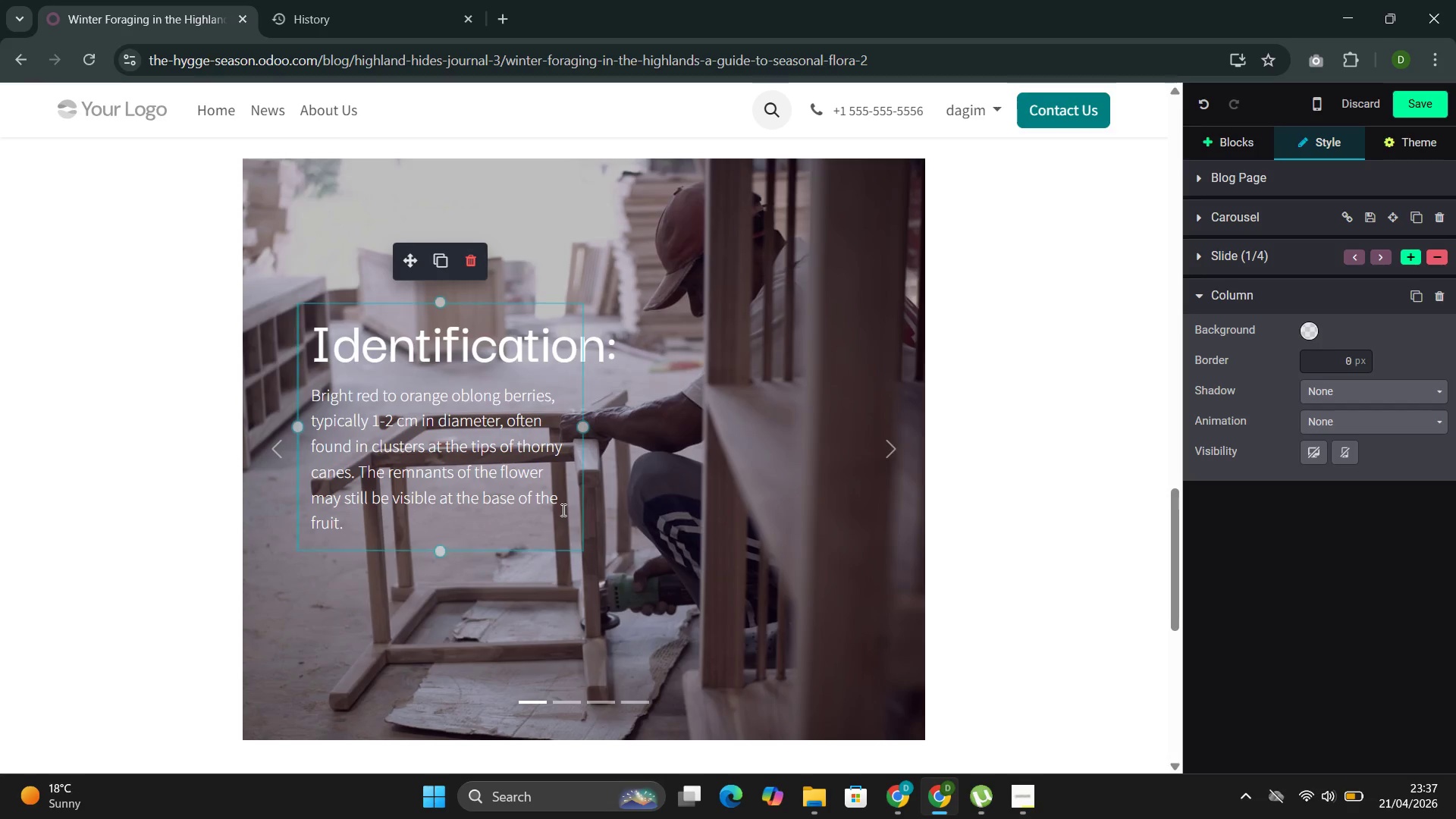 
left_click([562, 510])
 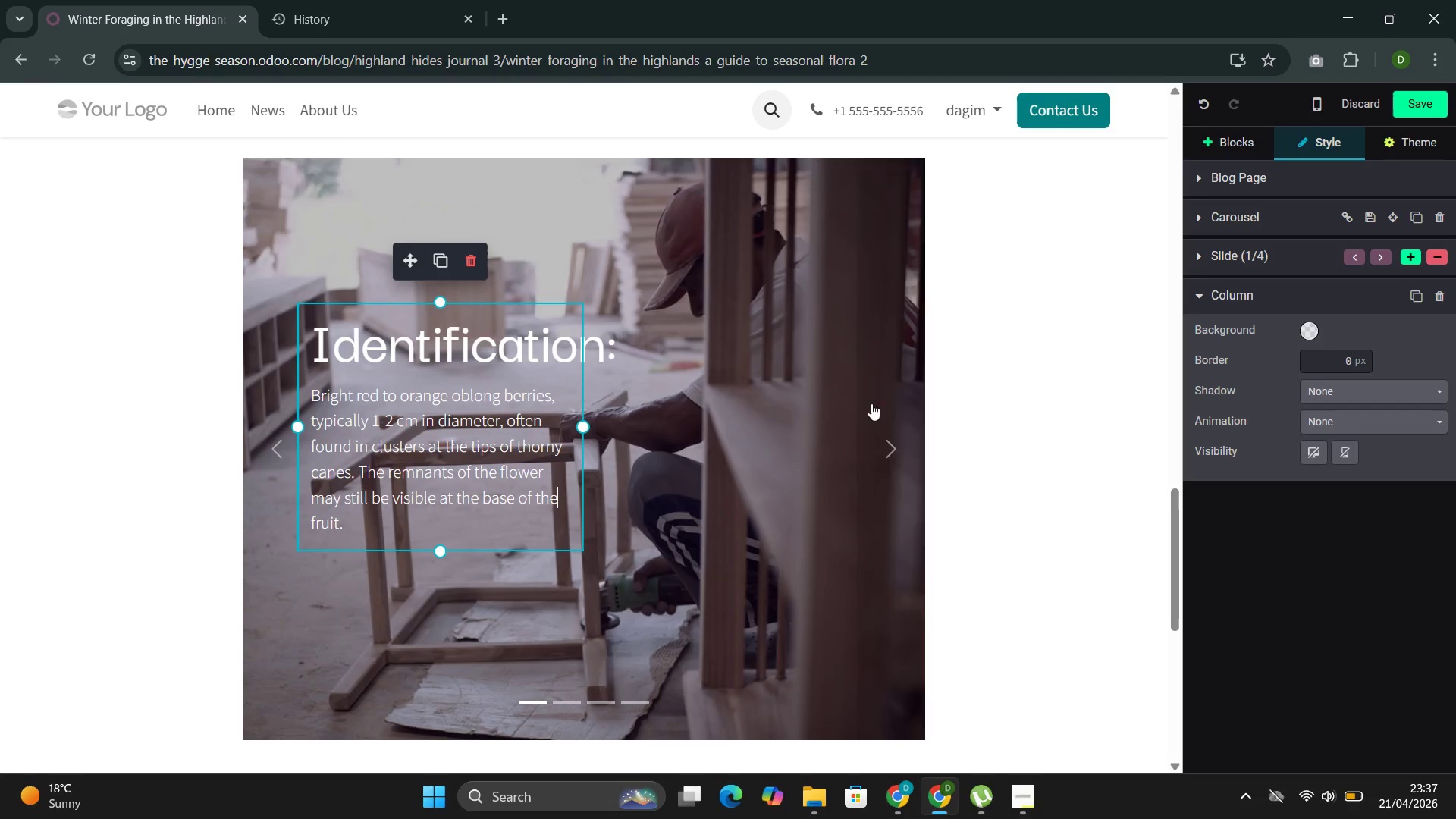 
mouse_move([944, 345])
 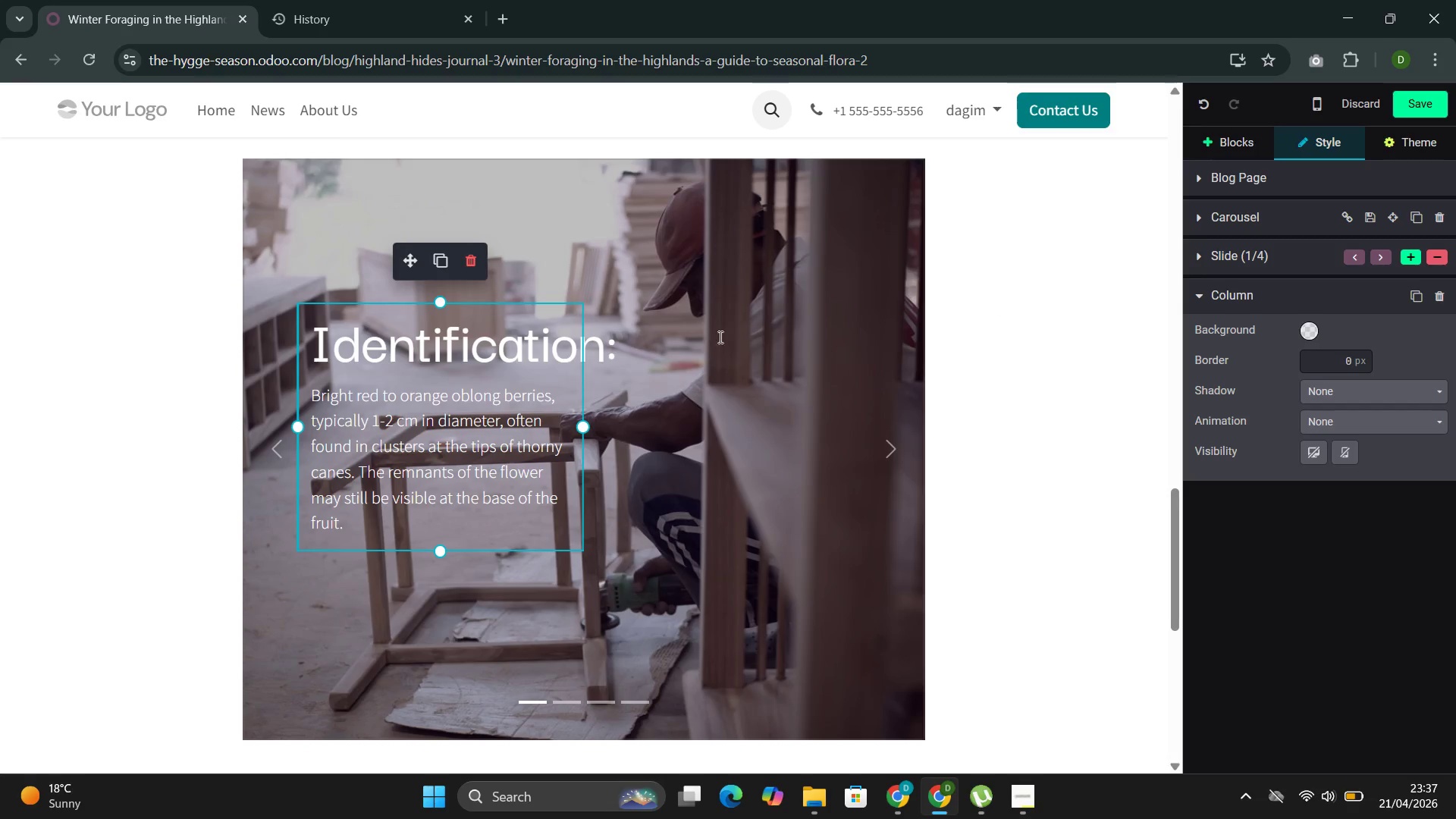 
left_click([680, 356])
 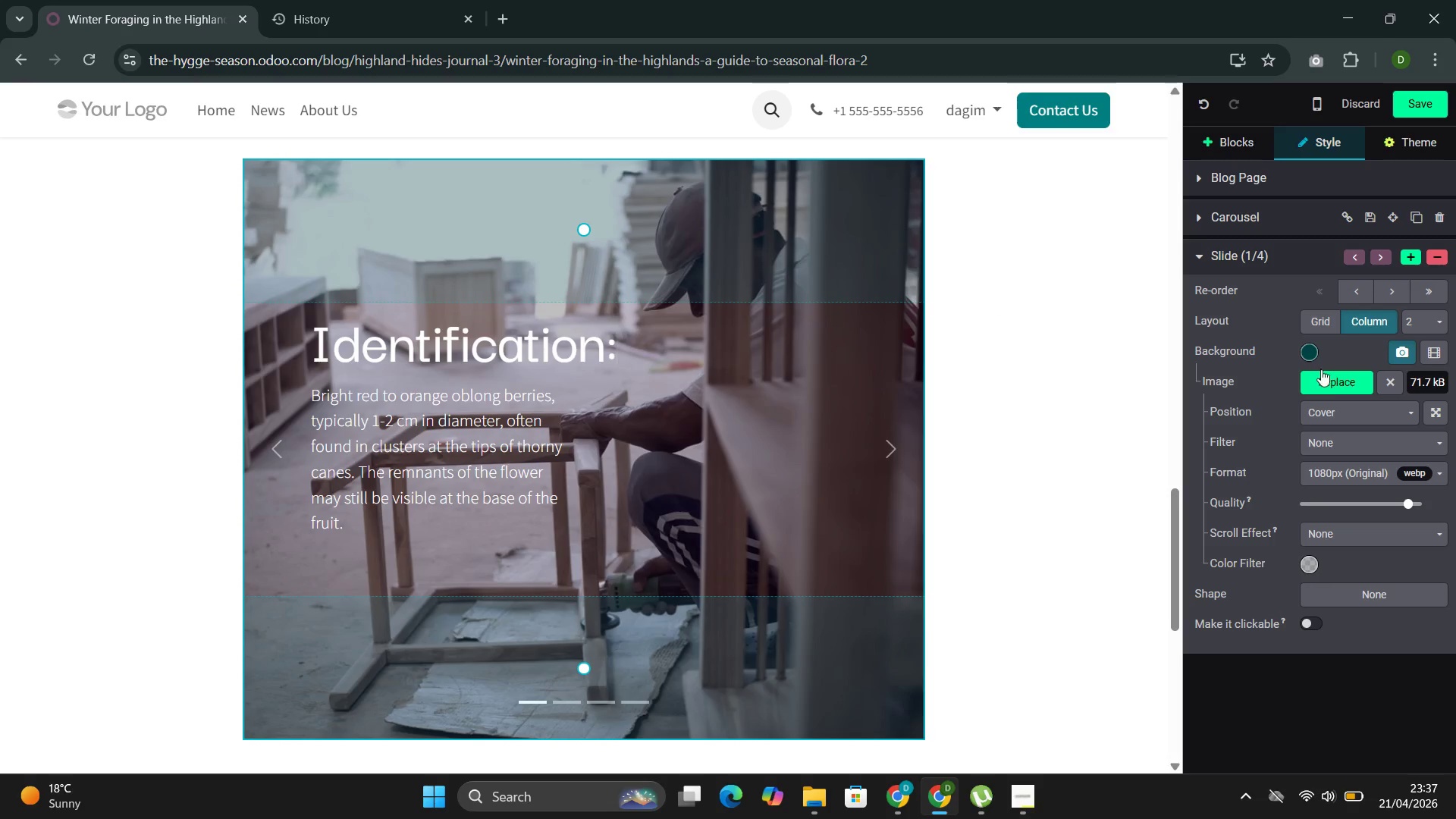 
left_click([1332, 373])
 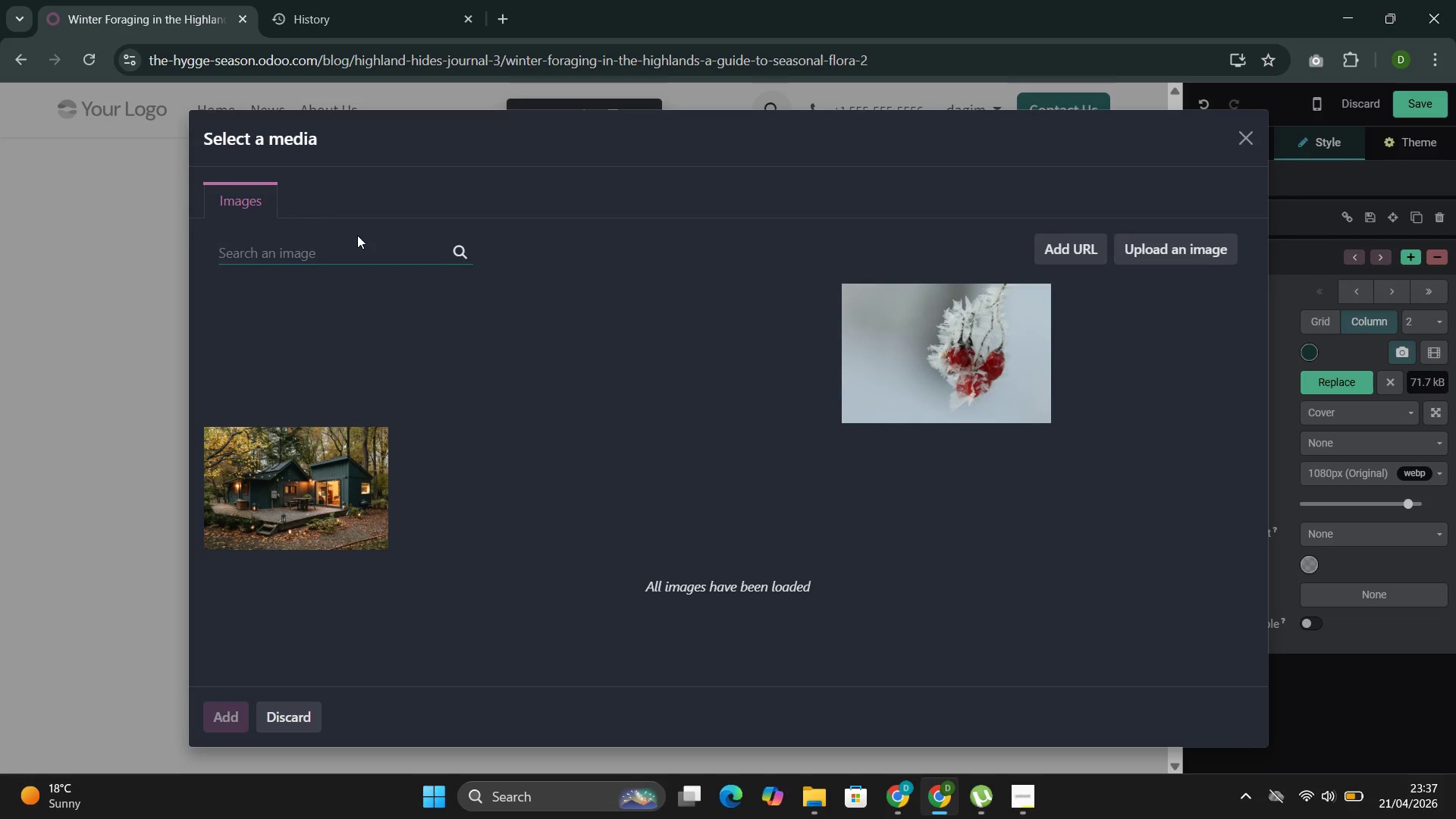 
left_click([339, 258])
 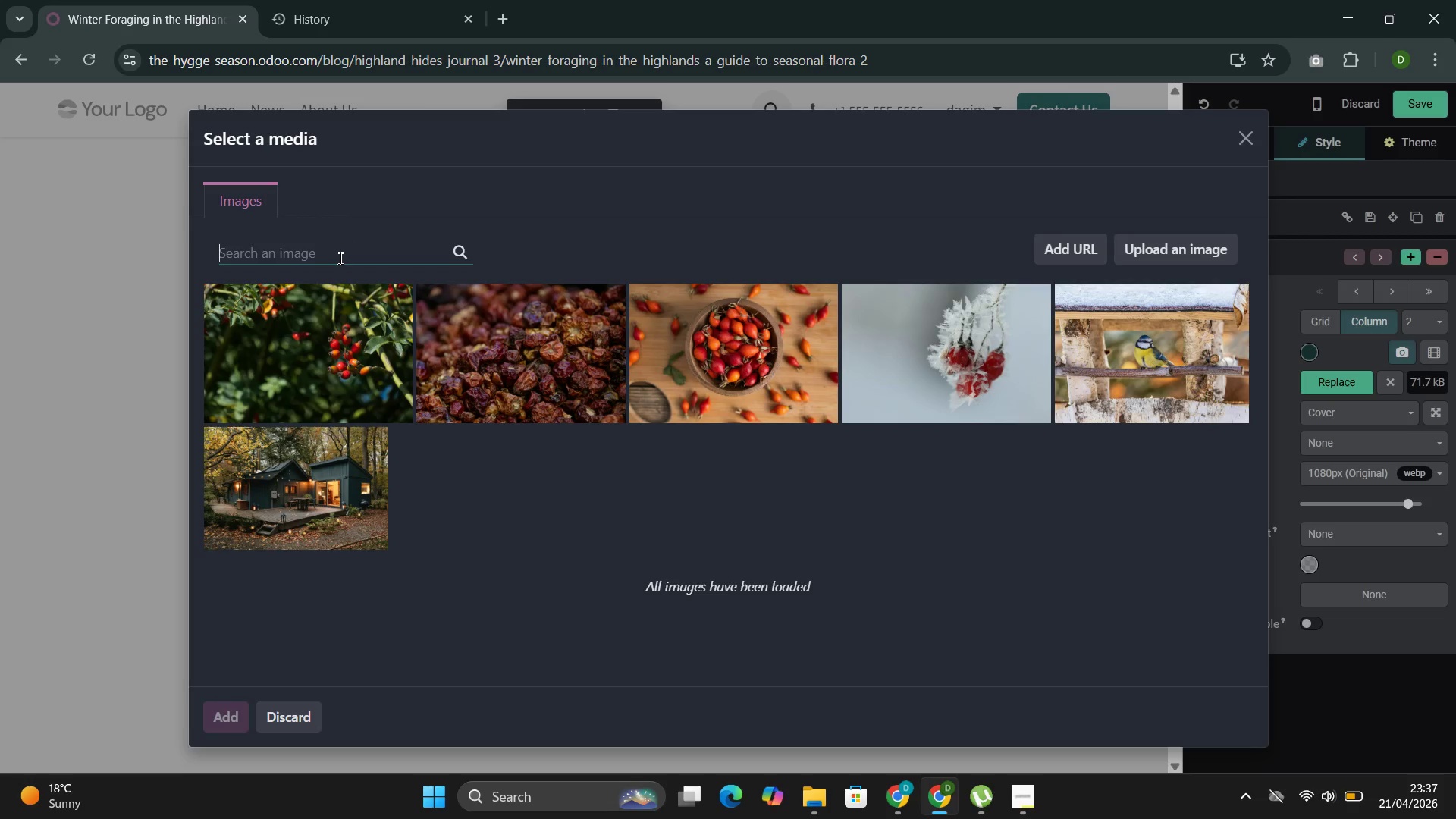 
key(Control+V)
 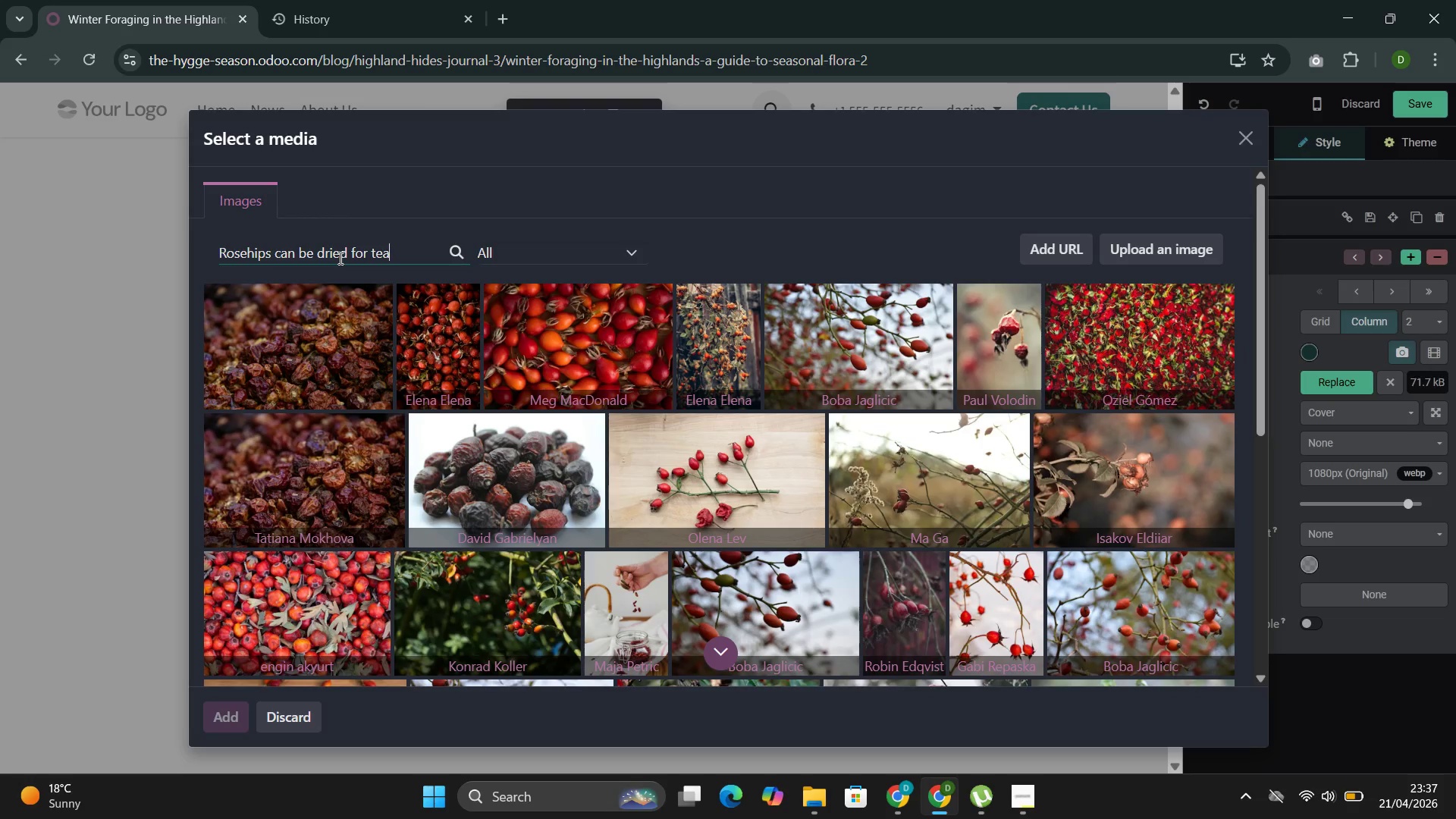 
left_click([1241, 139])
 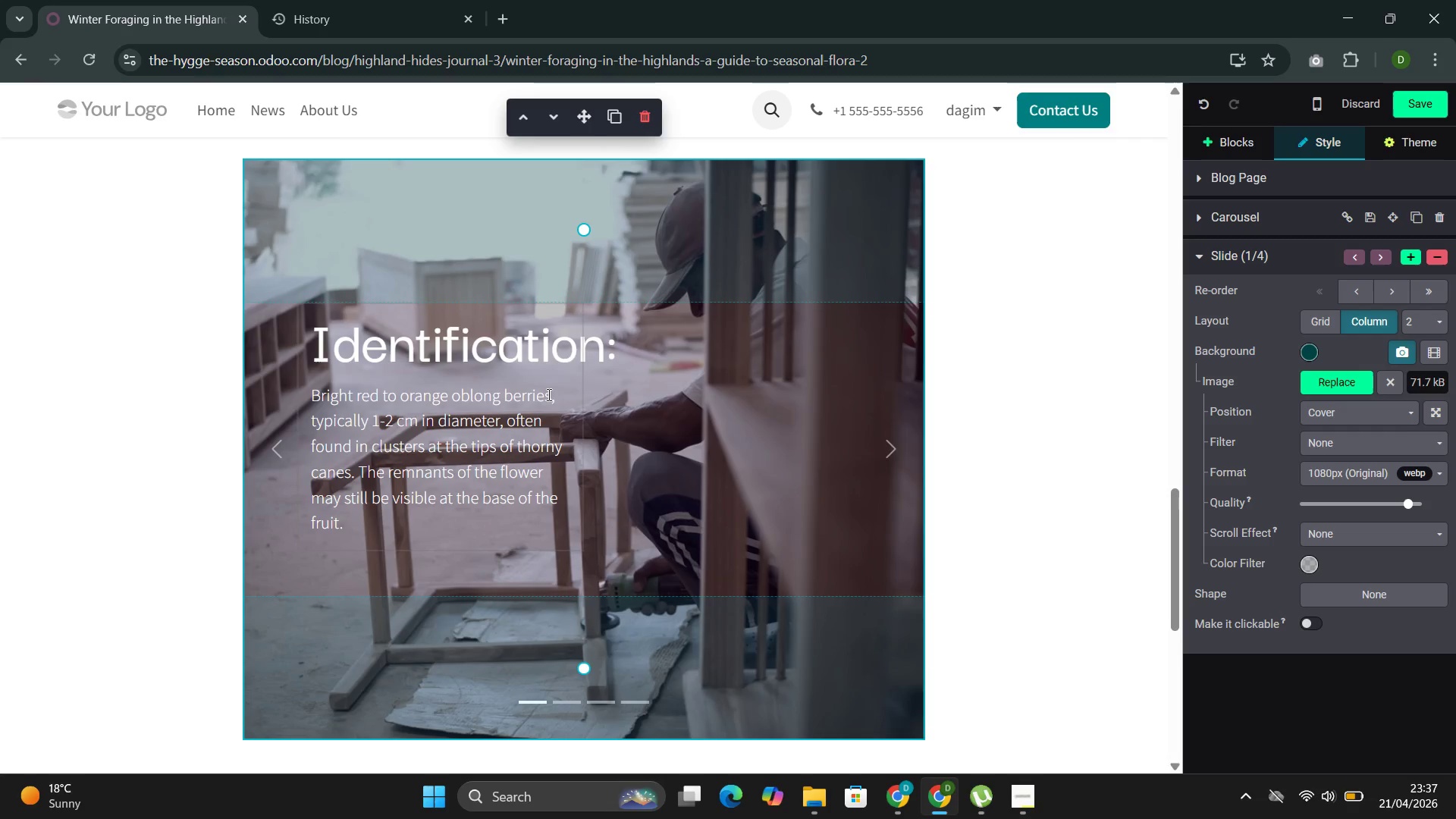 
left_click_drag(start_coordinate=[552, 394], to_coordinate=[359, 396])
 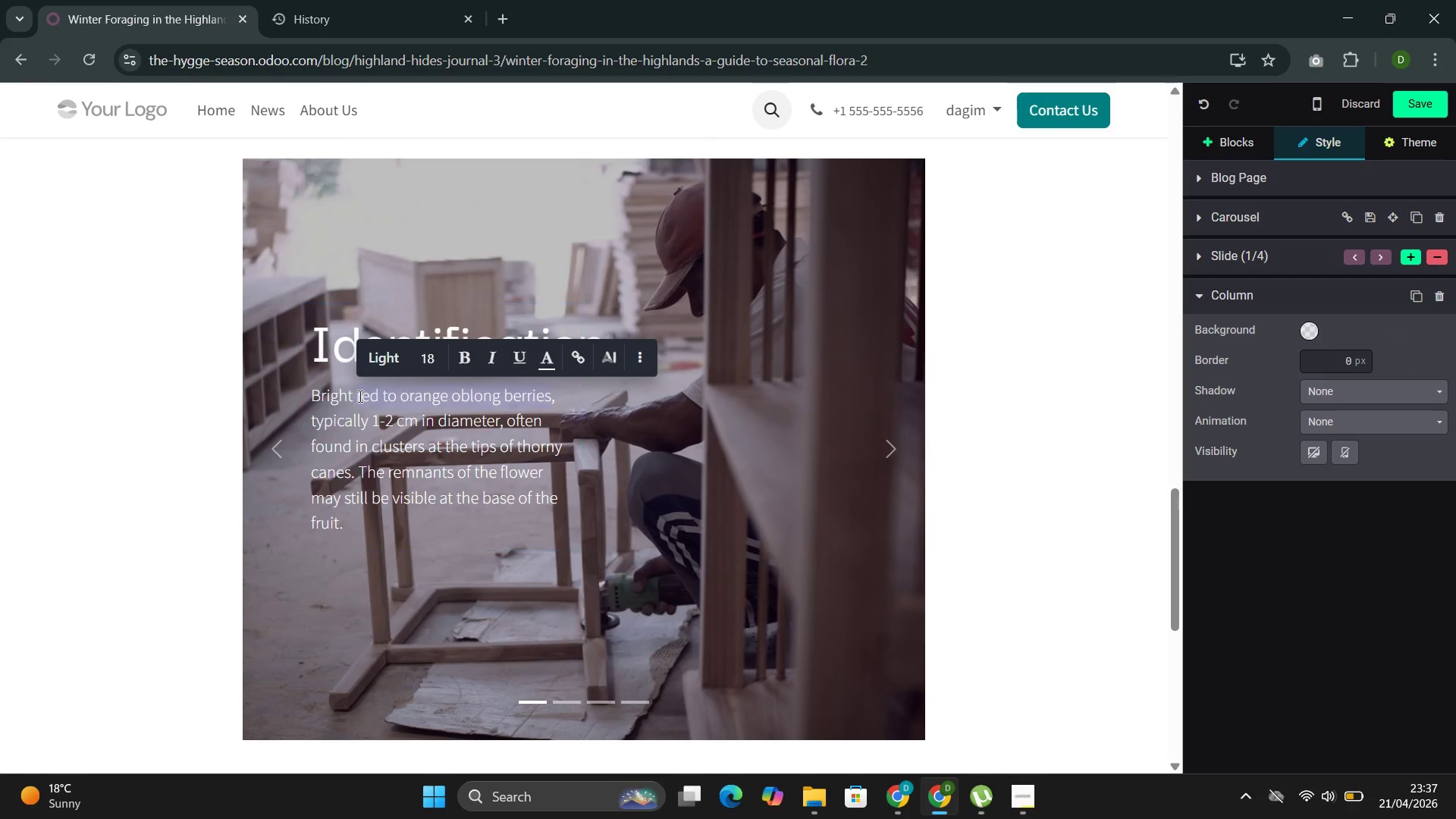 
key(Control+C)
 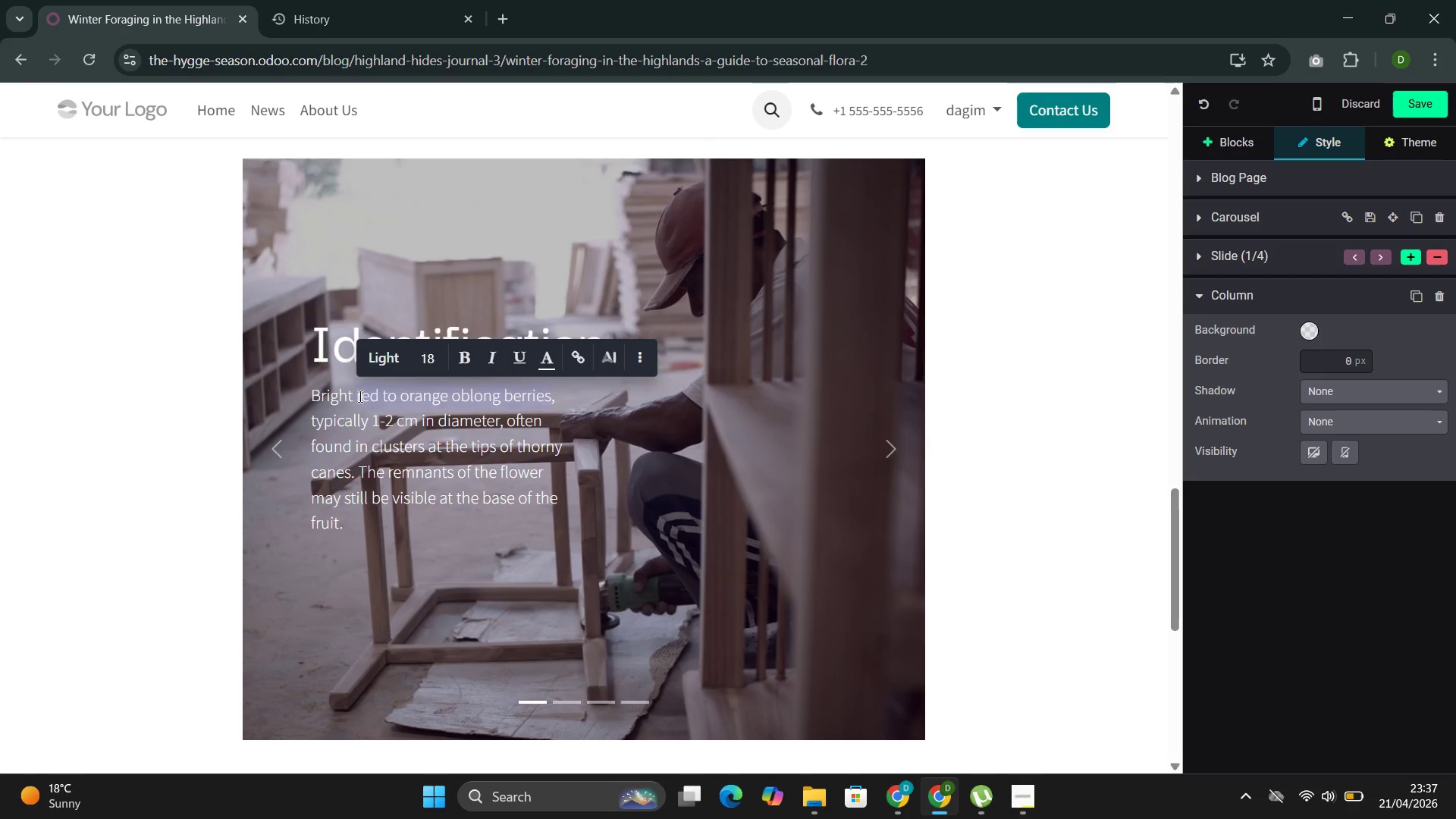 
key(Control+C)
 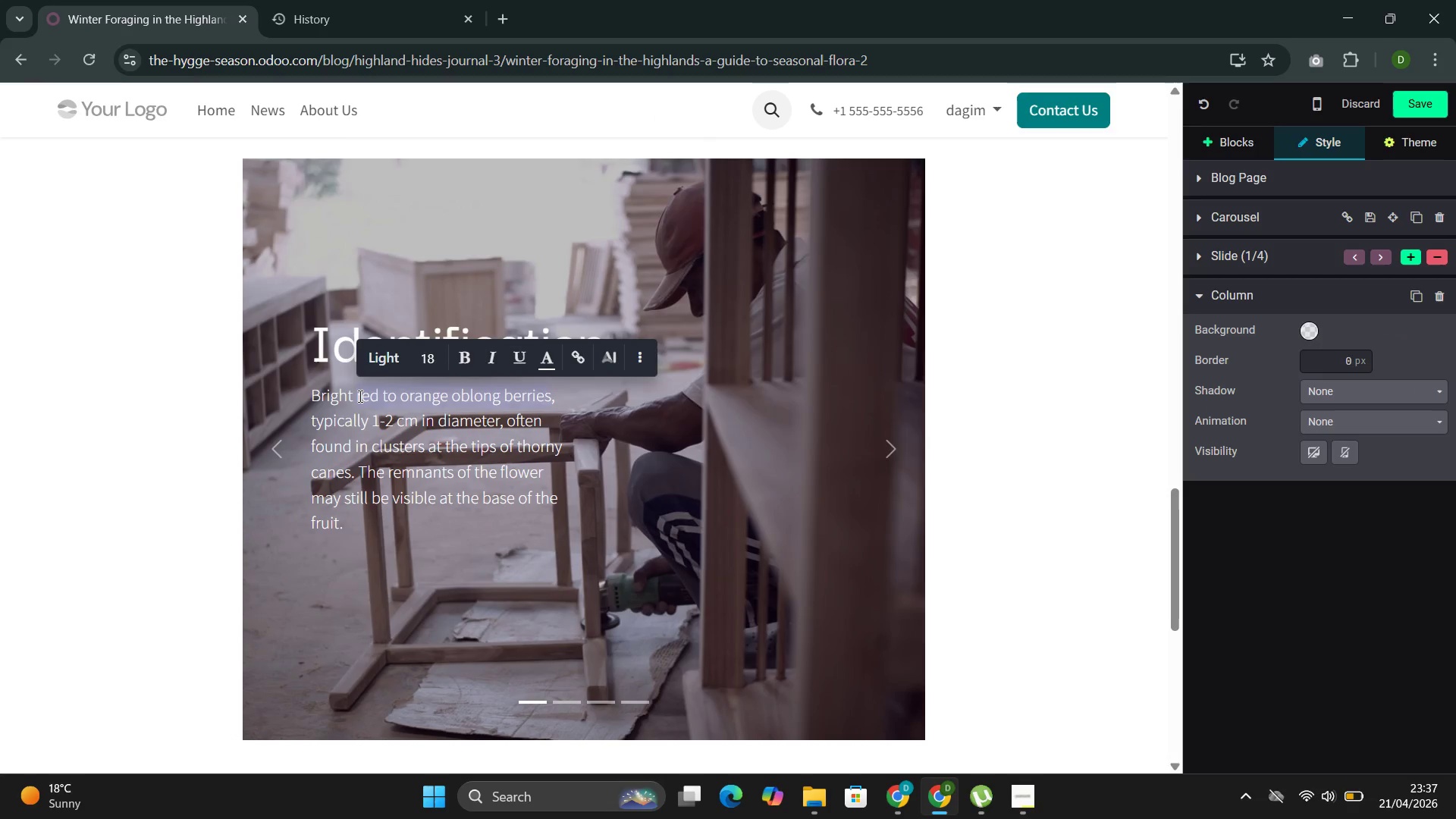 
key(Control+C)
 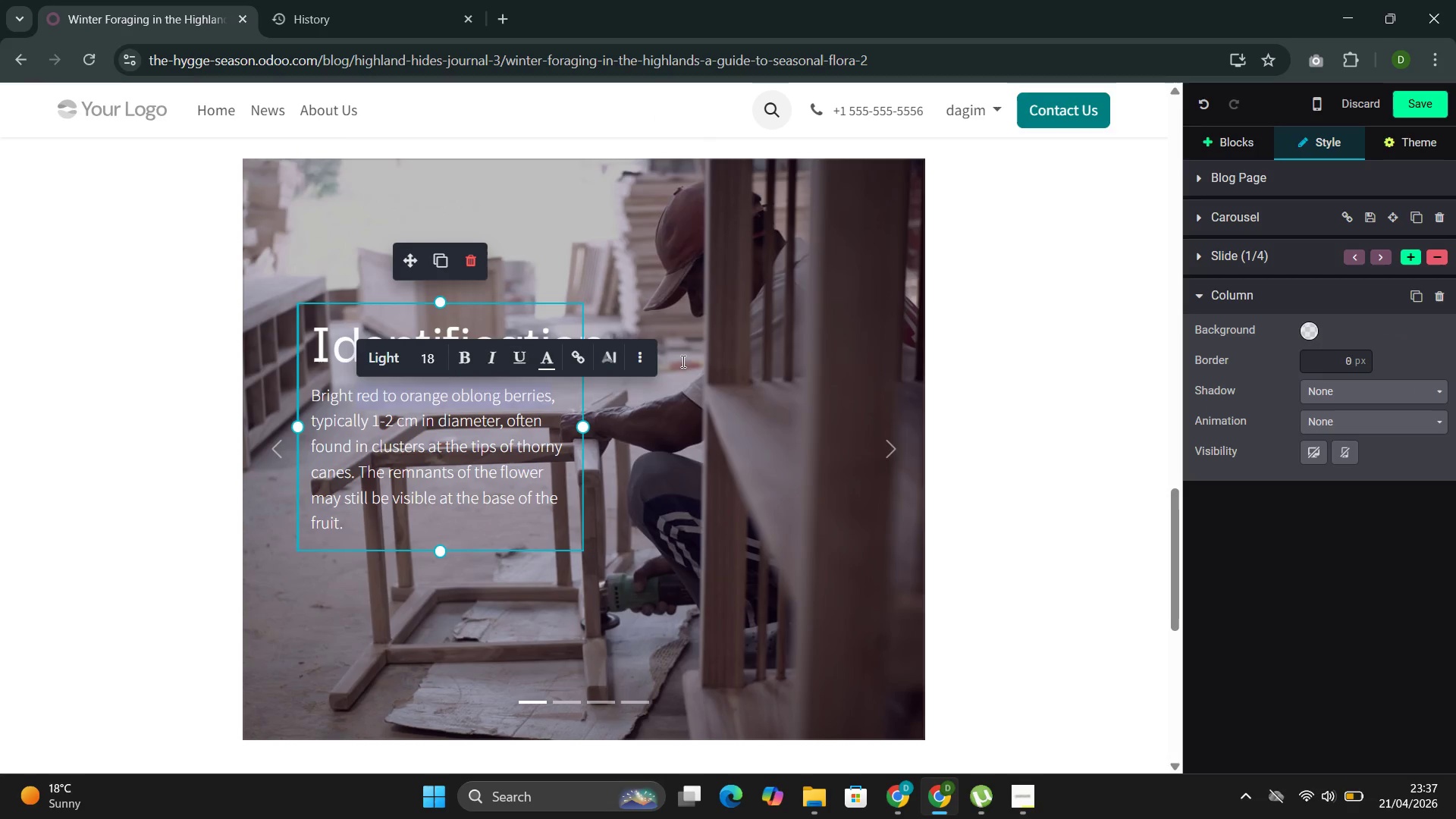 
left_click([671, 355])
 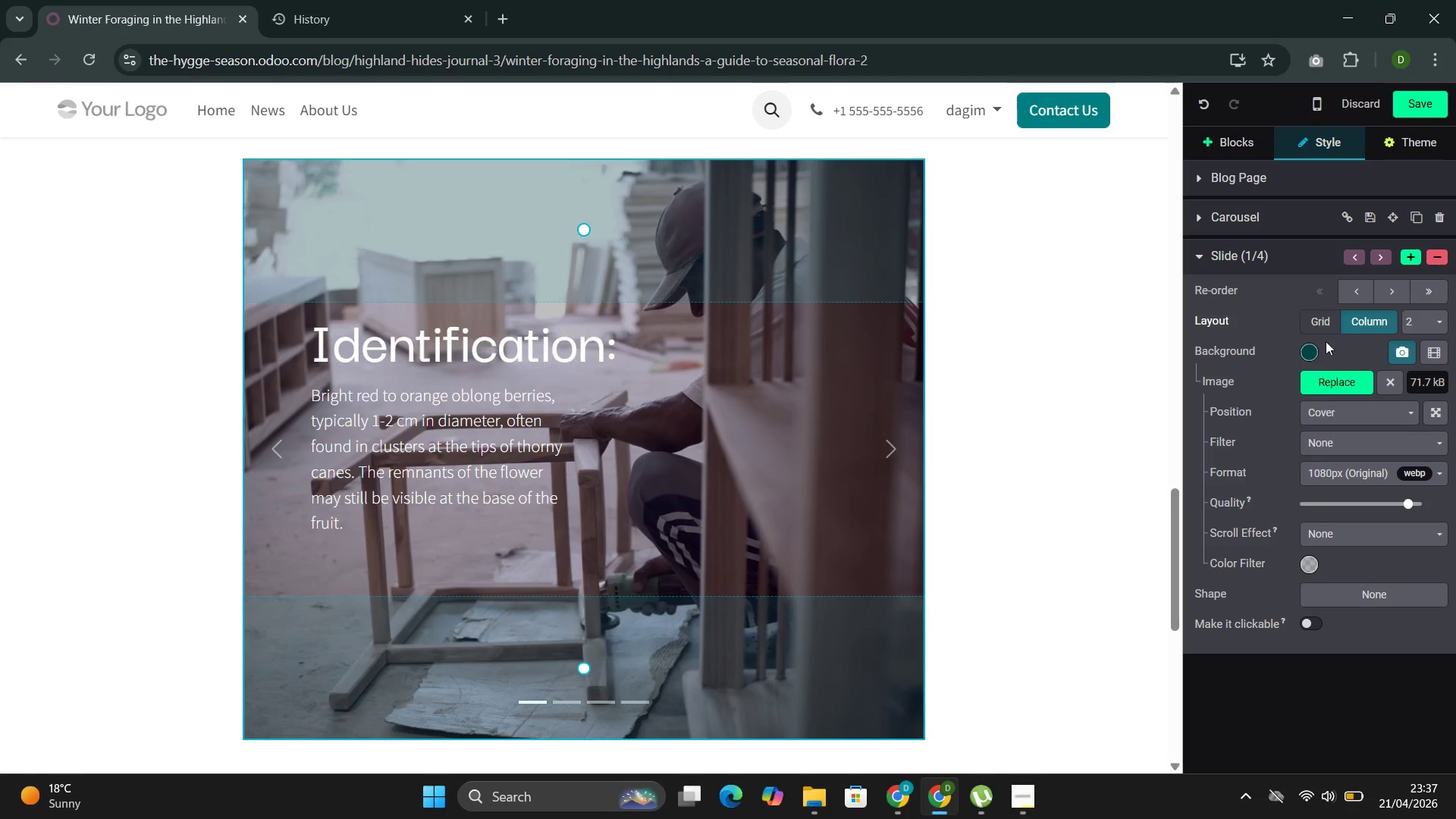 
left_click([1336, 381])
 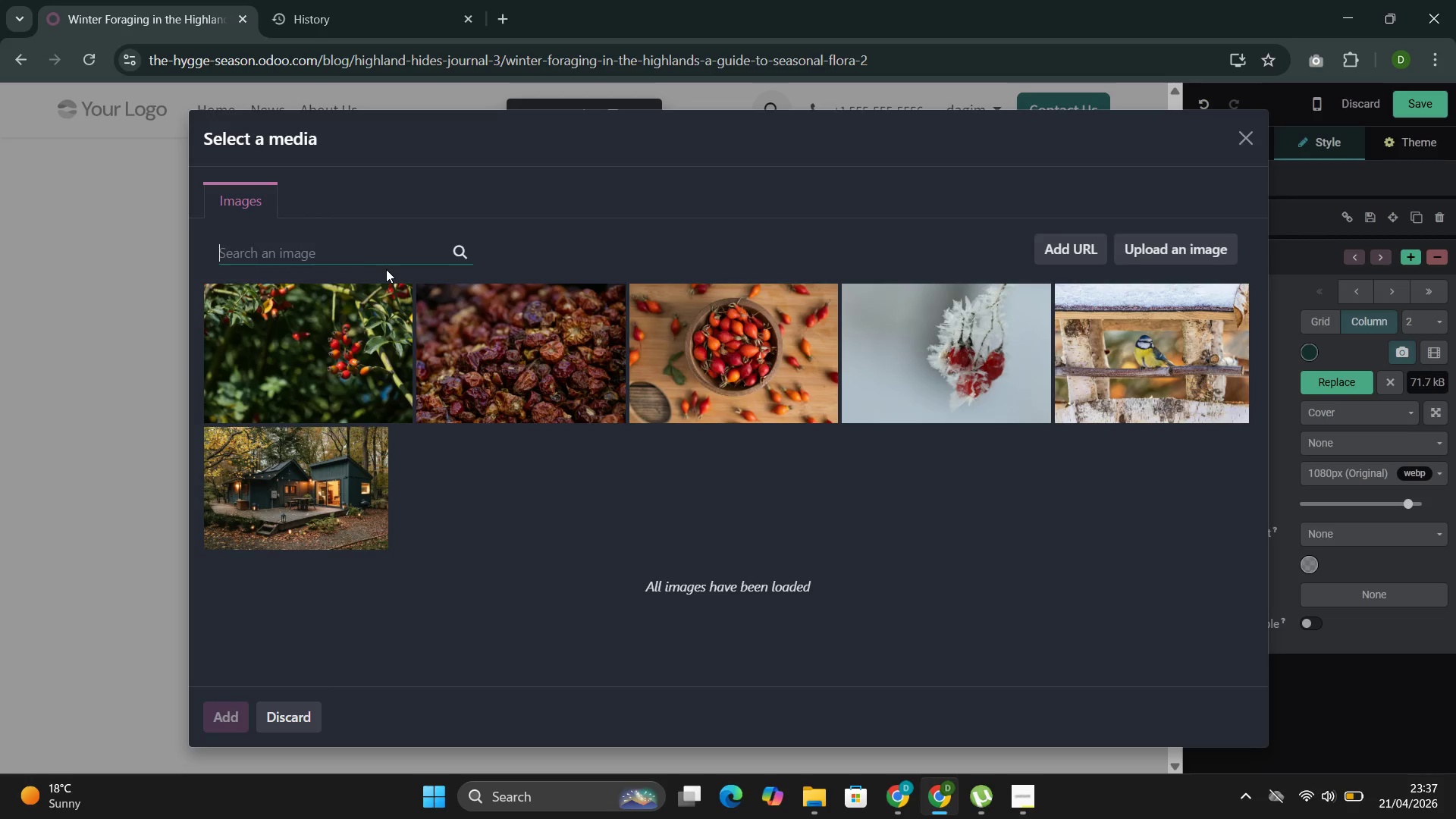 
left_click([362, 243])
 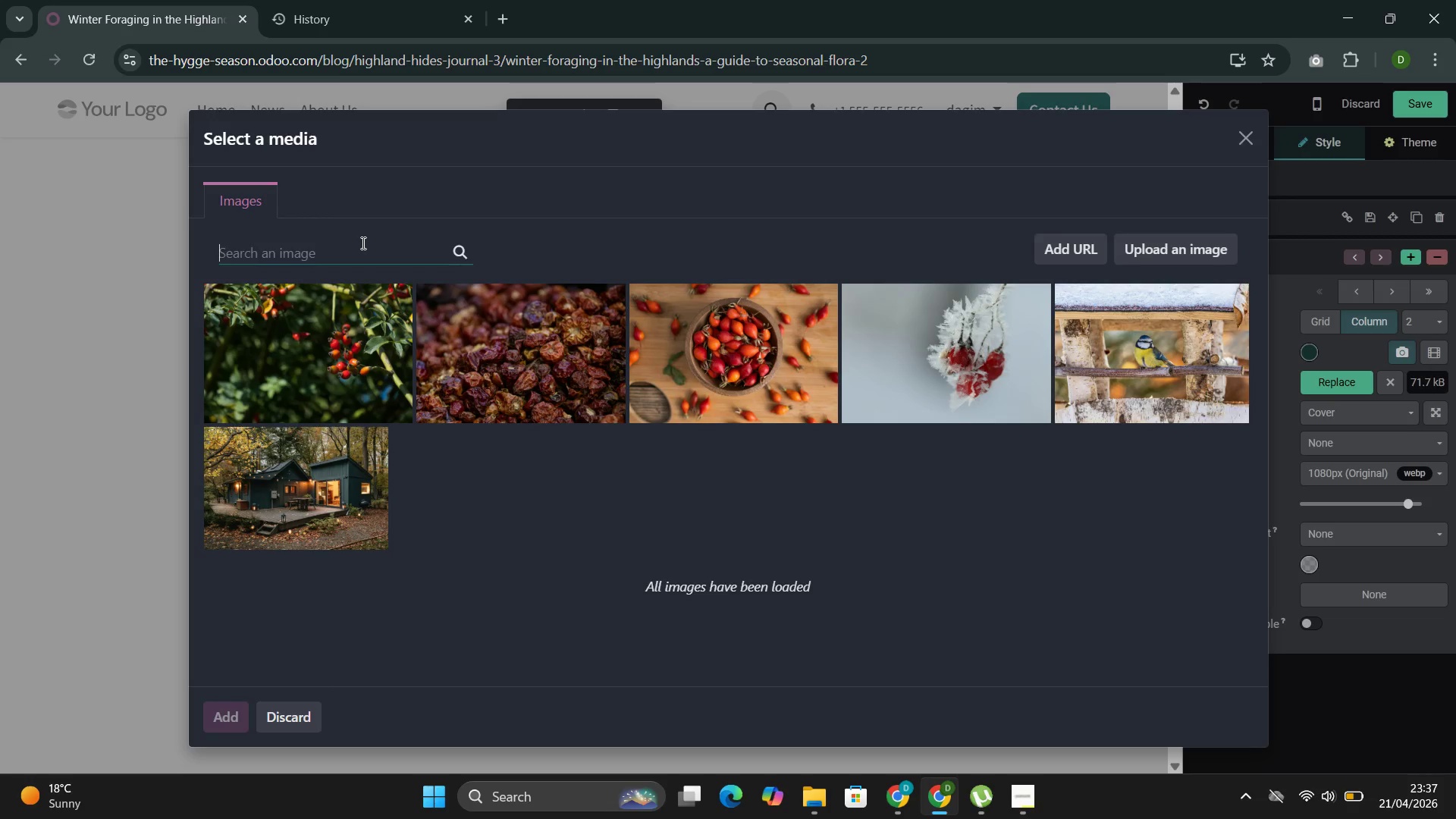 
key(Control+V)
 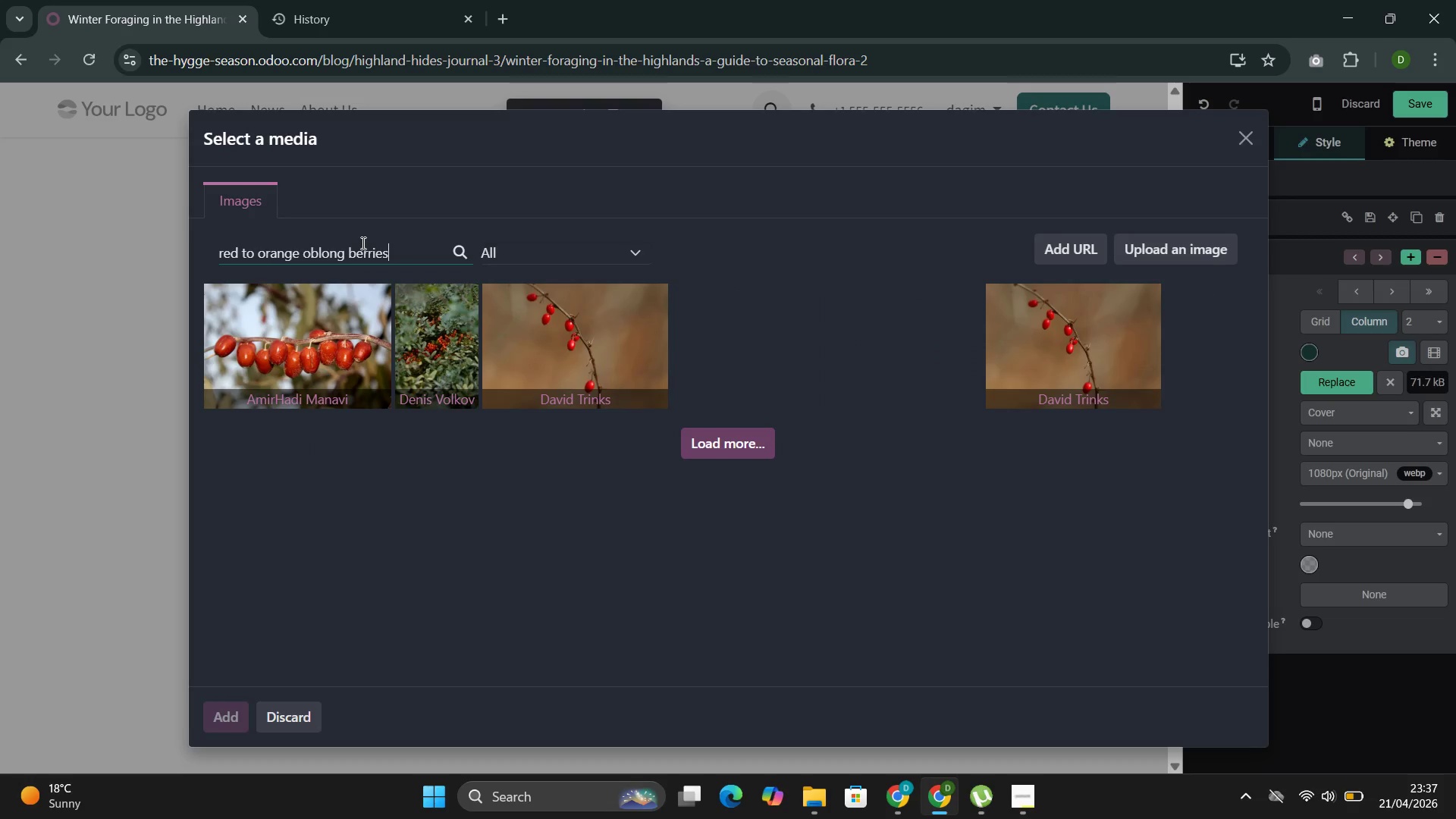 
wait(11.64)
 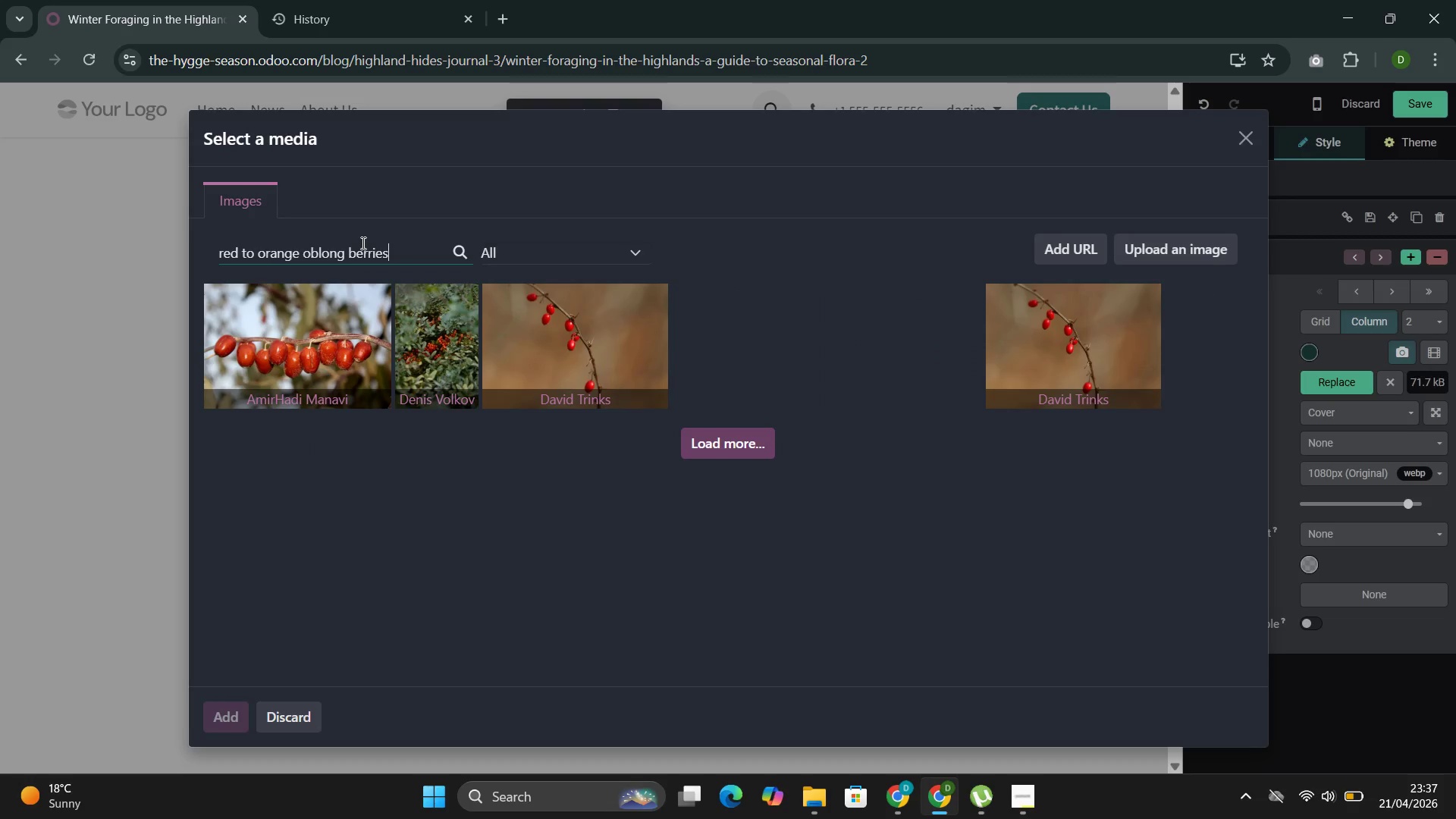 
left_click([243, 323])
 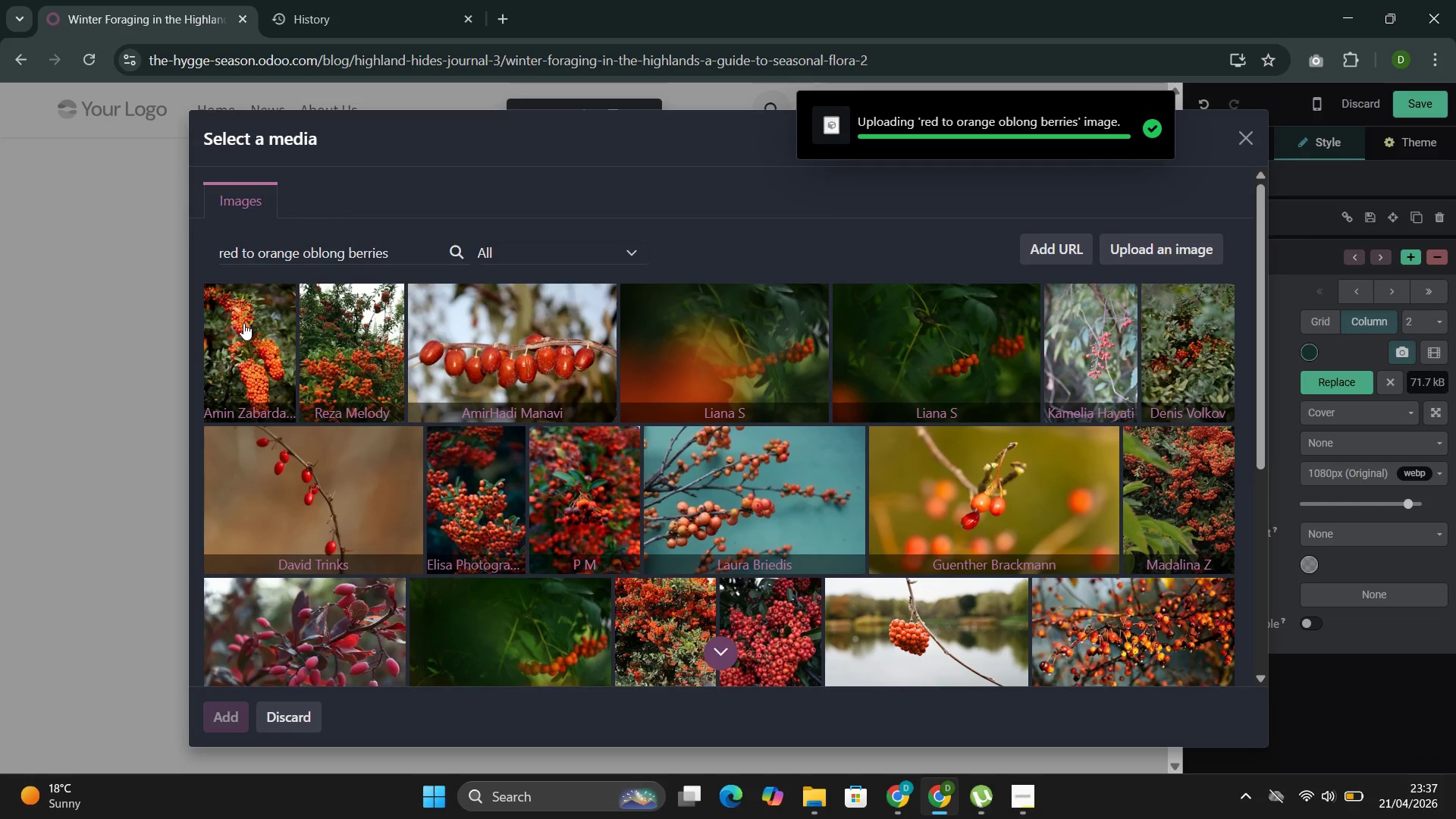 
wait(8.66)
 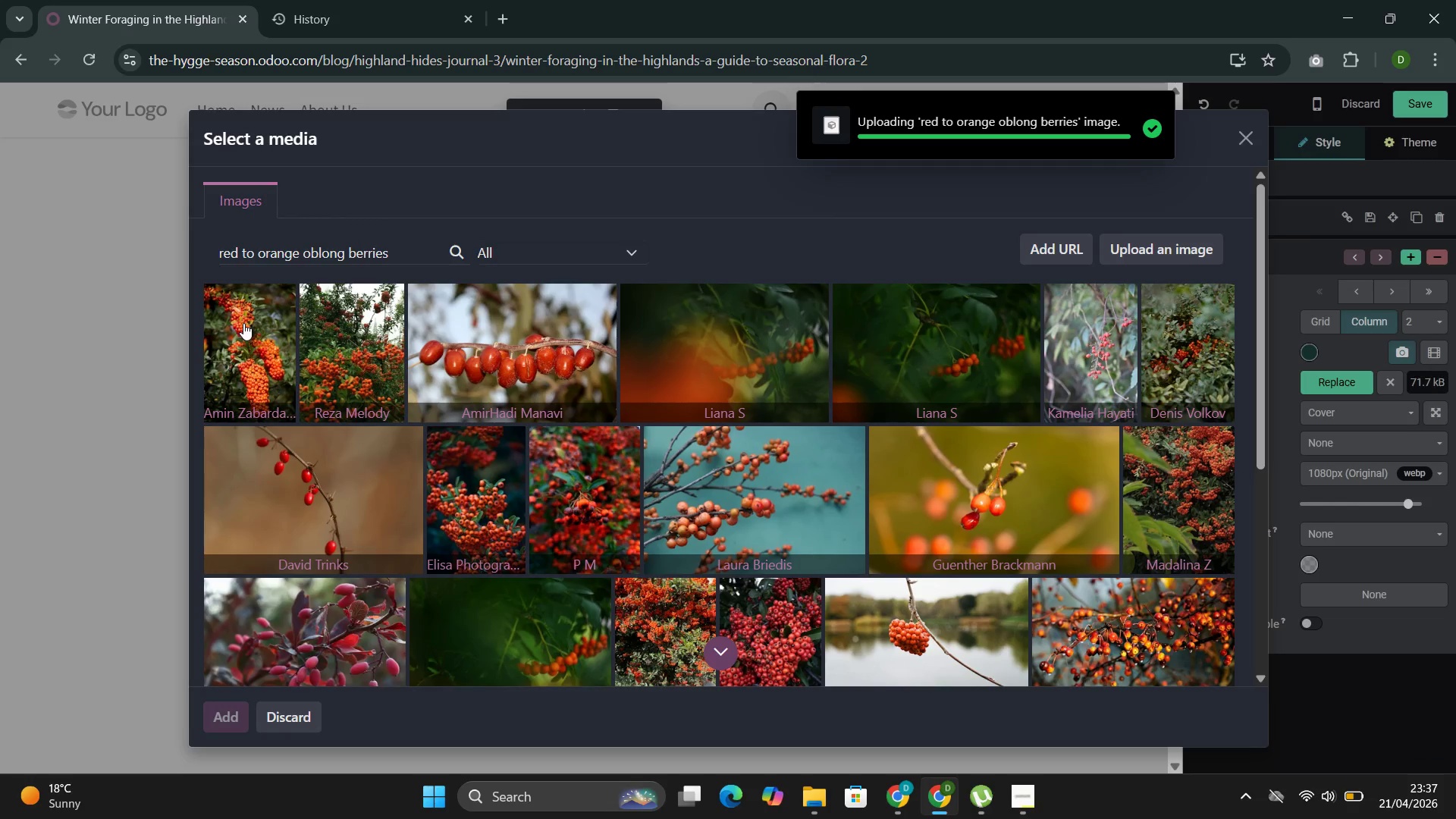 
left_click([1020, 302])
 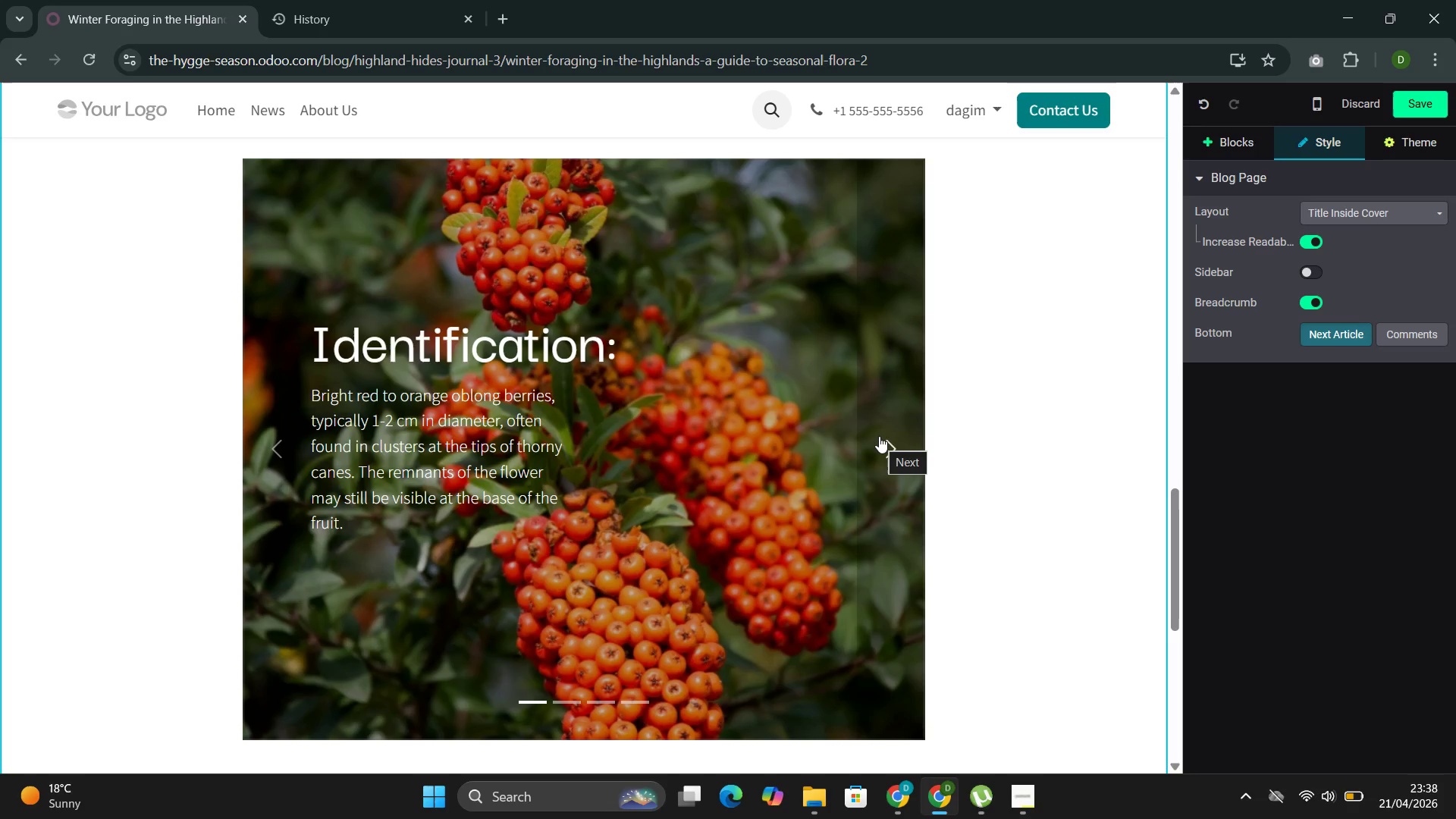 
wait(18.86)
 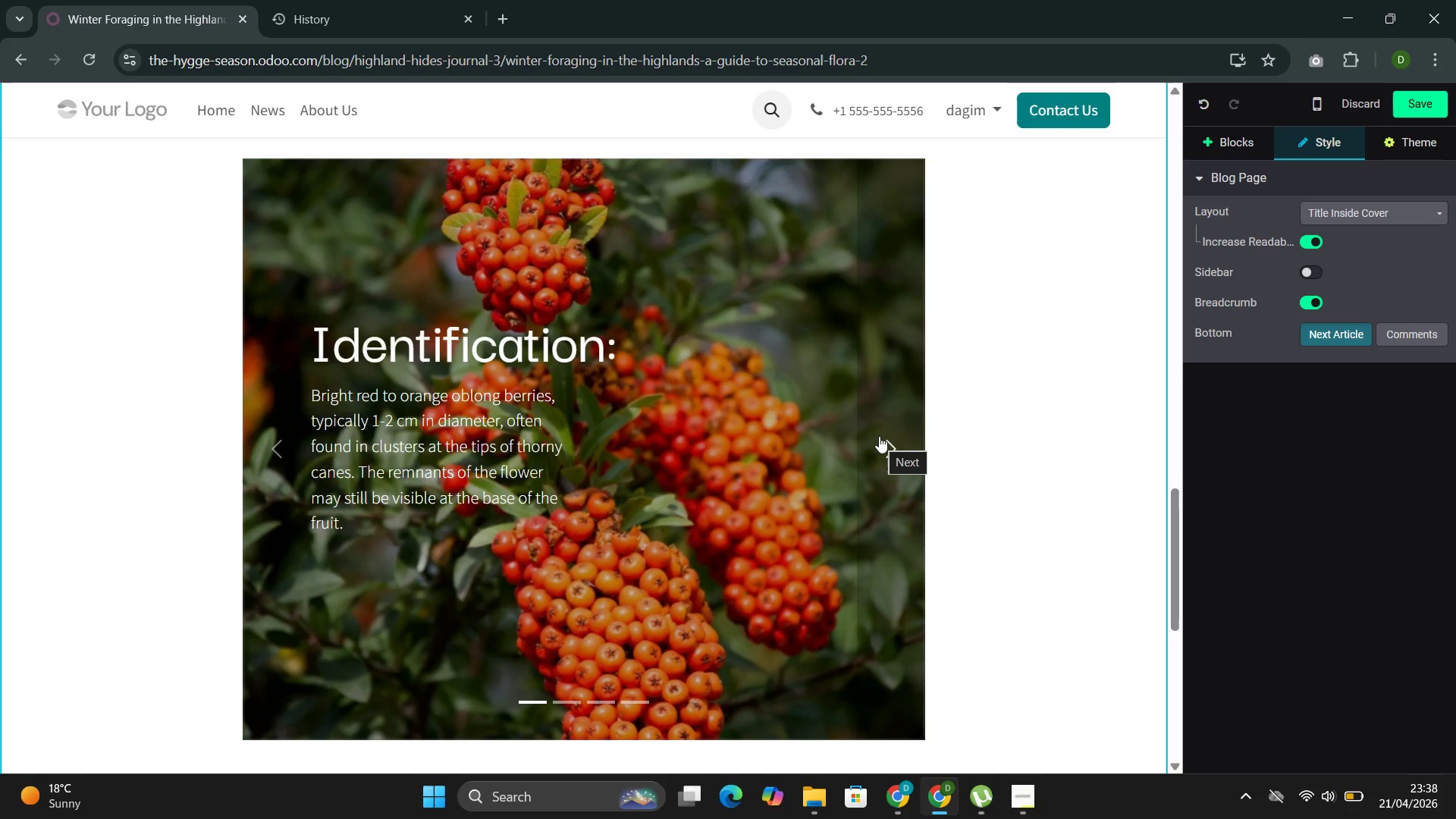 
left_click([899, 438])
 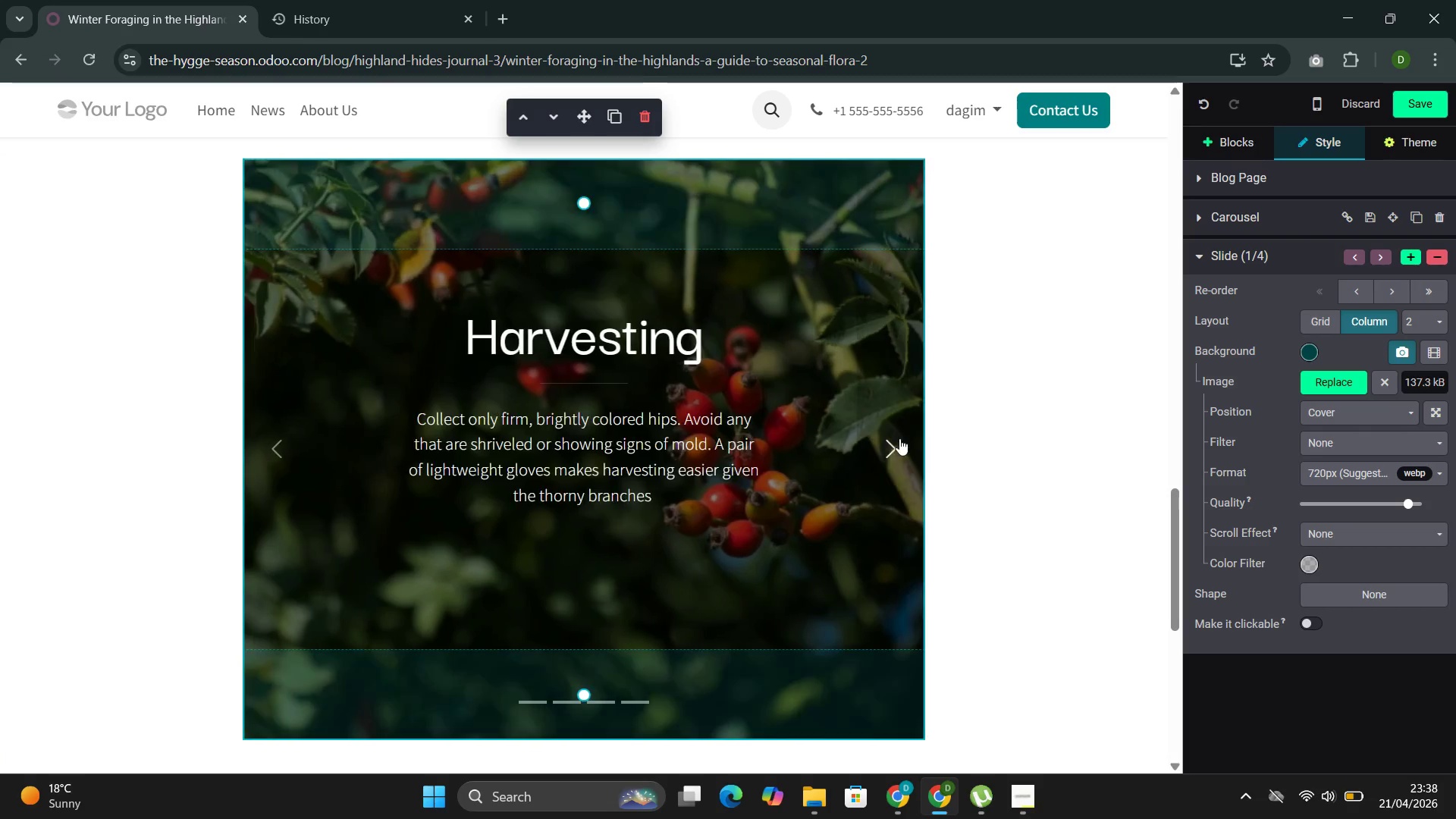 
left_click([899, 438])
 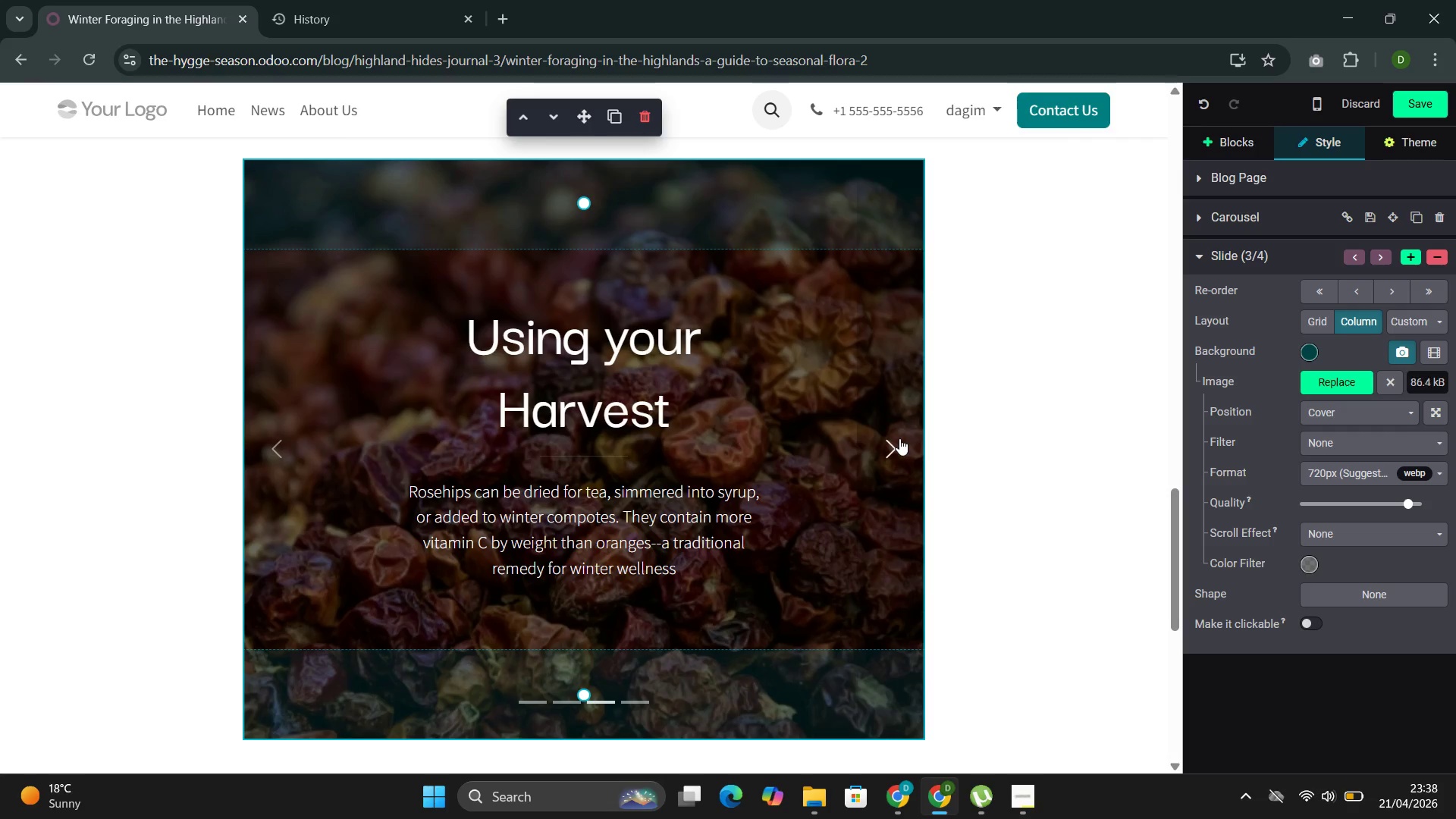 
left_click([899, 438])
 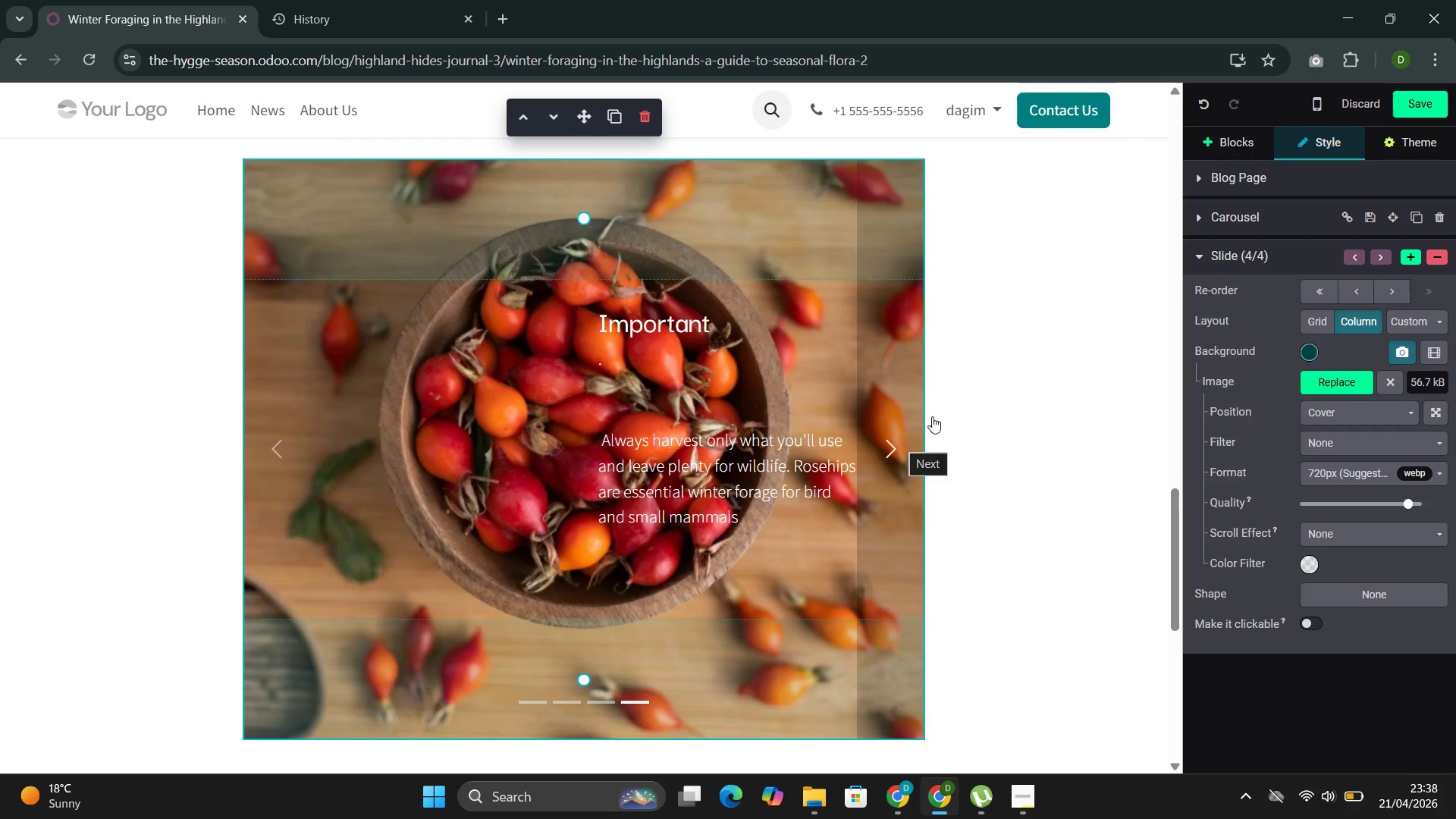 
left_click([1036, 359])
 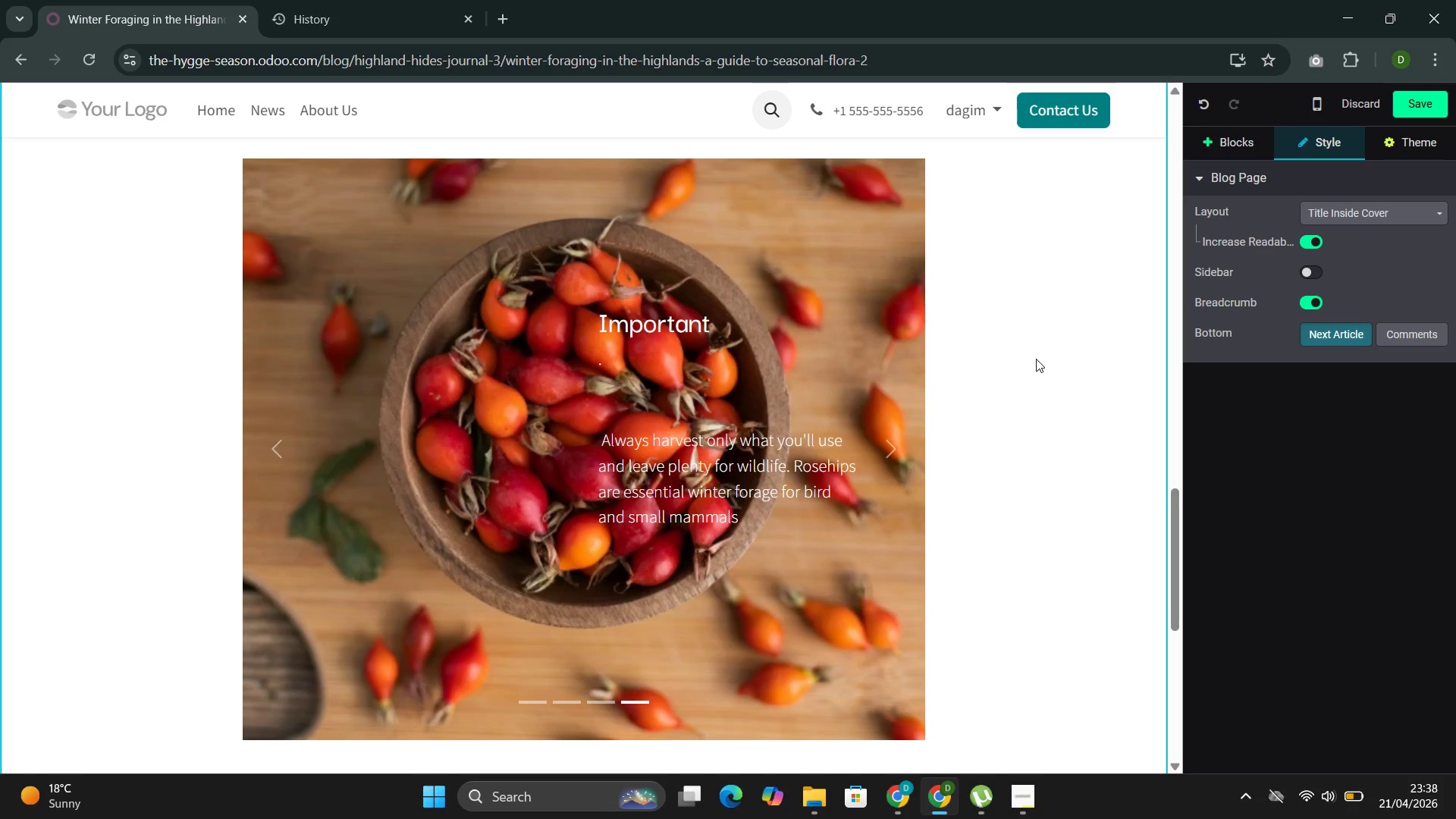 
wait(21.86)
 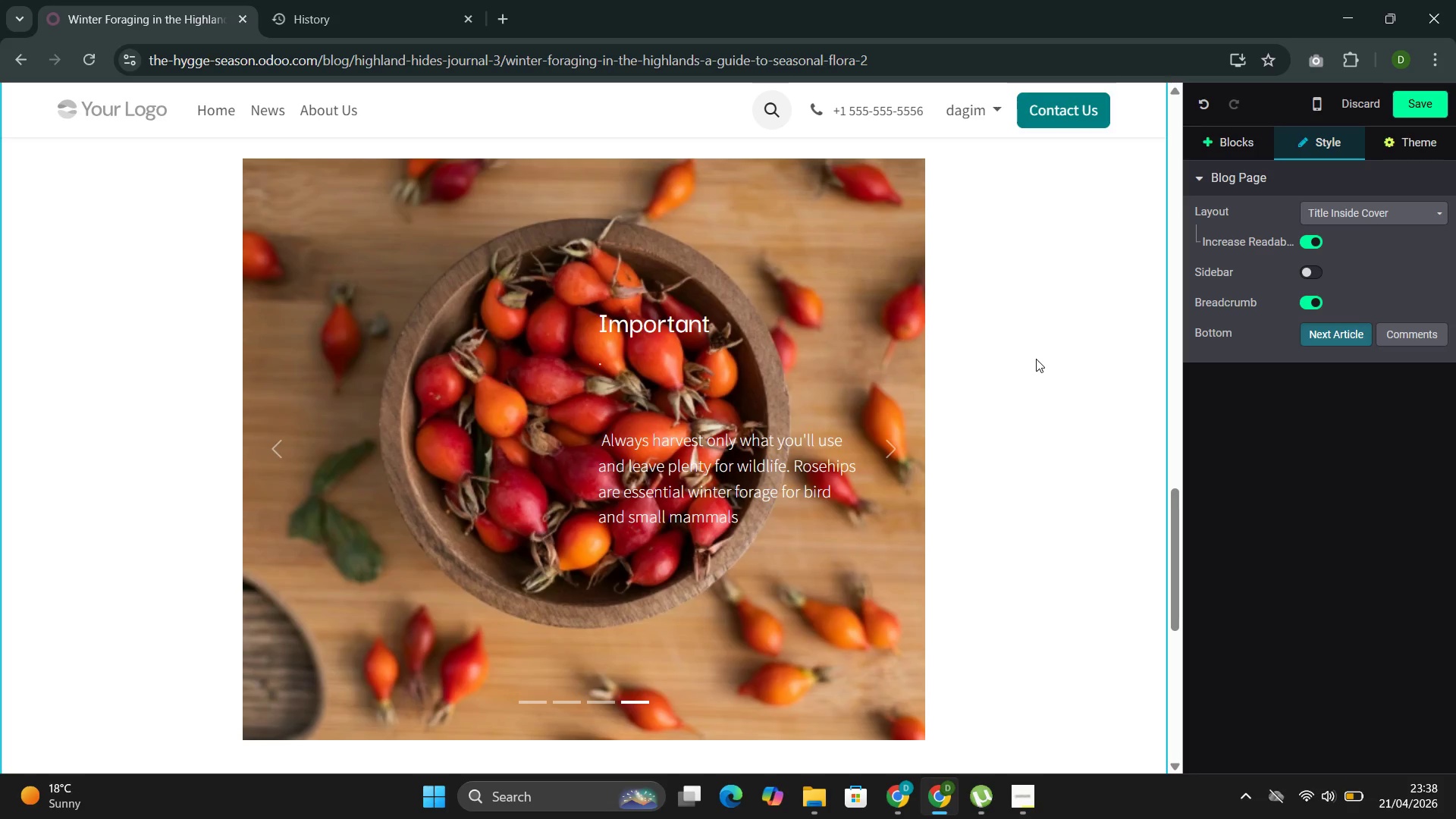 
left_click([1238, 143])
 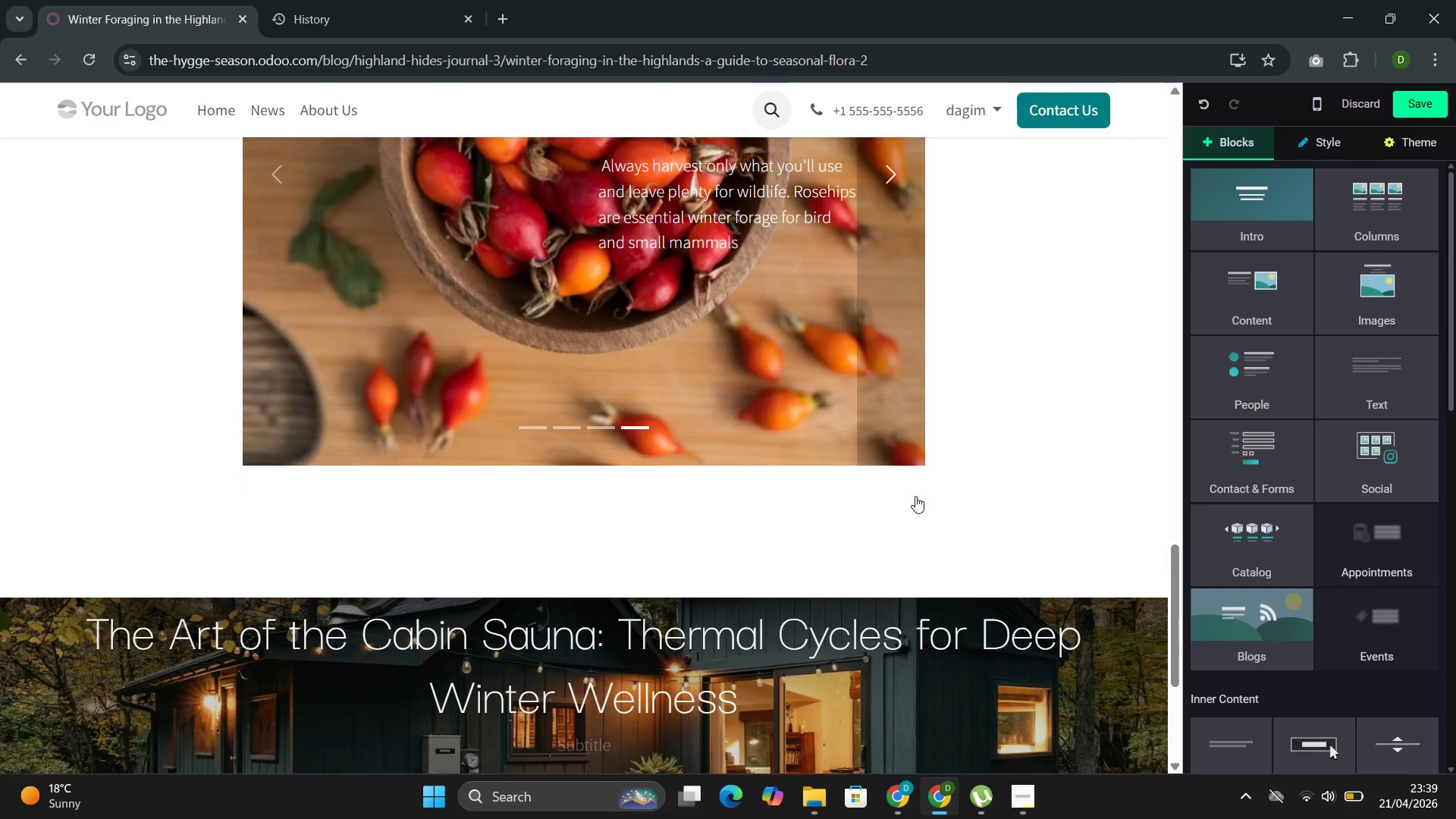 
wait(19.68)
 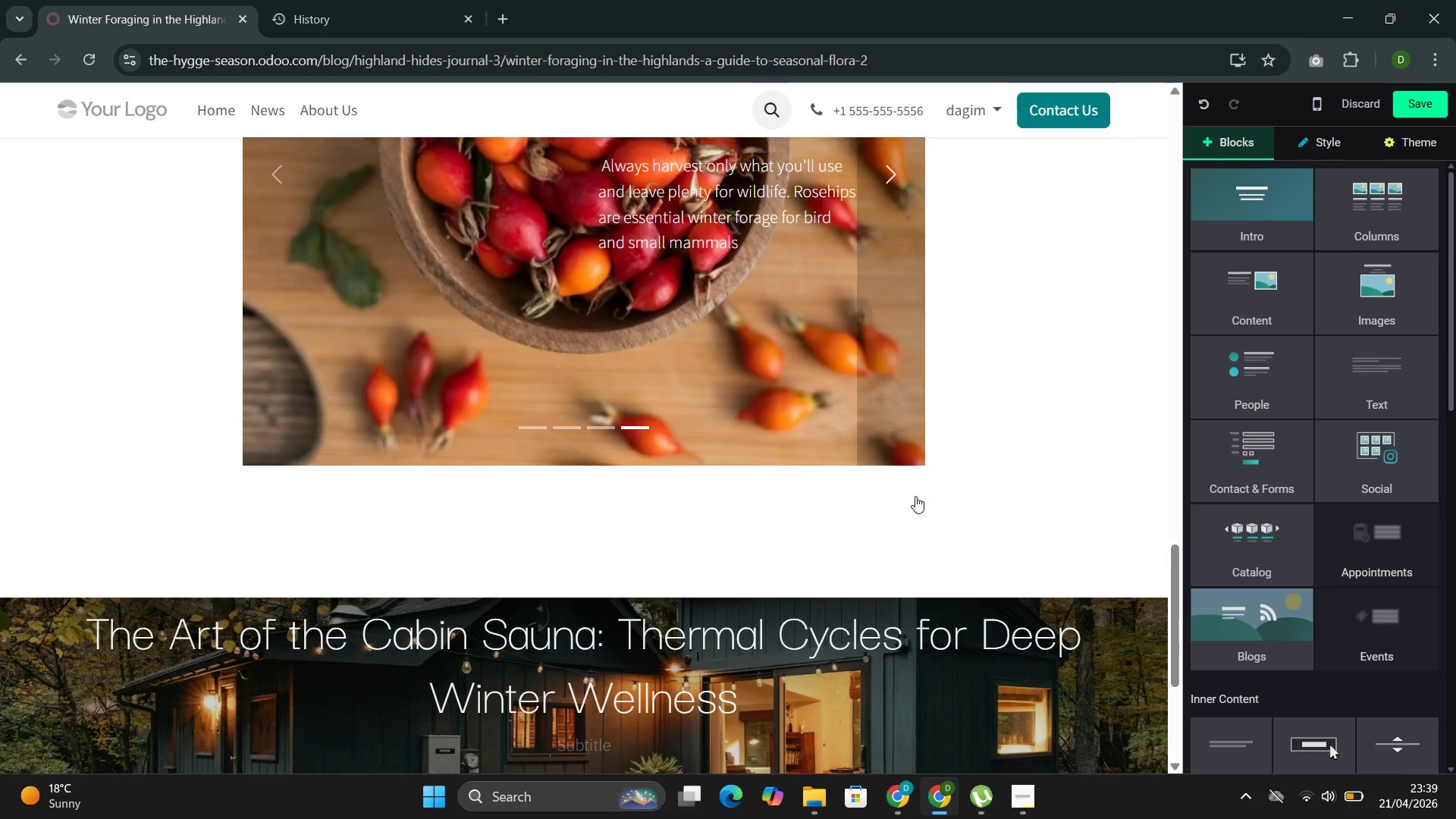 
mouse_move([888, 529])
 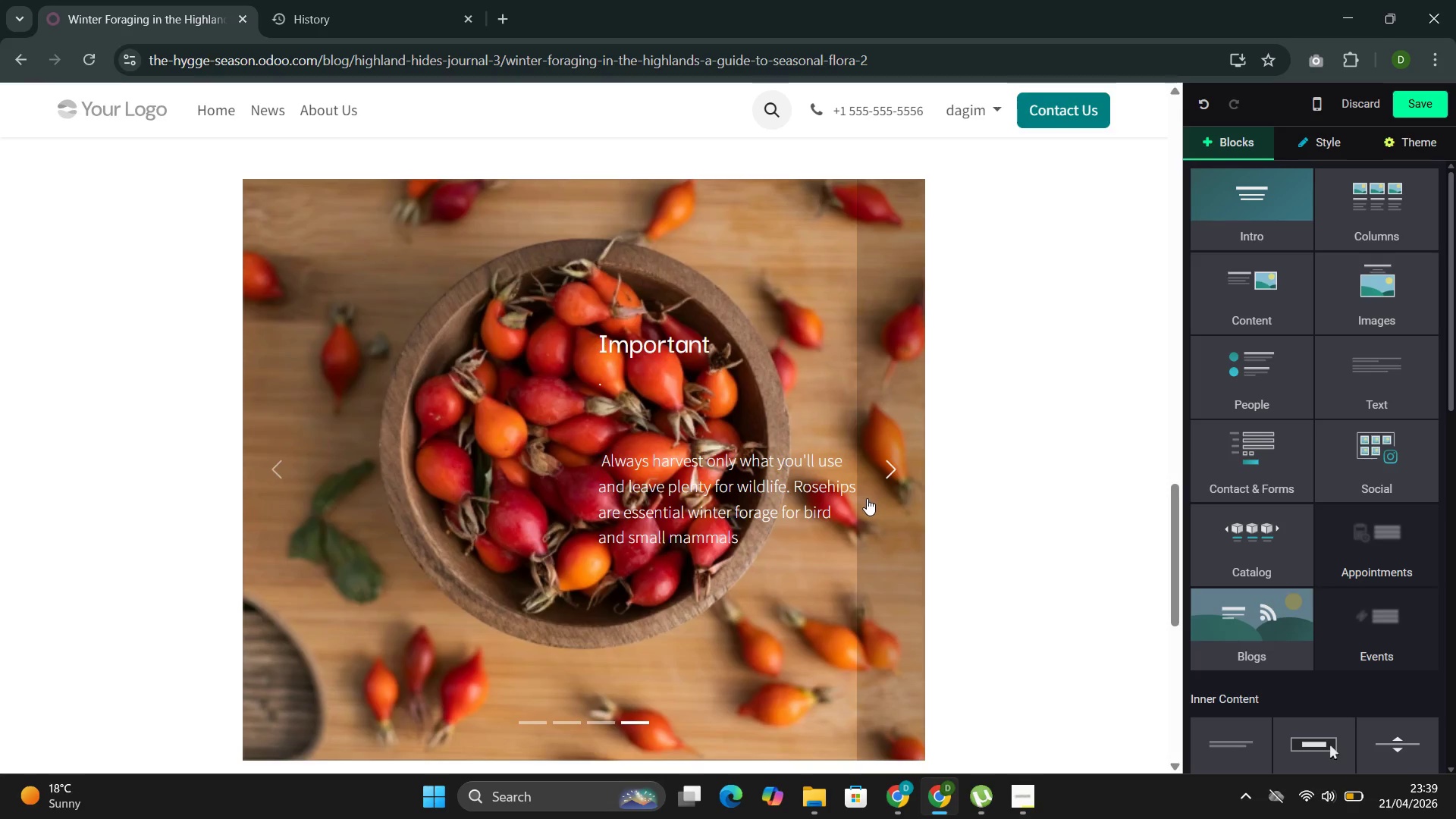 
left_click([541, 424])
 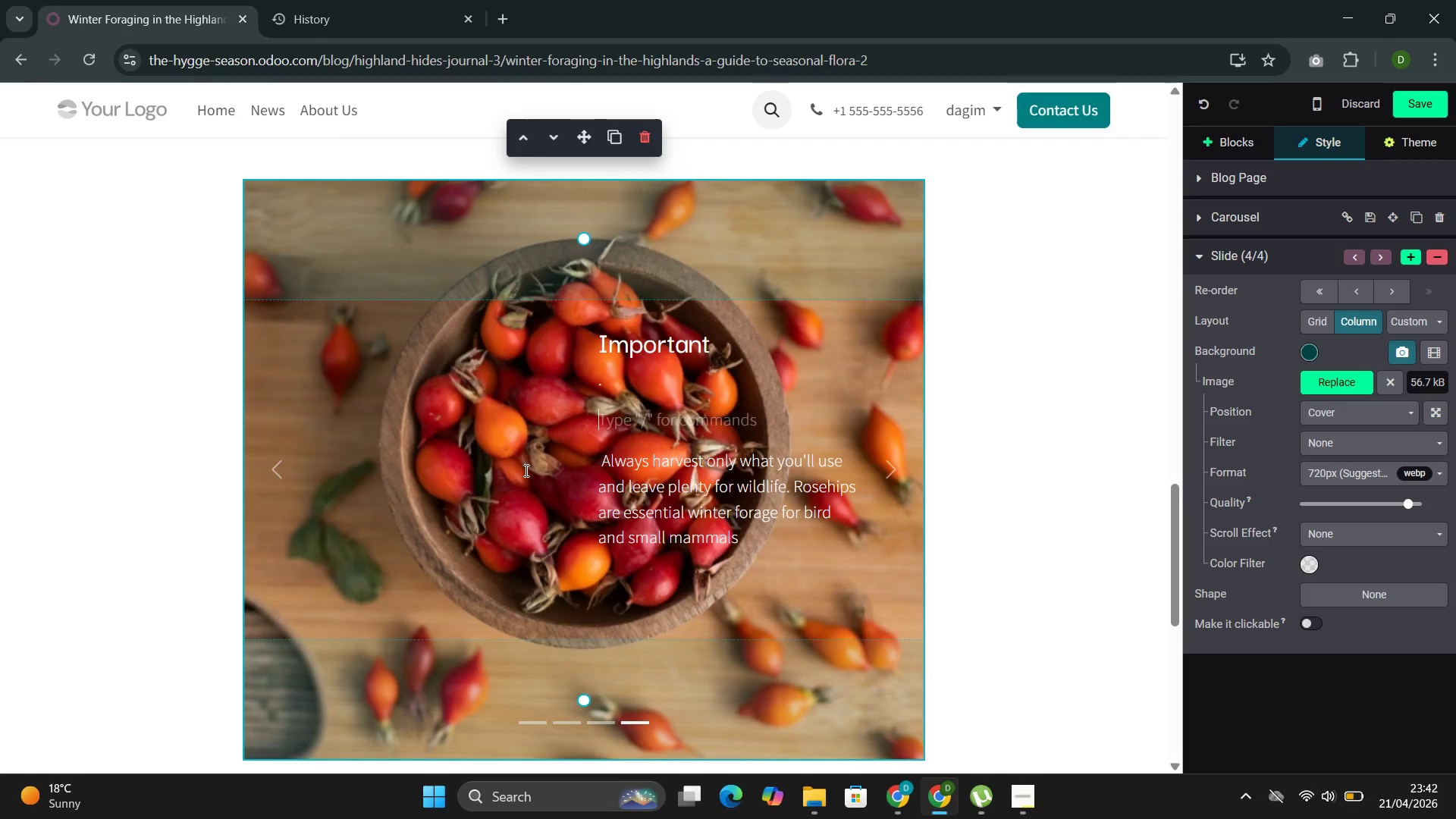 
wait(171.36)
 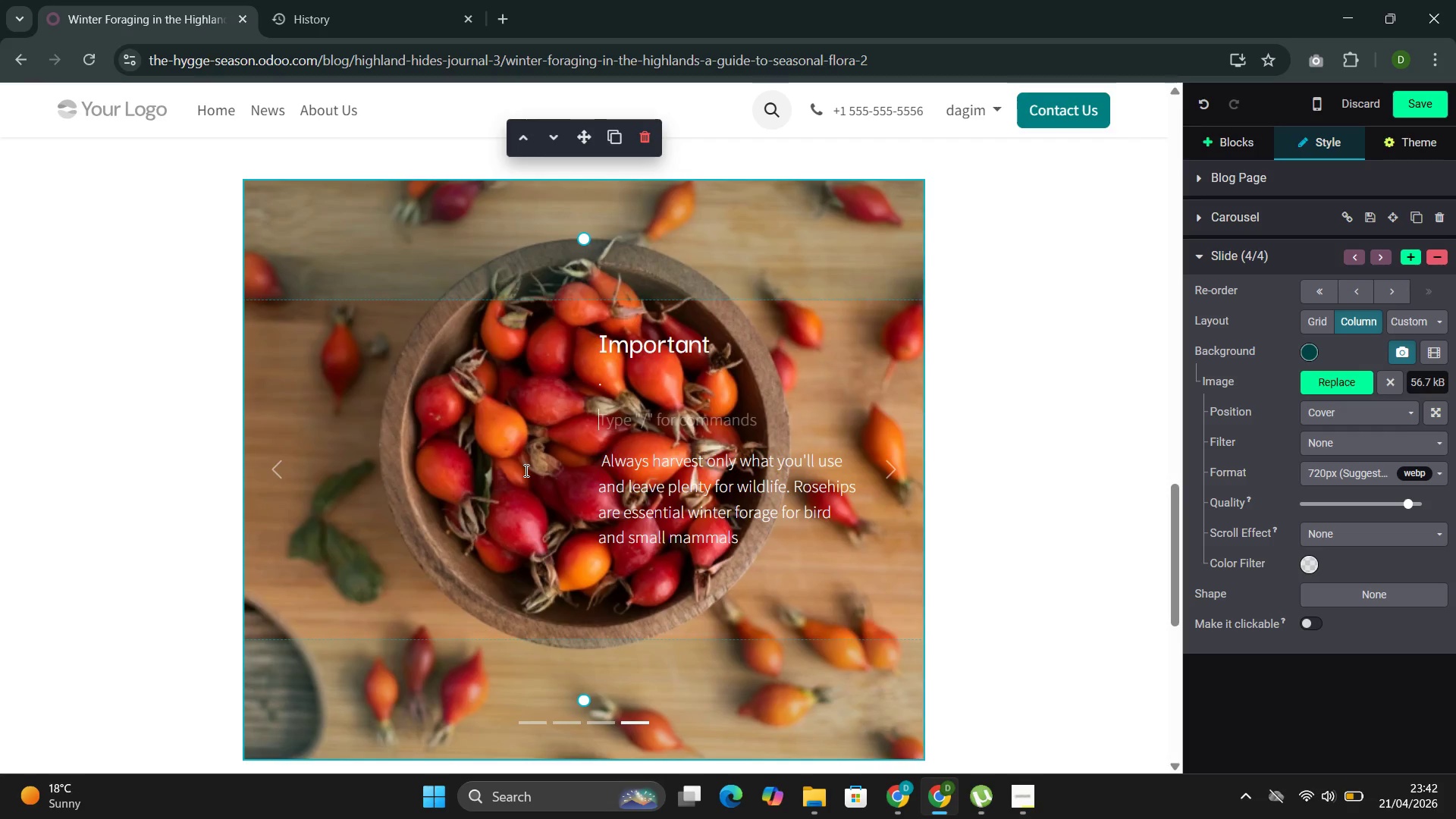 
left_click([890, 458])
 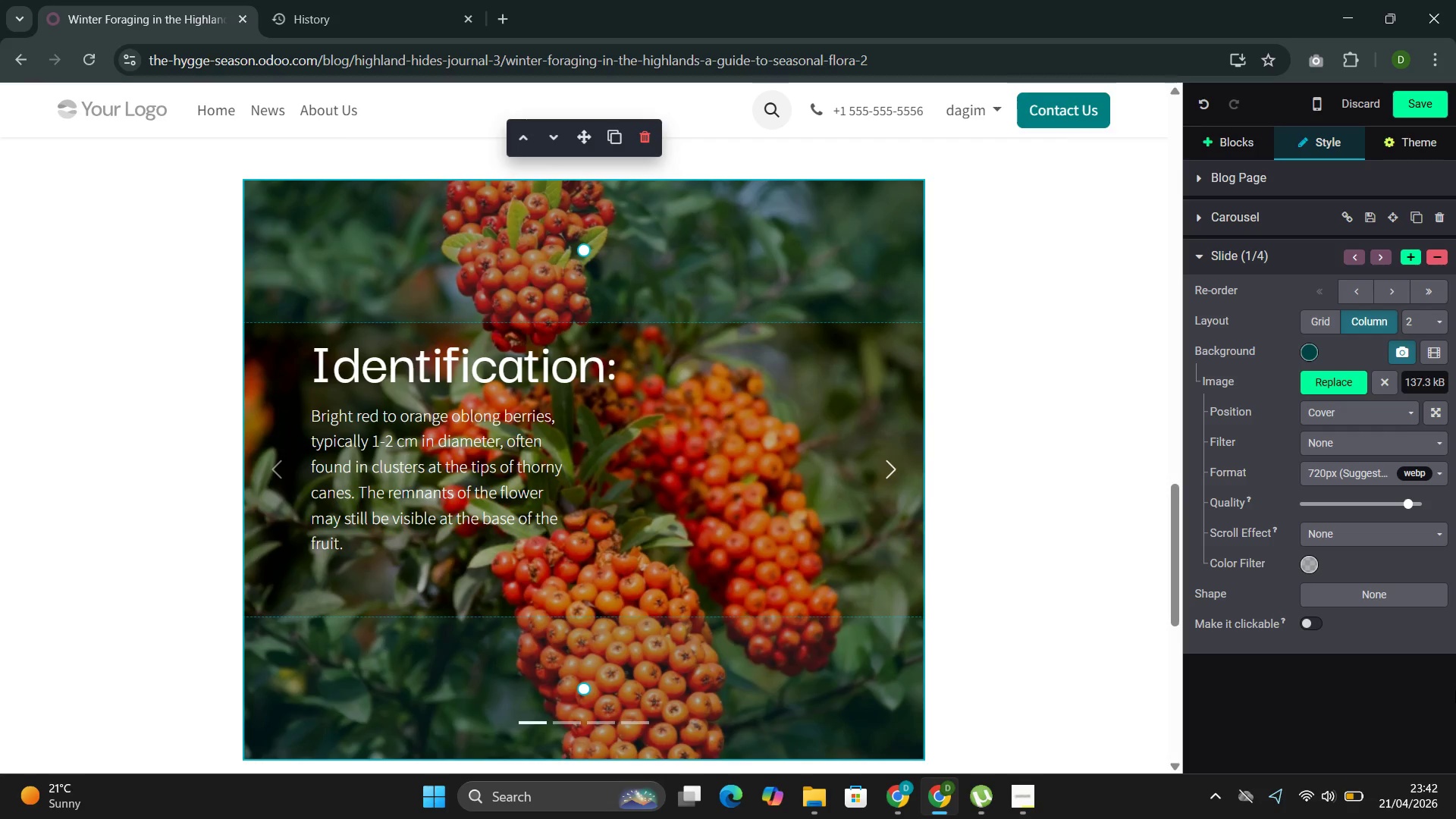 
wait(25.19)
 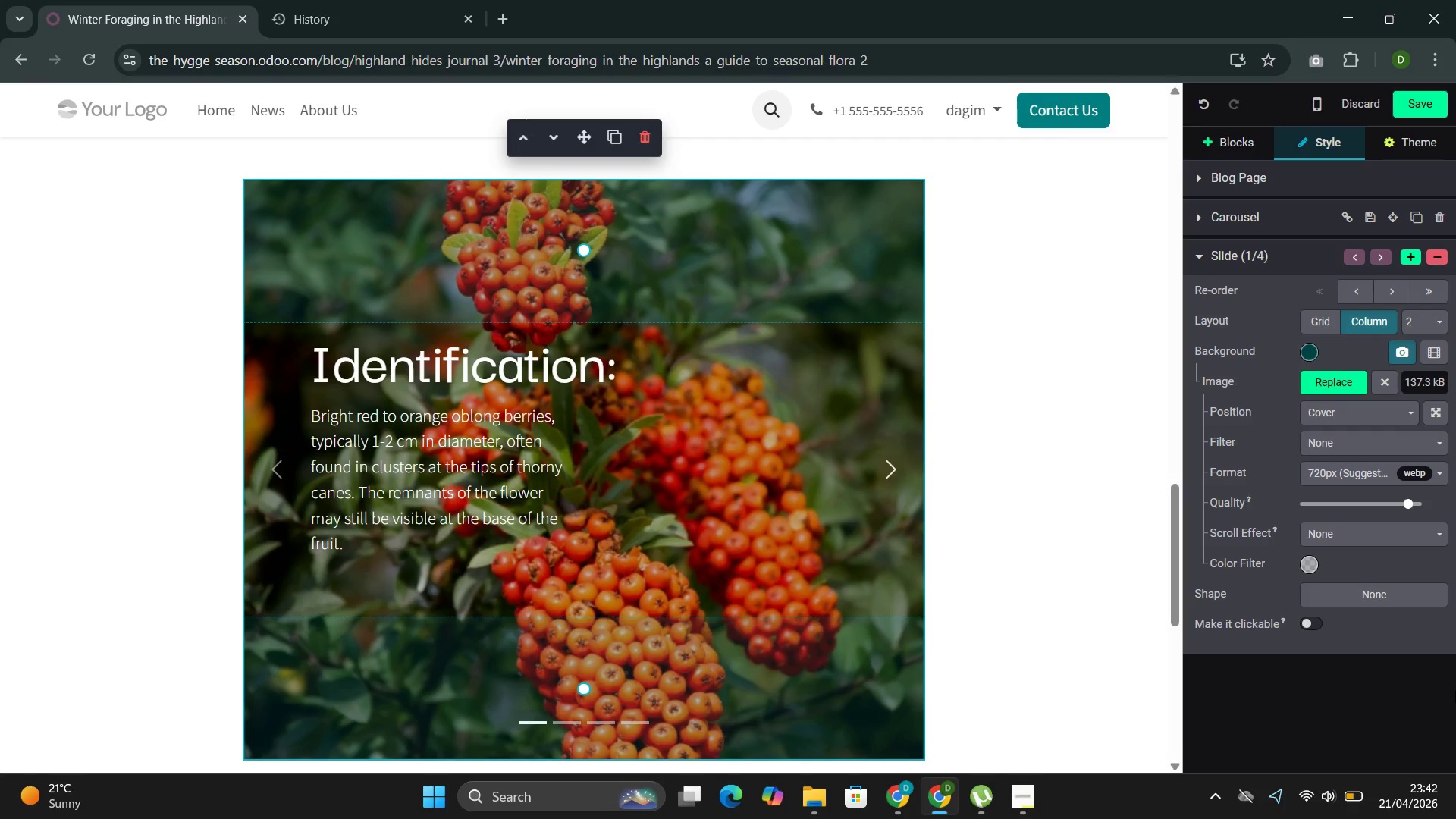 
left_click([1046, 415])
 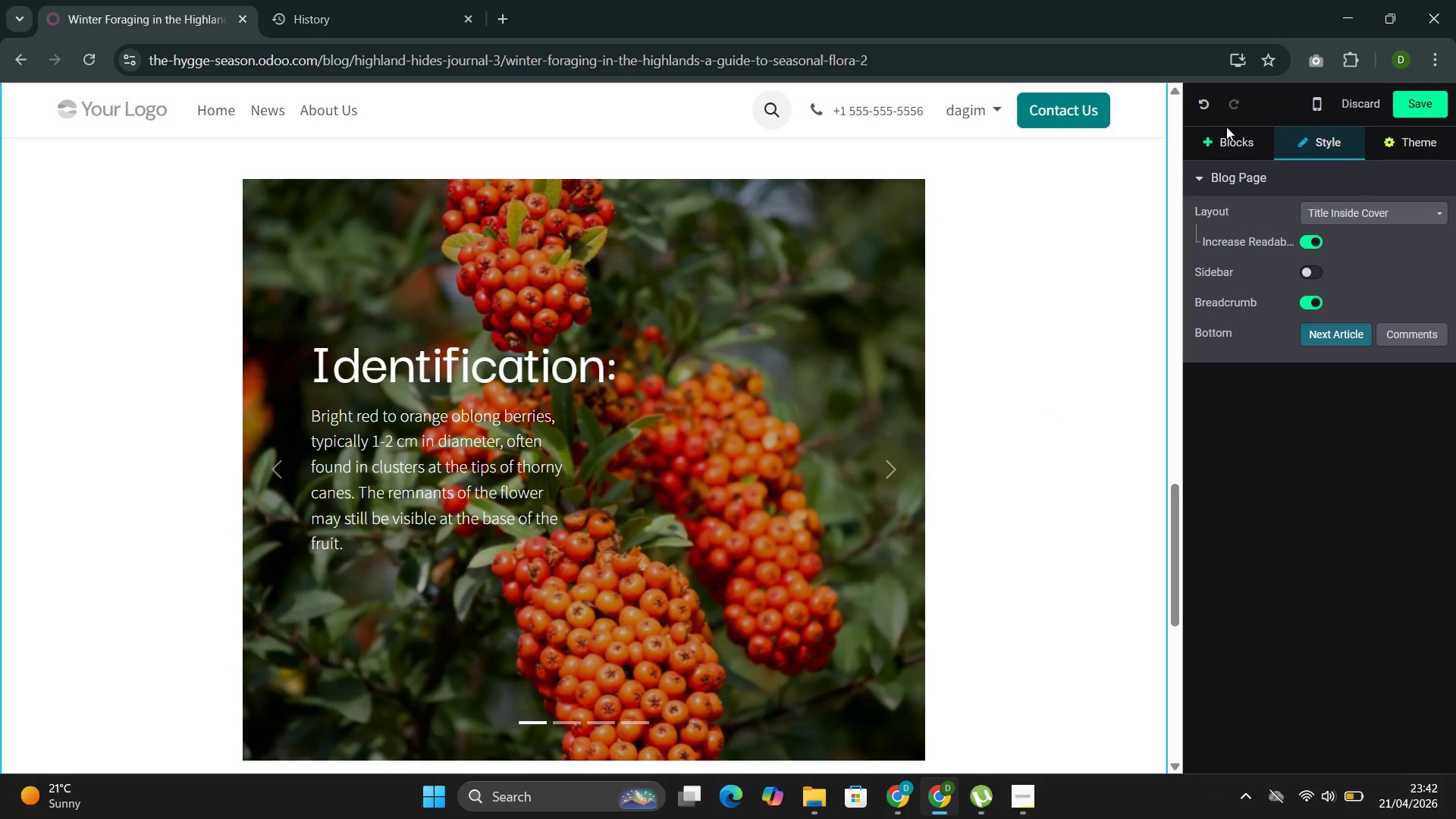 
left_click([1234, 146])
 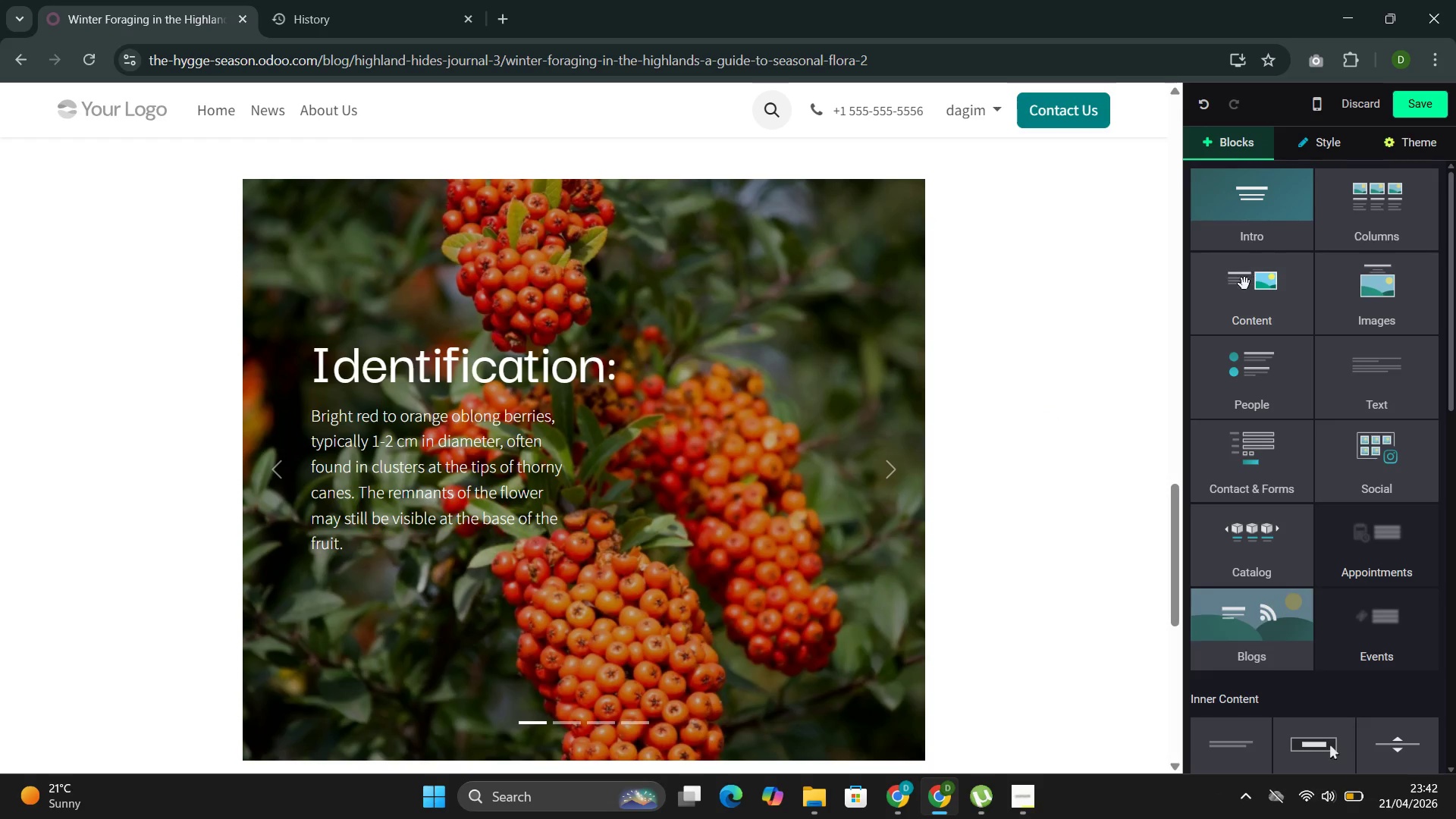 
left_click([1252, 272])
 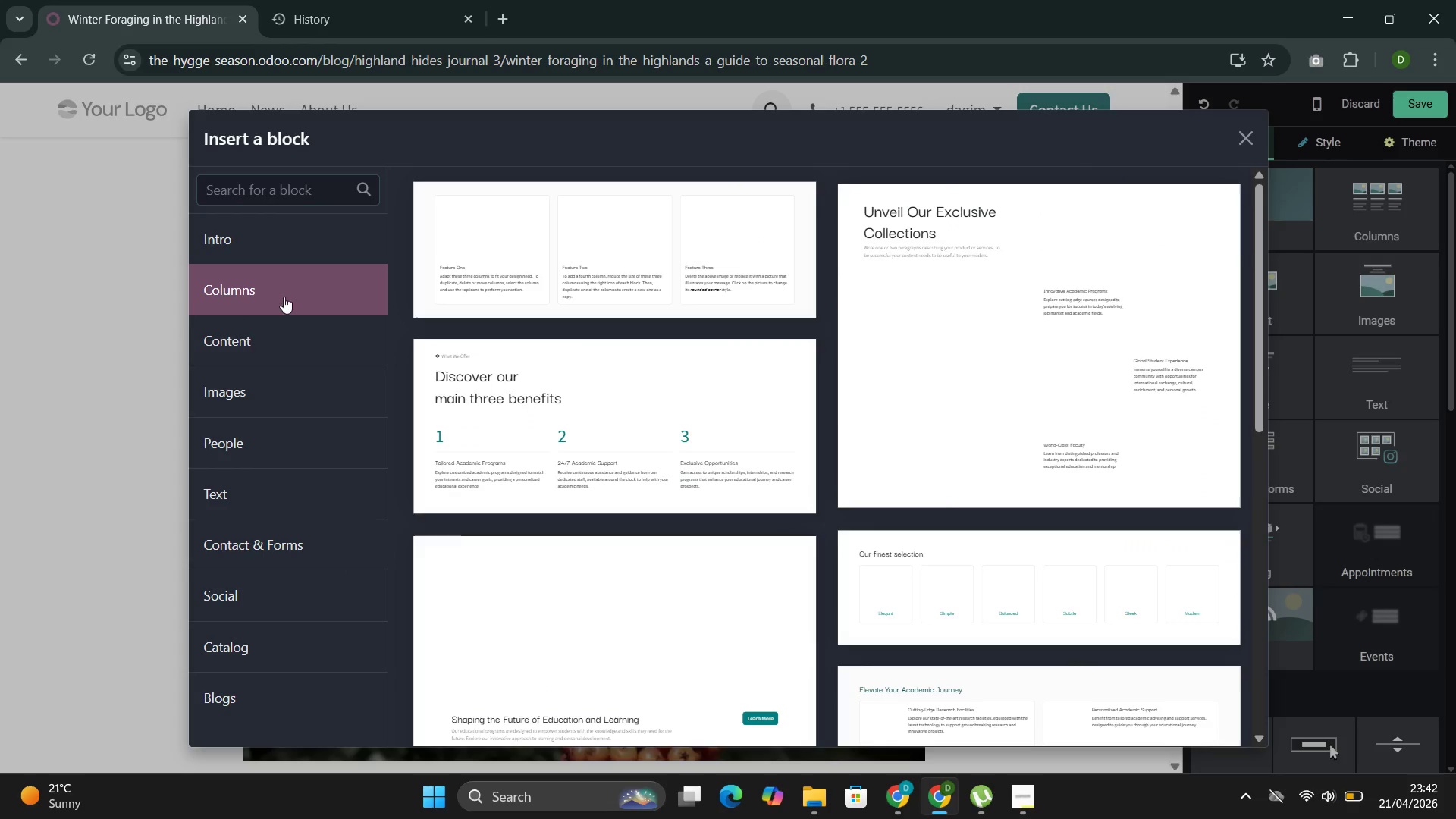 
scroll: coordinate [759, 422], scroll_direction: down, amount: 28.0
 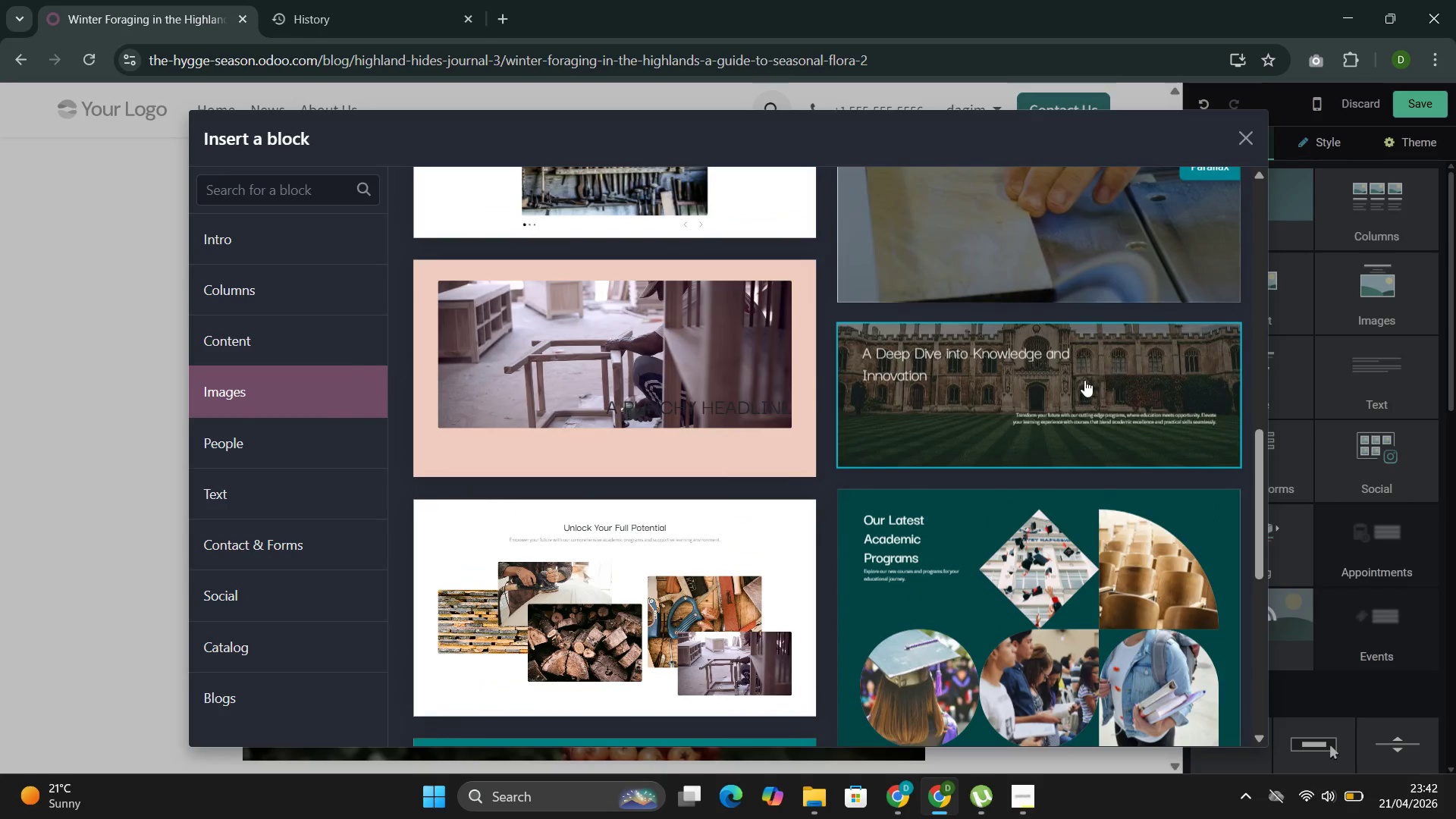 
left_click([1084, 380])
 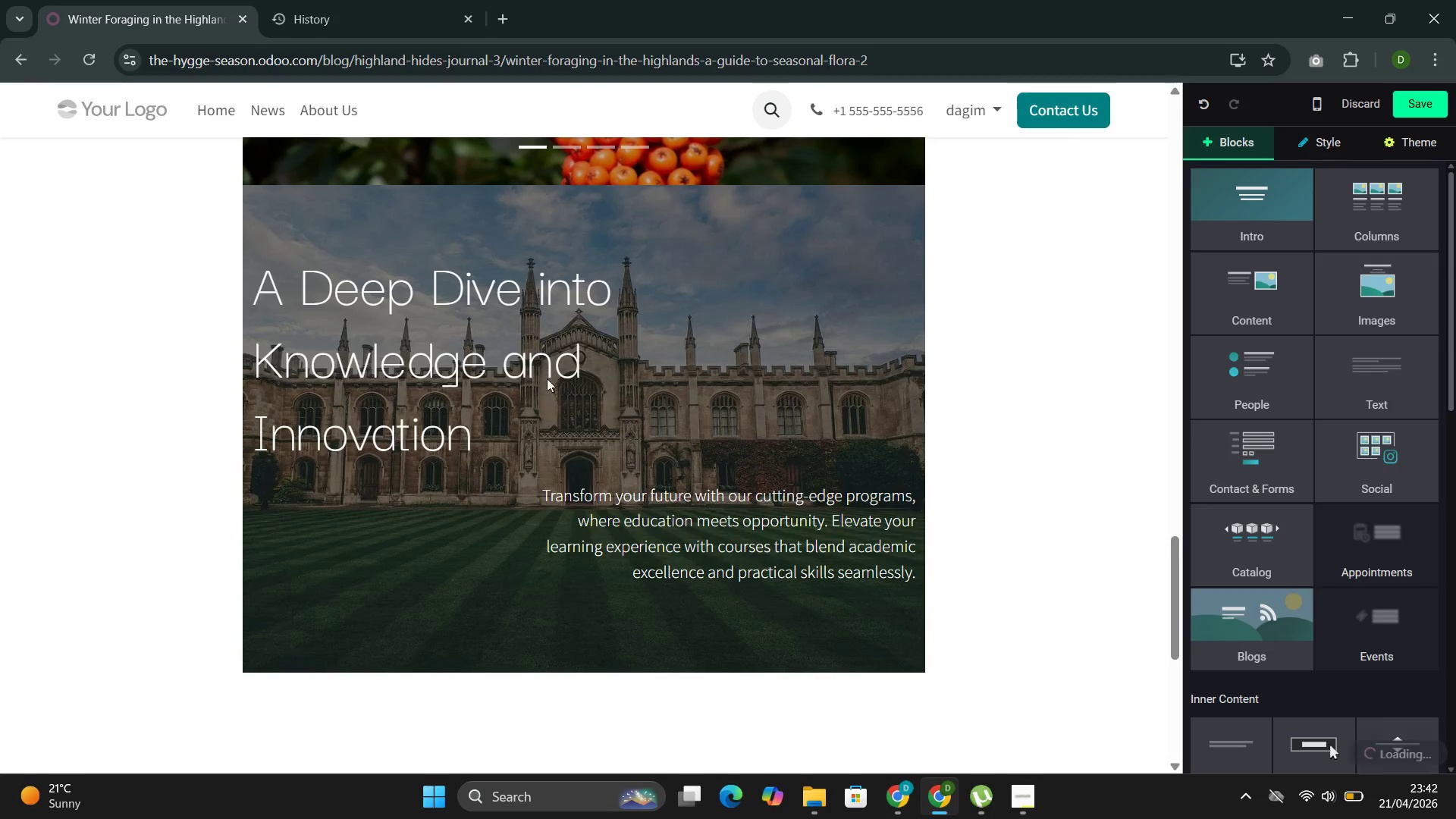 
left_click([490, 379])
 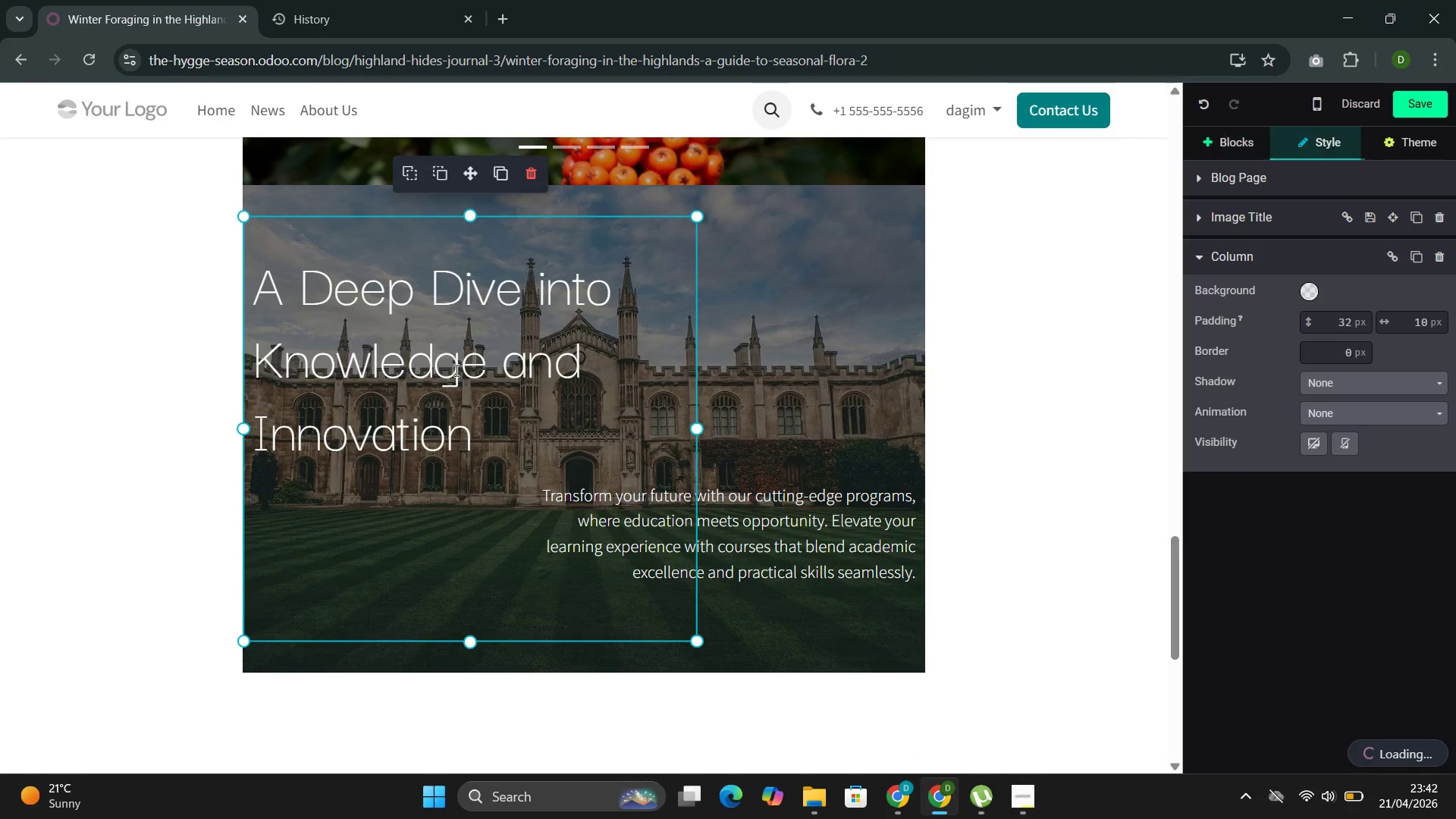 
left_click([458, 371])
 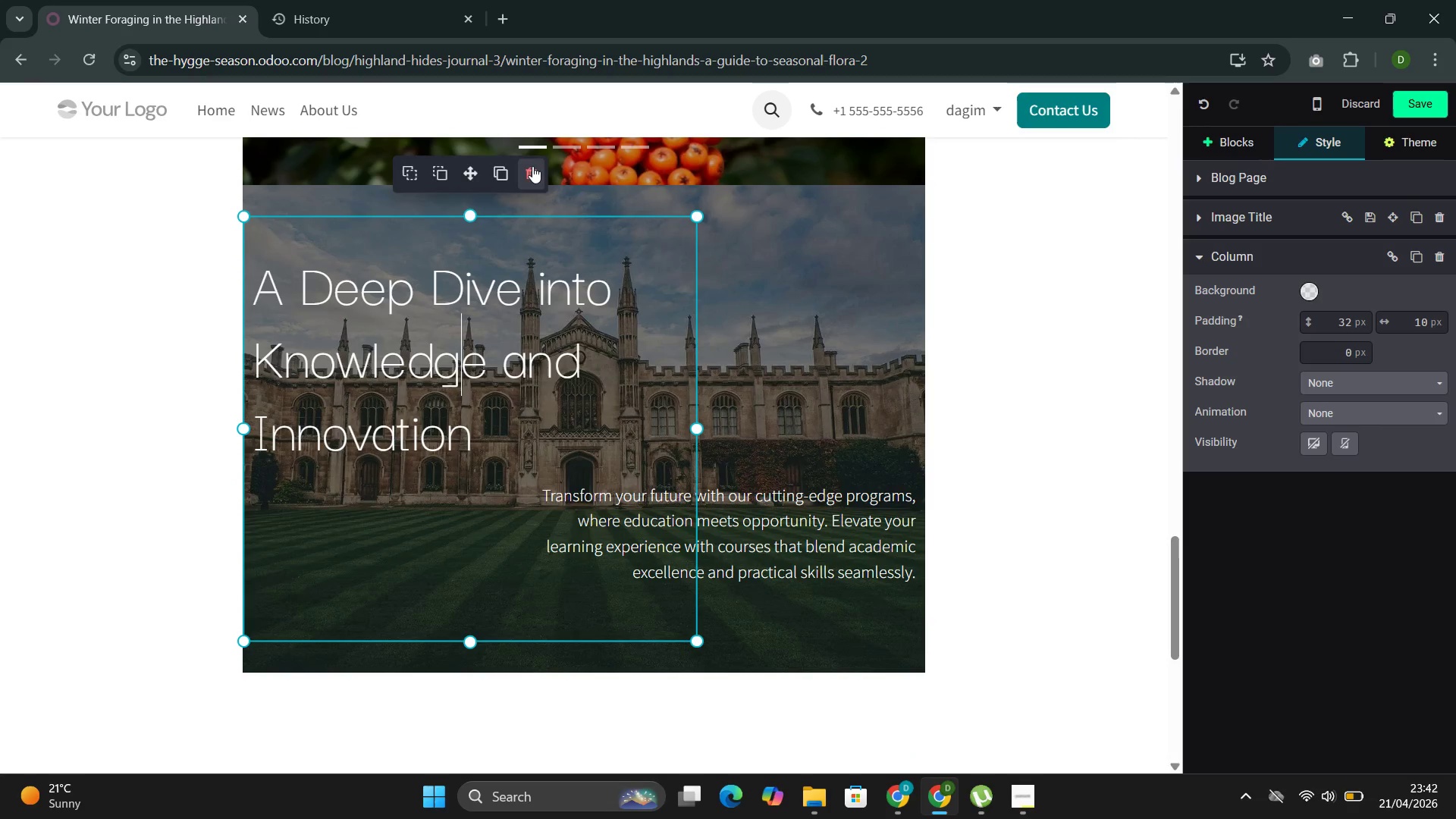 
left_click([538, 166])
 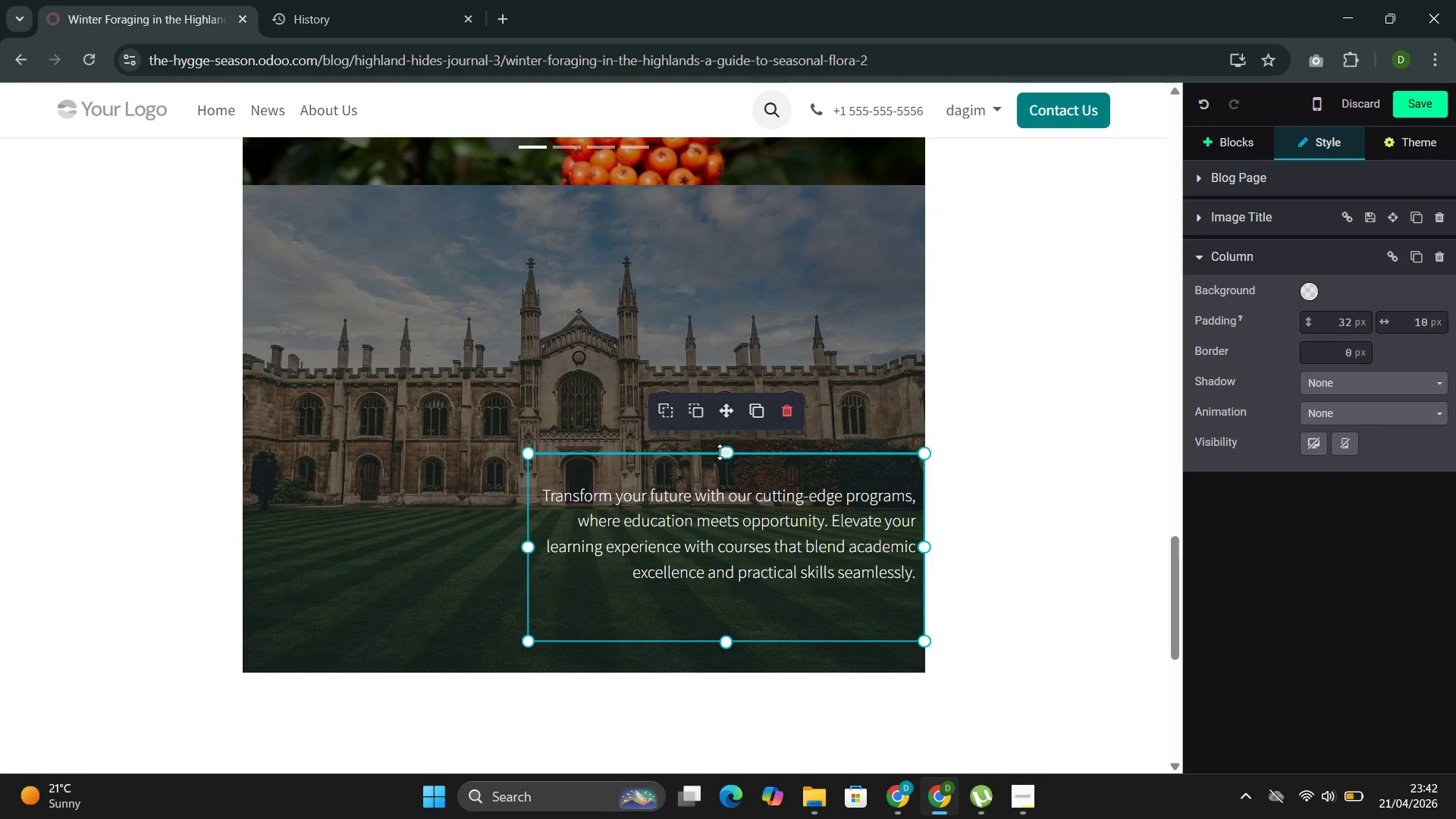 
left_click_drag(start_coordinate=[731, 449], to_coordinate=[716, 313])
 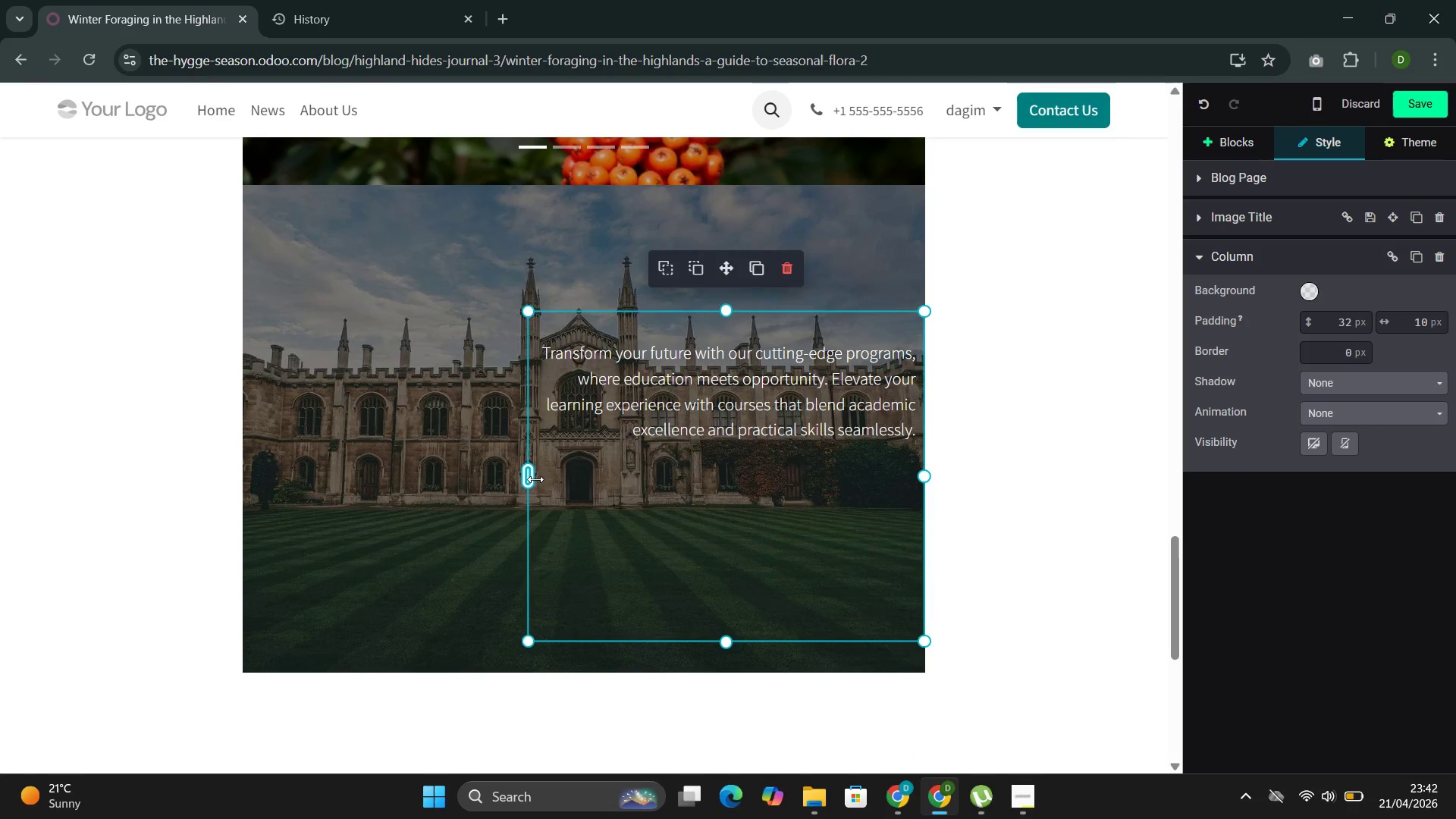 
left_click_drag(start_coordinate=[535, 479], to_coordinate=[251, 526])
 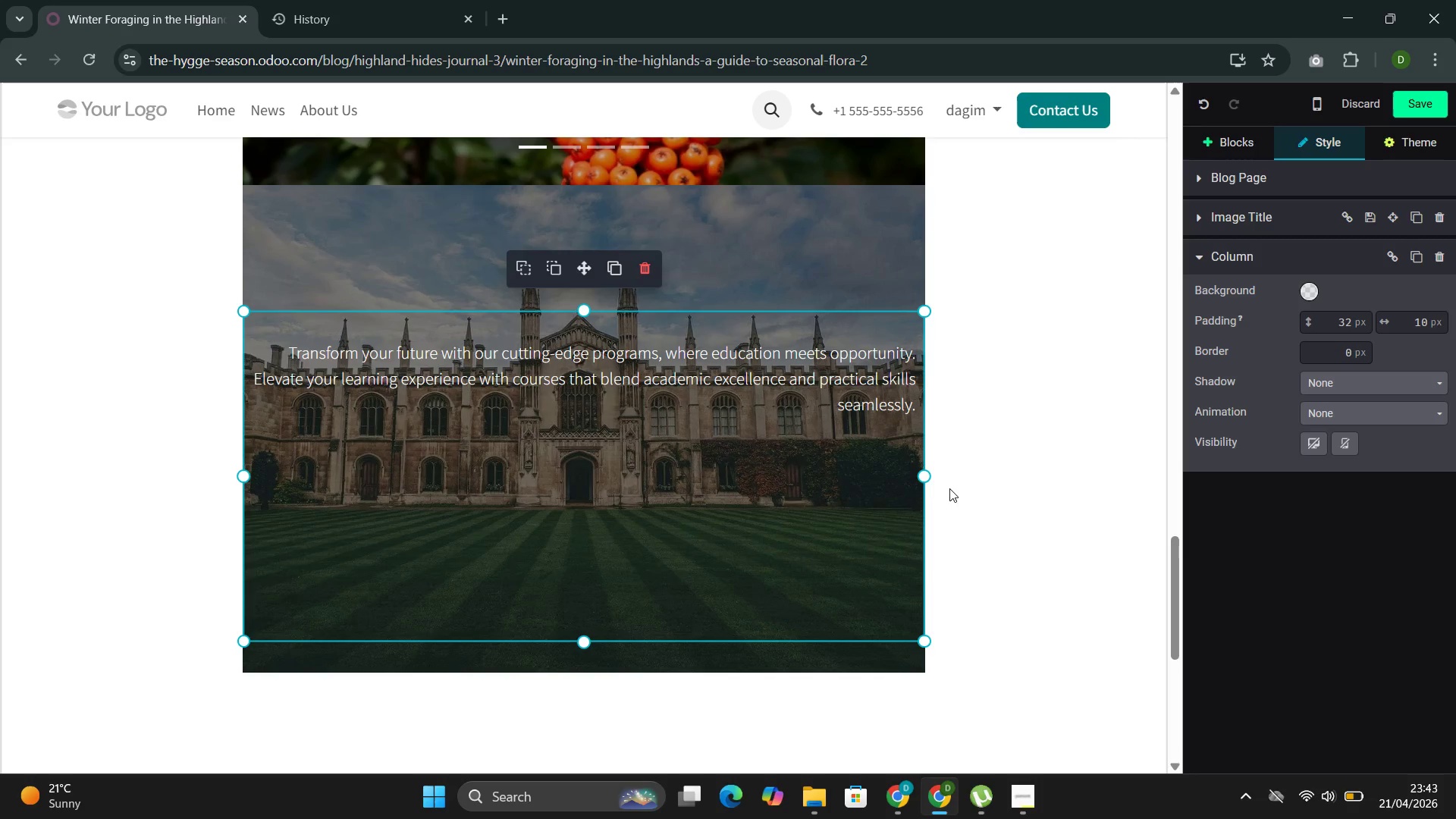 
left_click_drag(start_coordinate=[927, 480], to_coordinate=[852, 513])
 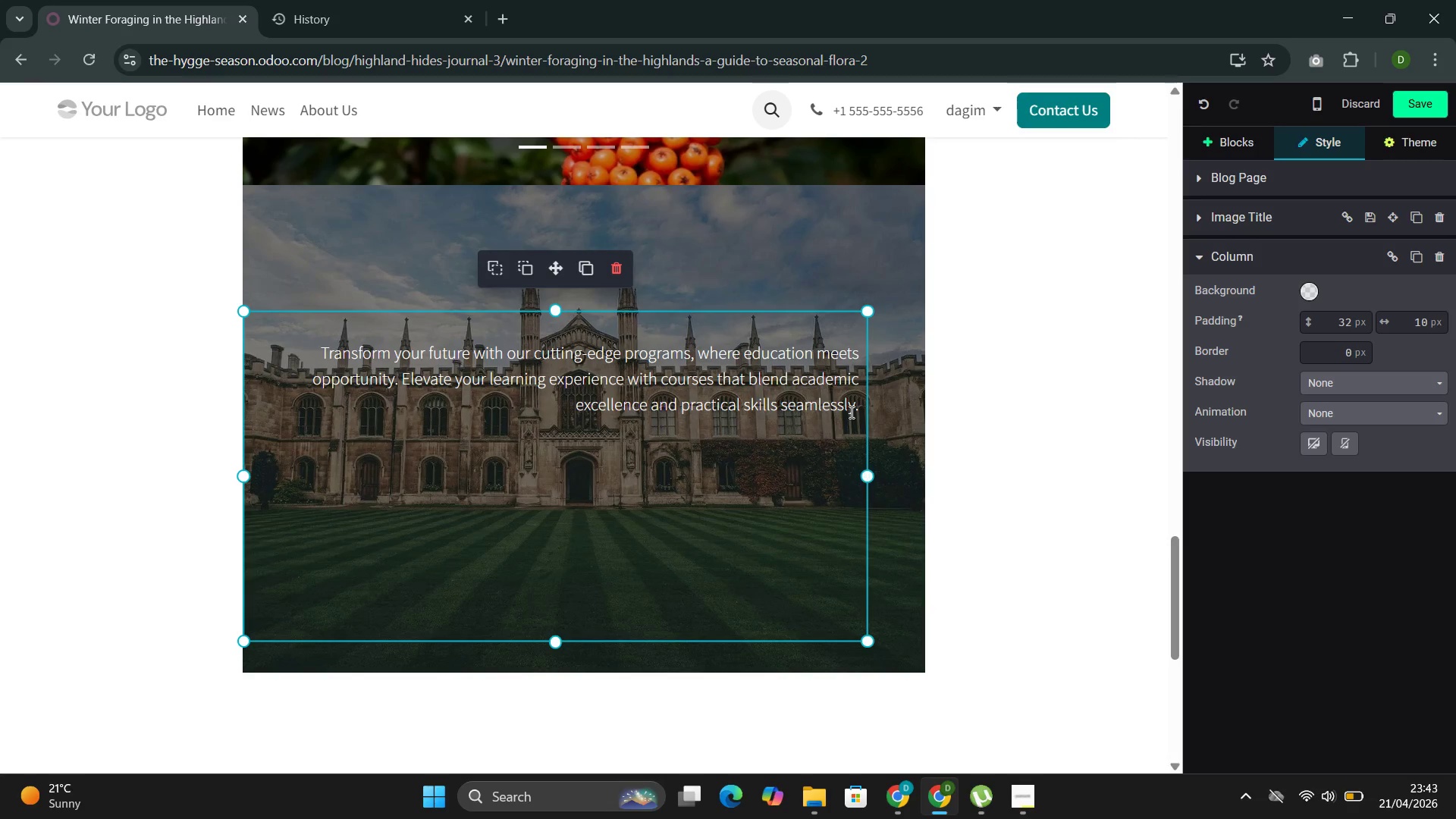 
left_click_drag(start_coordinate=[858, 403], to_coordinate=[297, 358])
 